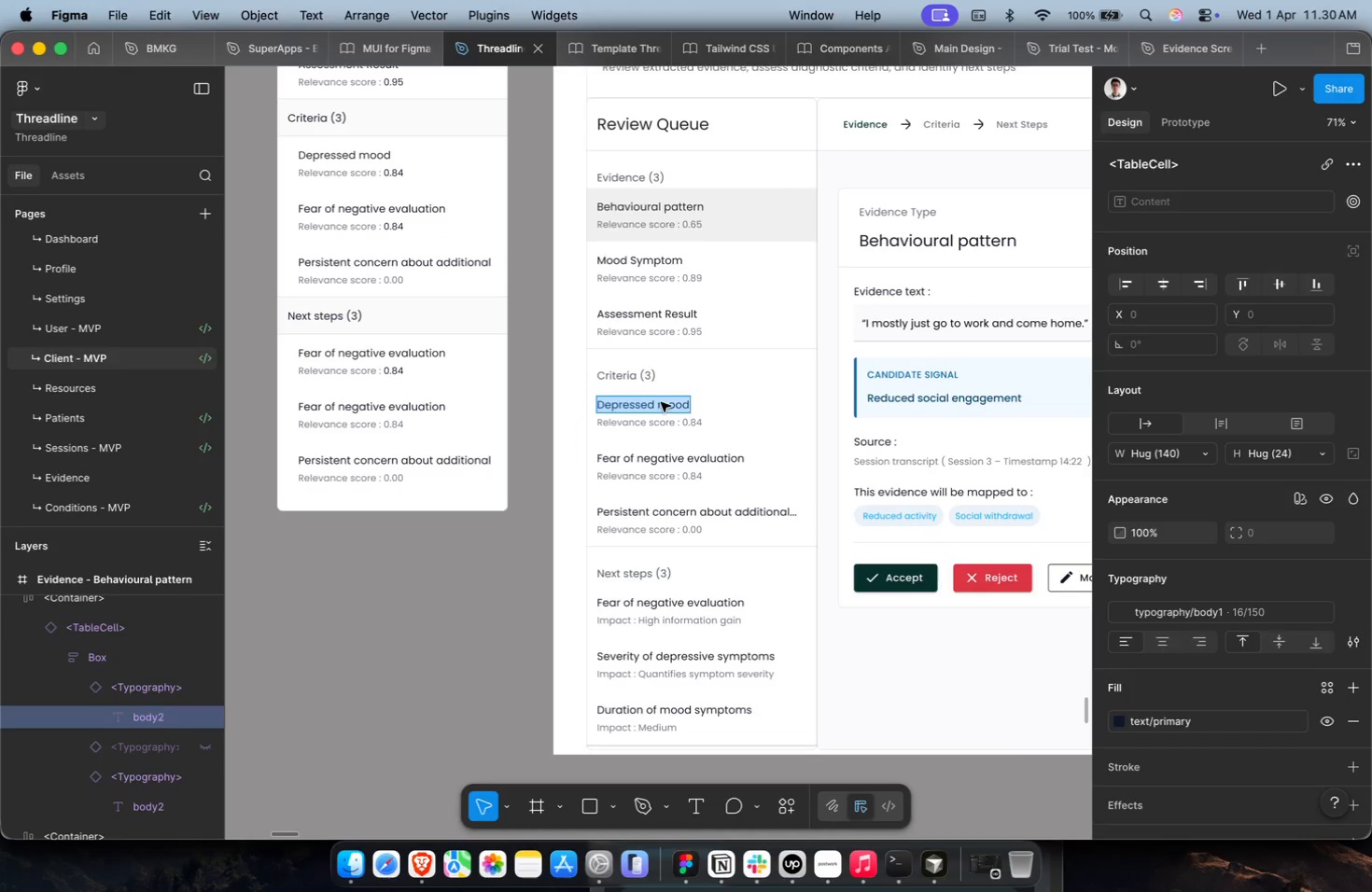 
key(Meta+C)
 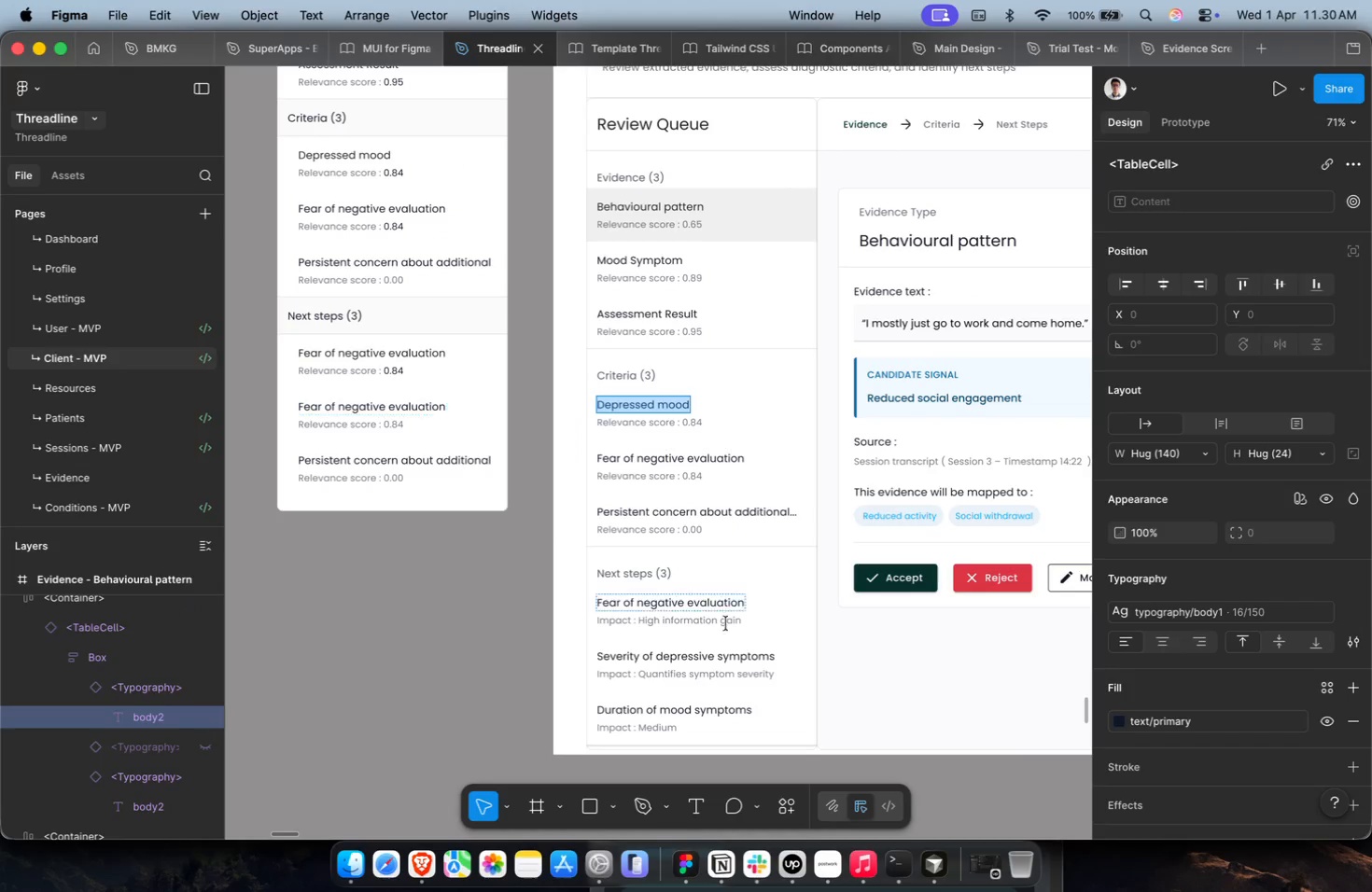 
left_click([716, 615])
 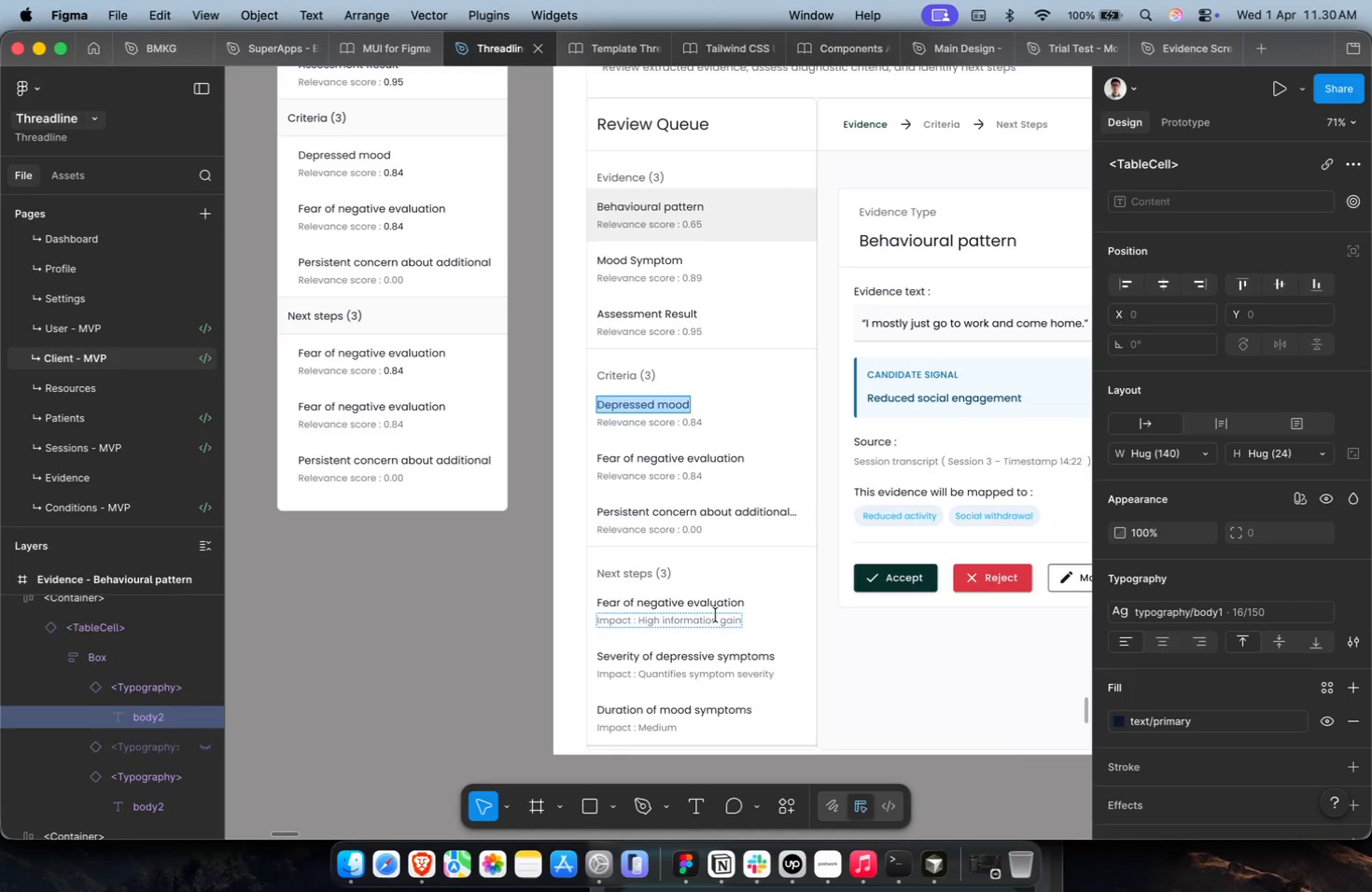 
key(Meta+A)
 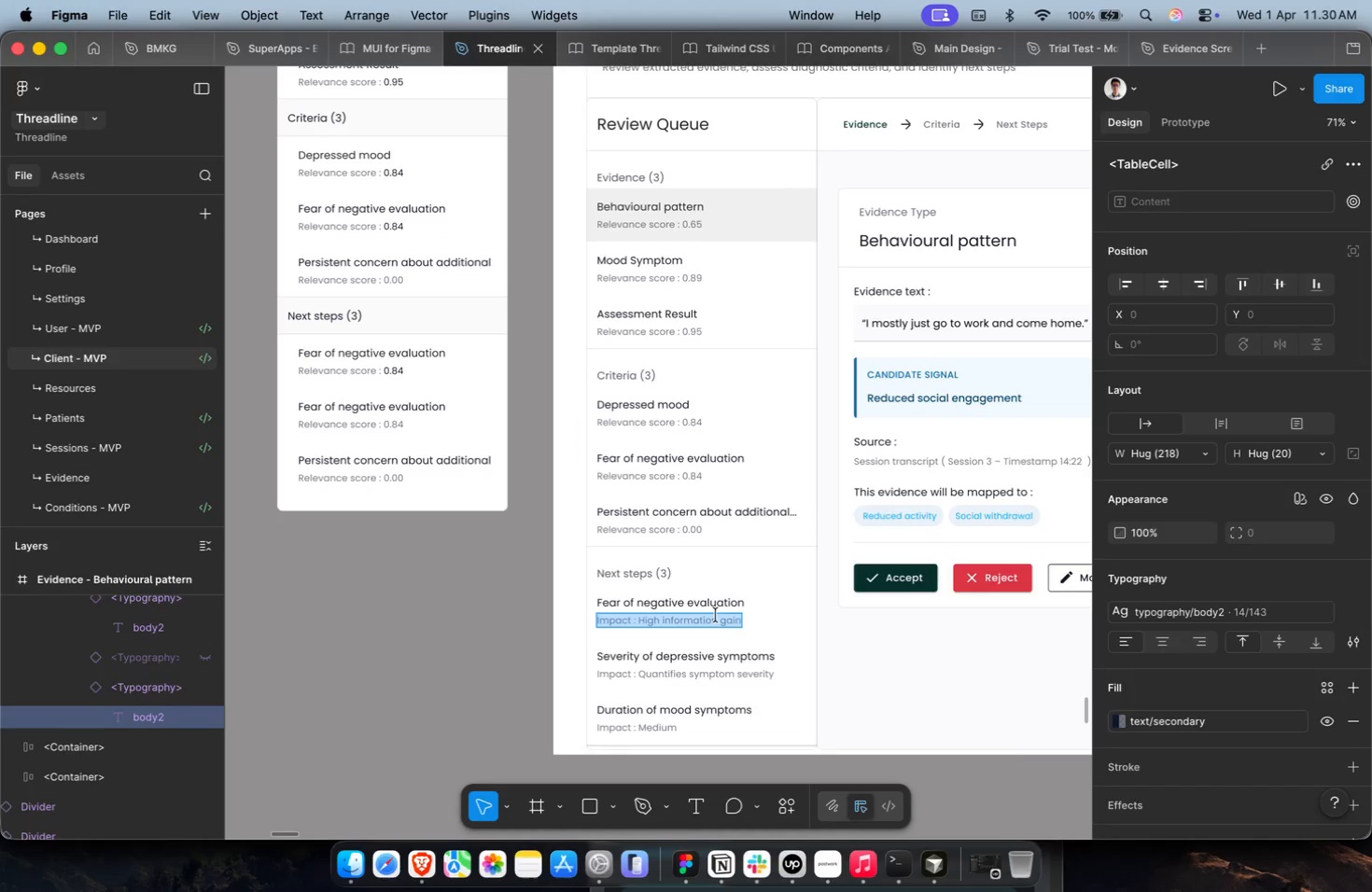 
key(Meta+C)
 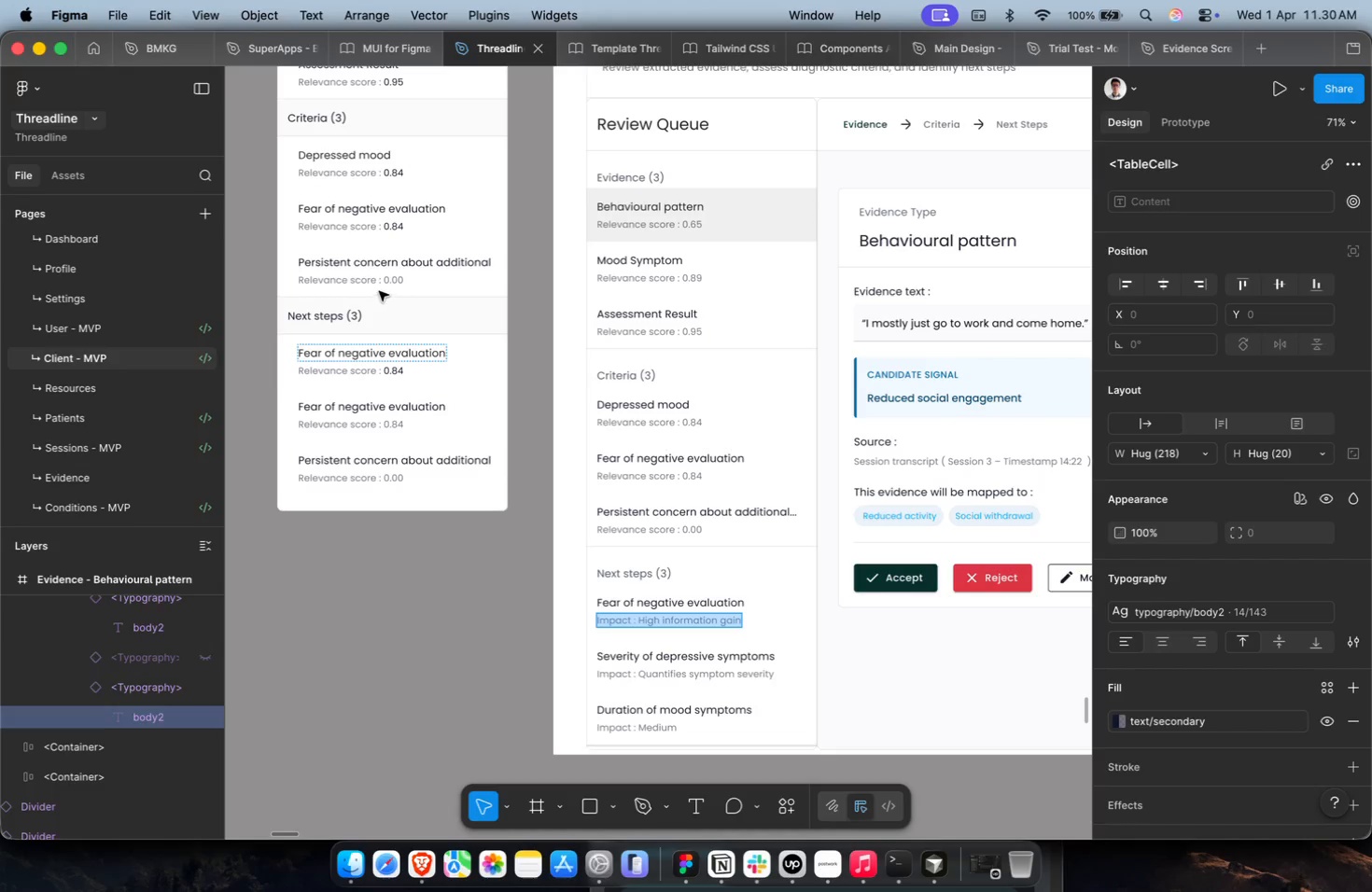 
left_click_drag(start_coordinate=[382, 285], to_coordinate=[429, 286])
 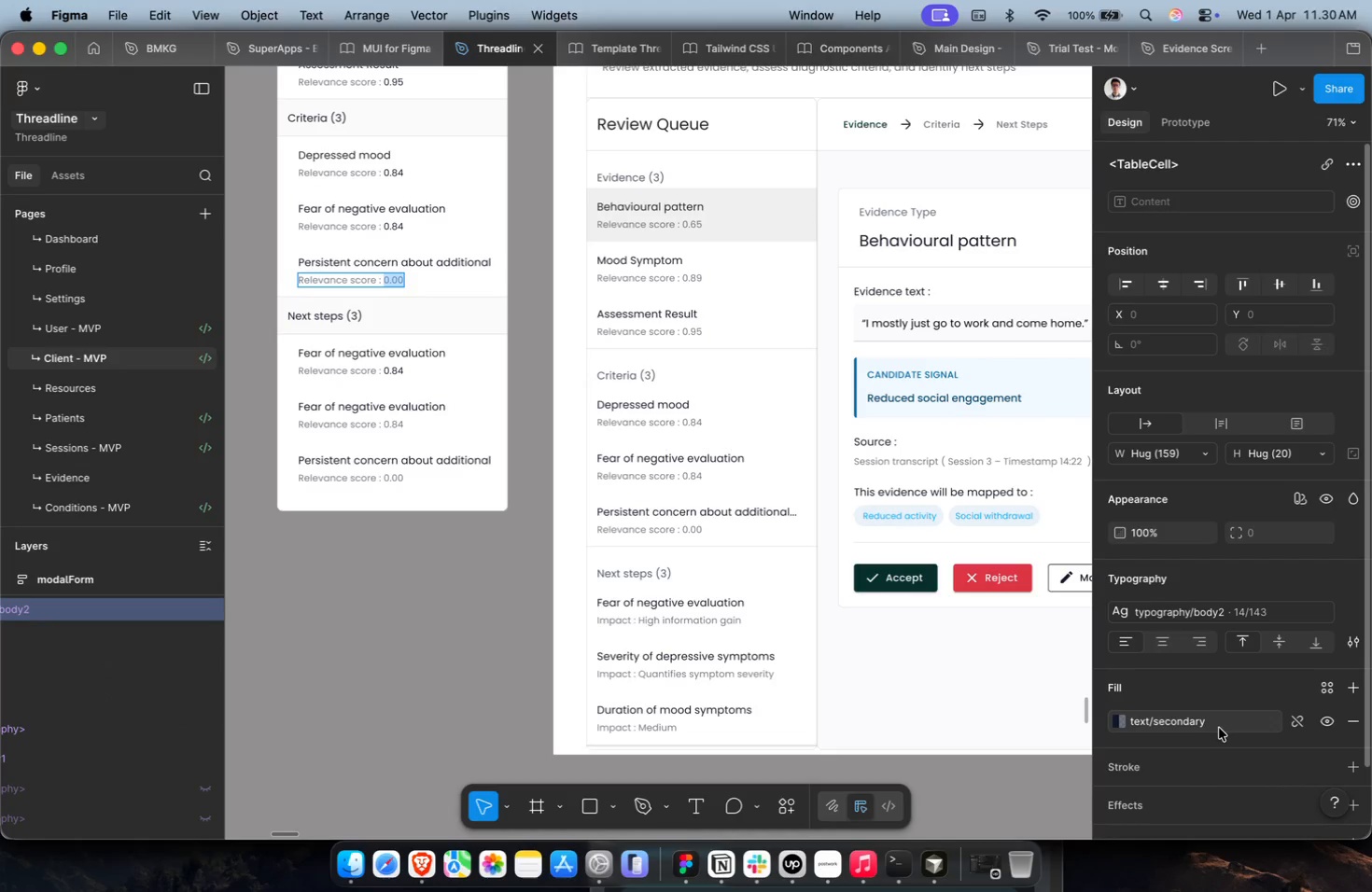 
left_click([1222, 710])
 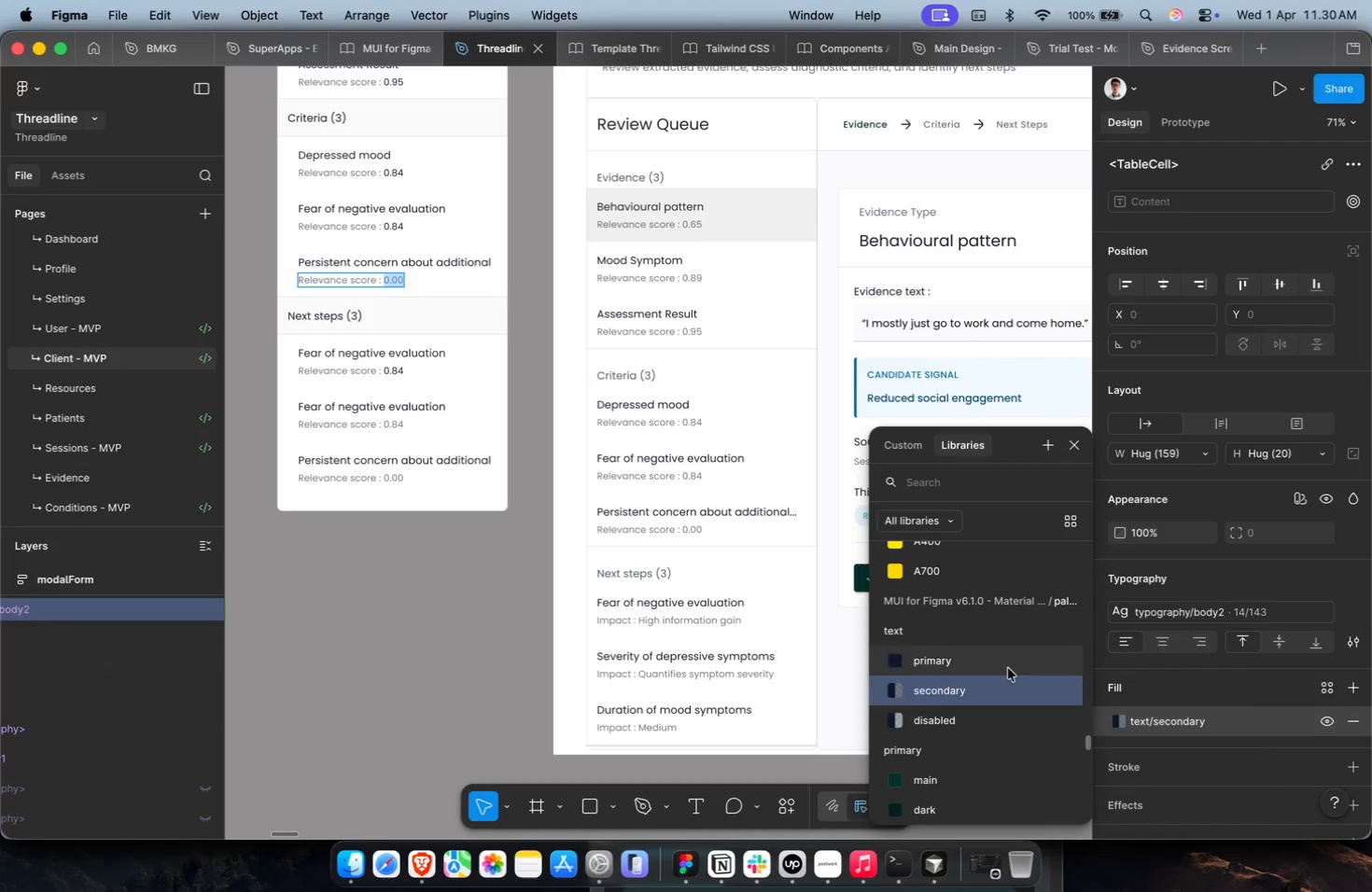 
left_click([1004, 663])
 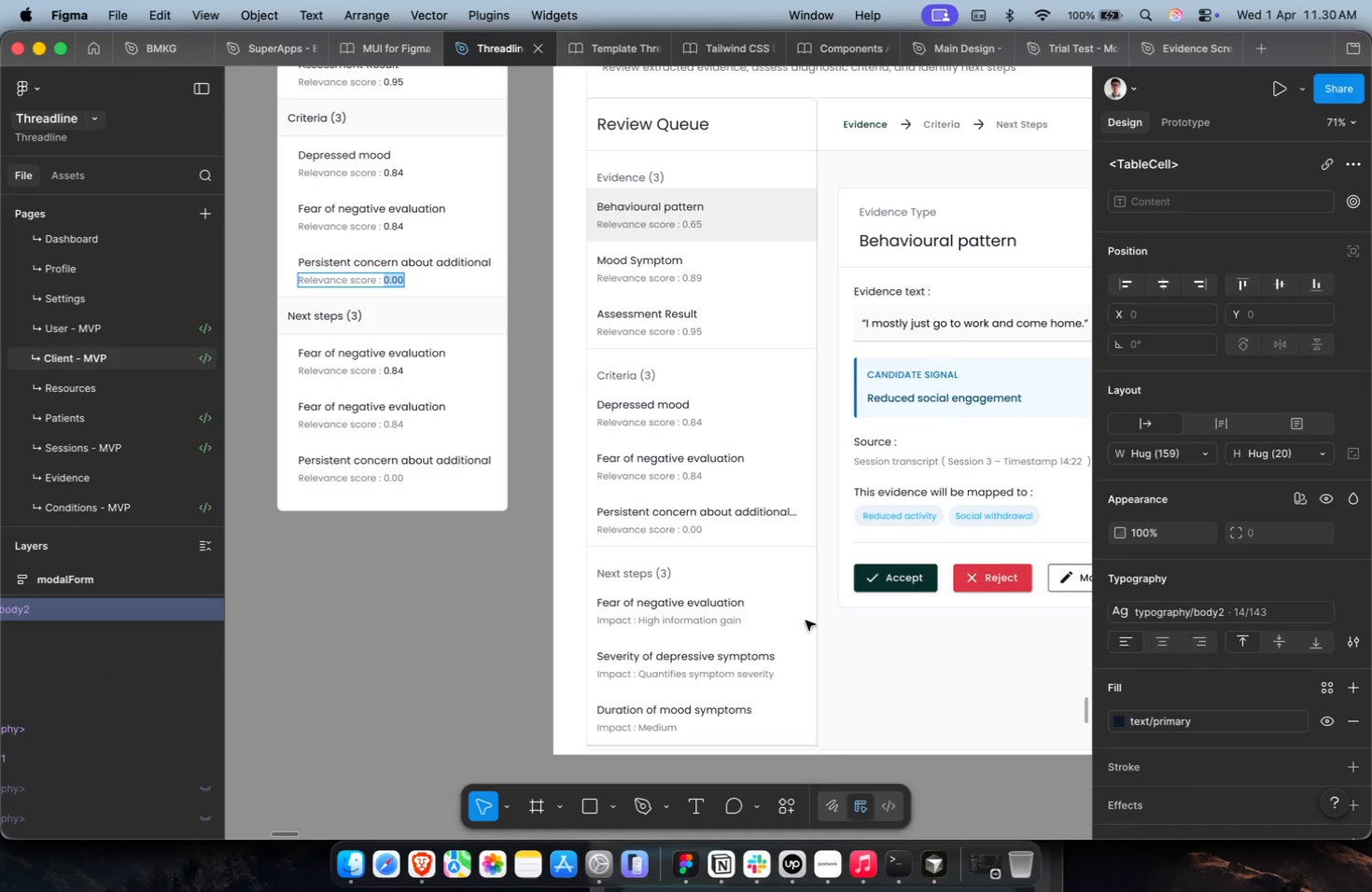 
left_click([707, 602])
 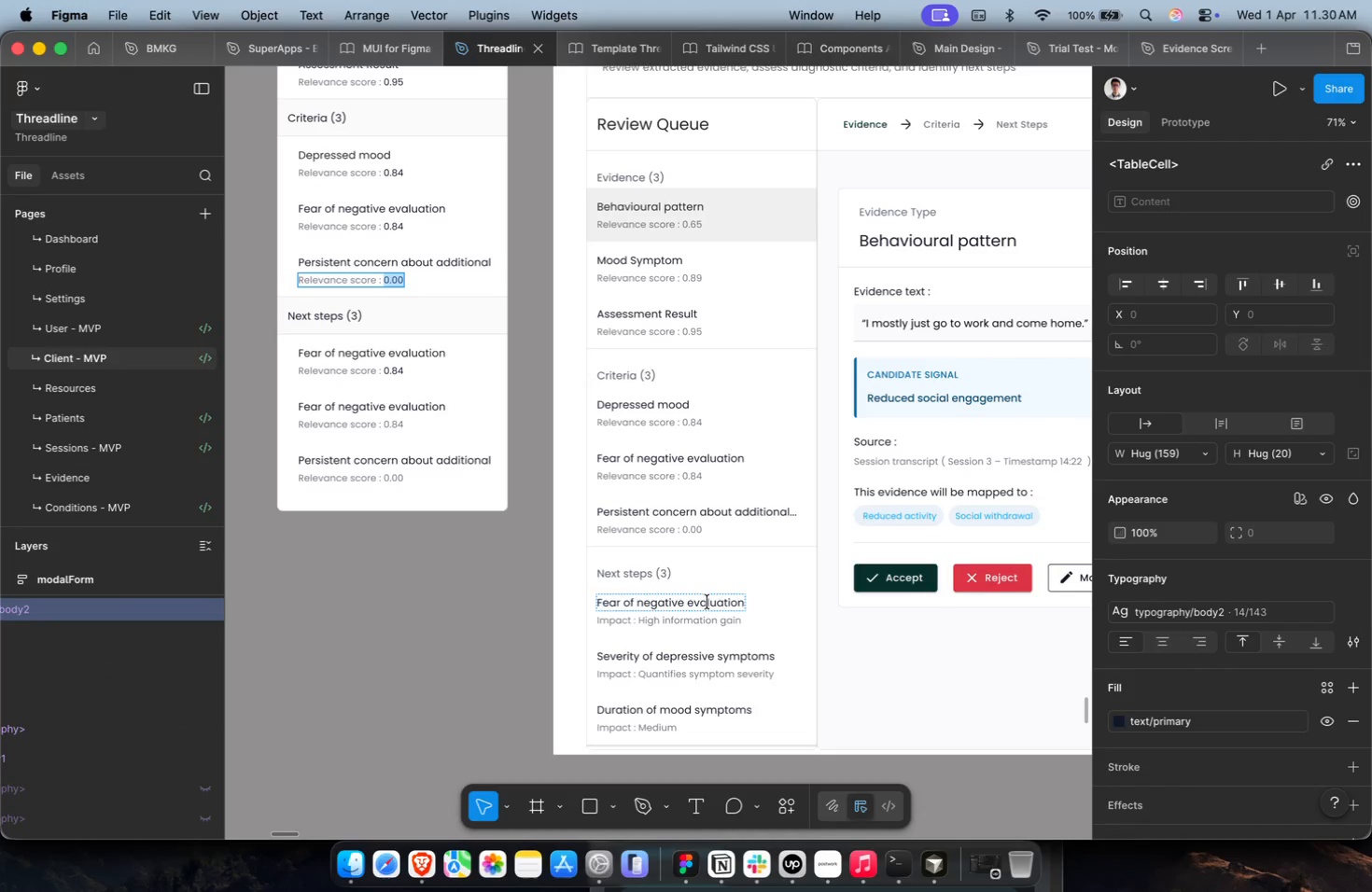 
key(Meta+A)
 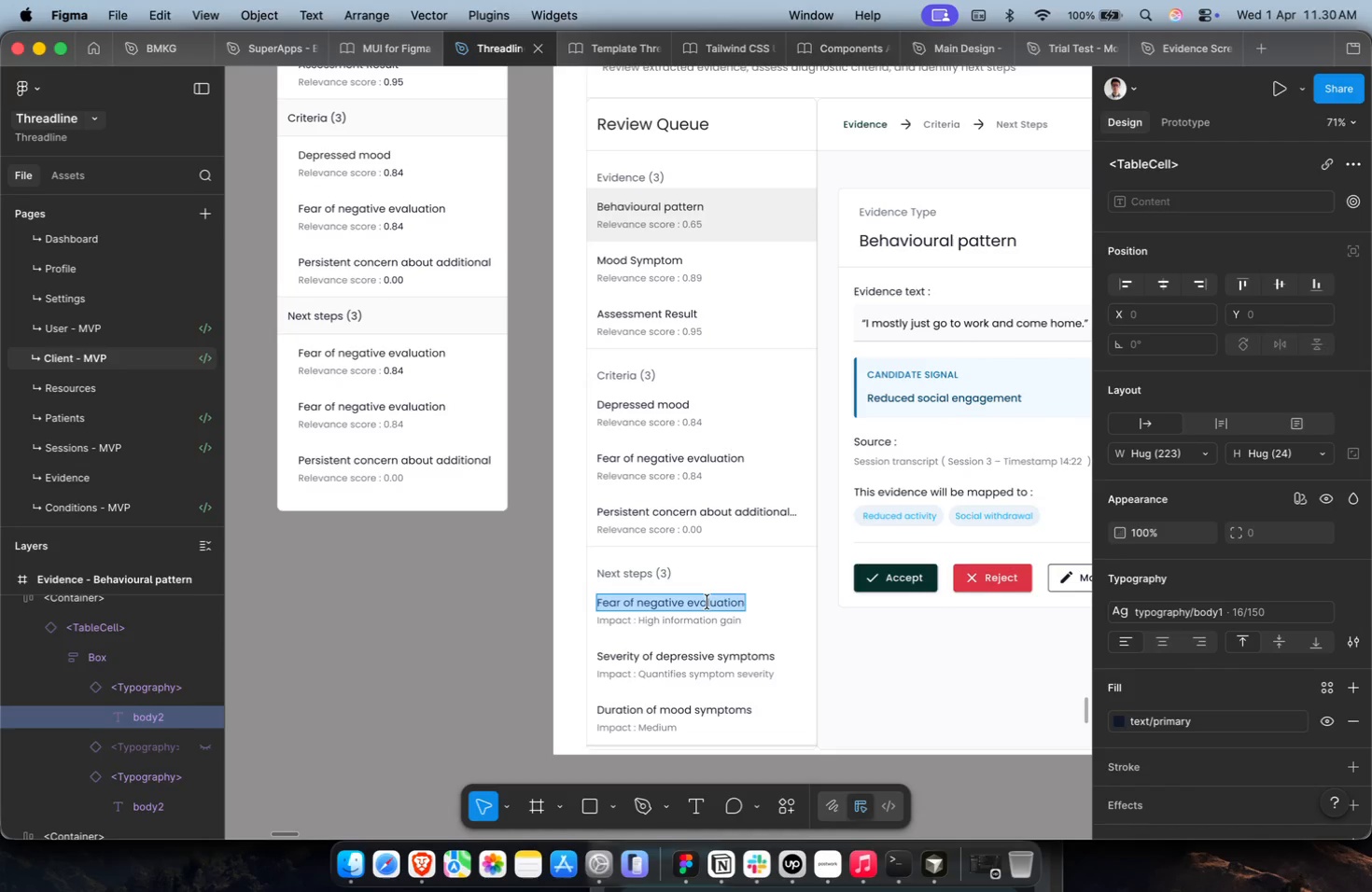 
key(Meta+C)
 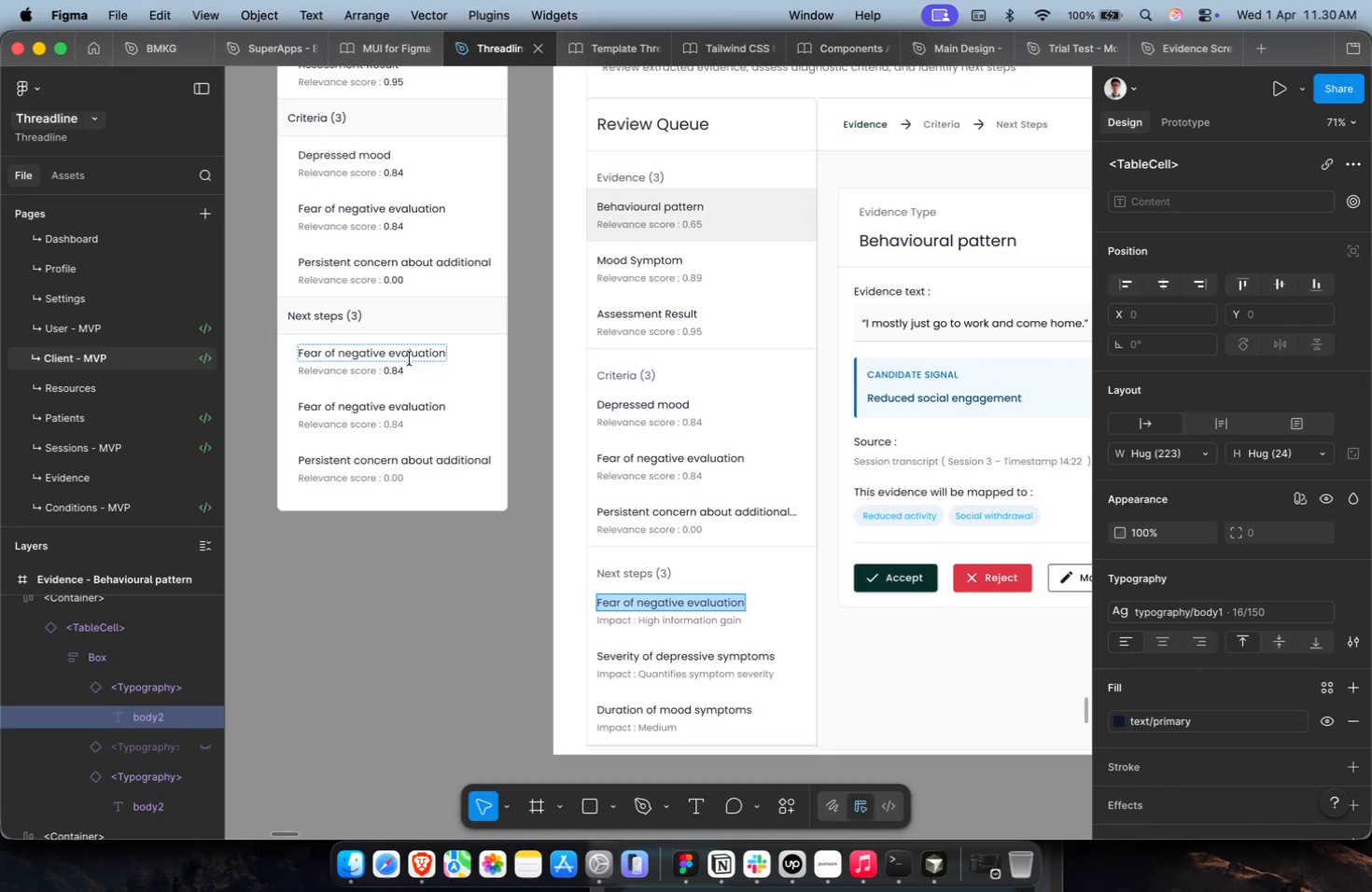 
left_click([410, 354])
 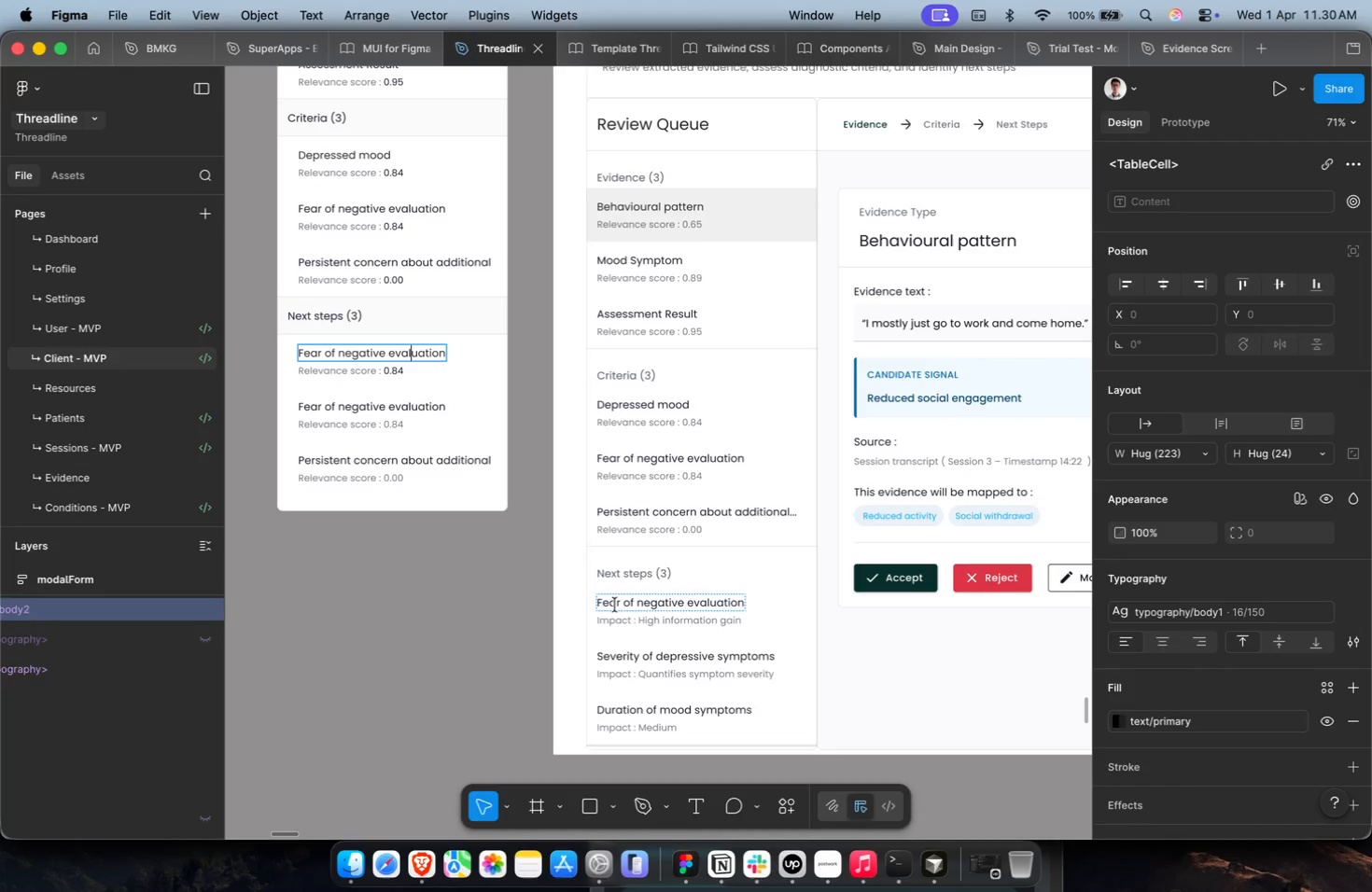 
left_click([620, 622])
 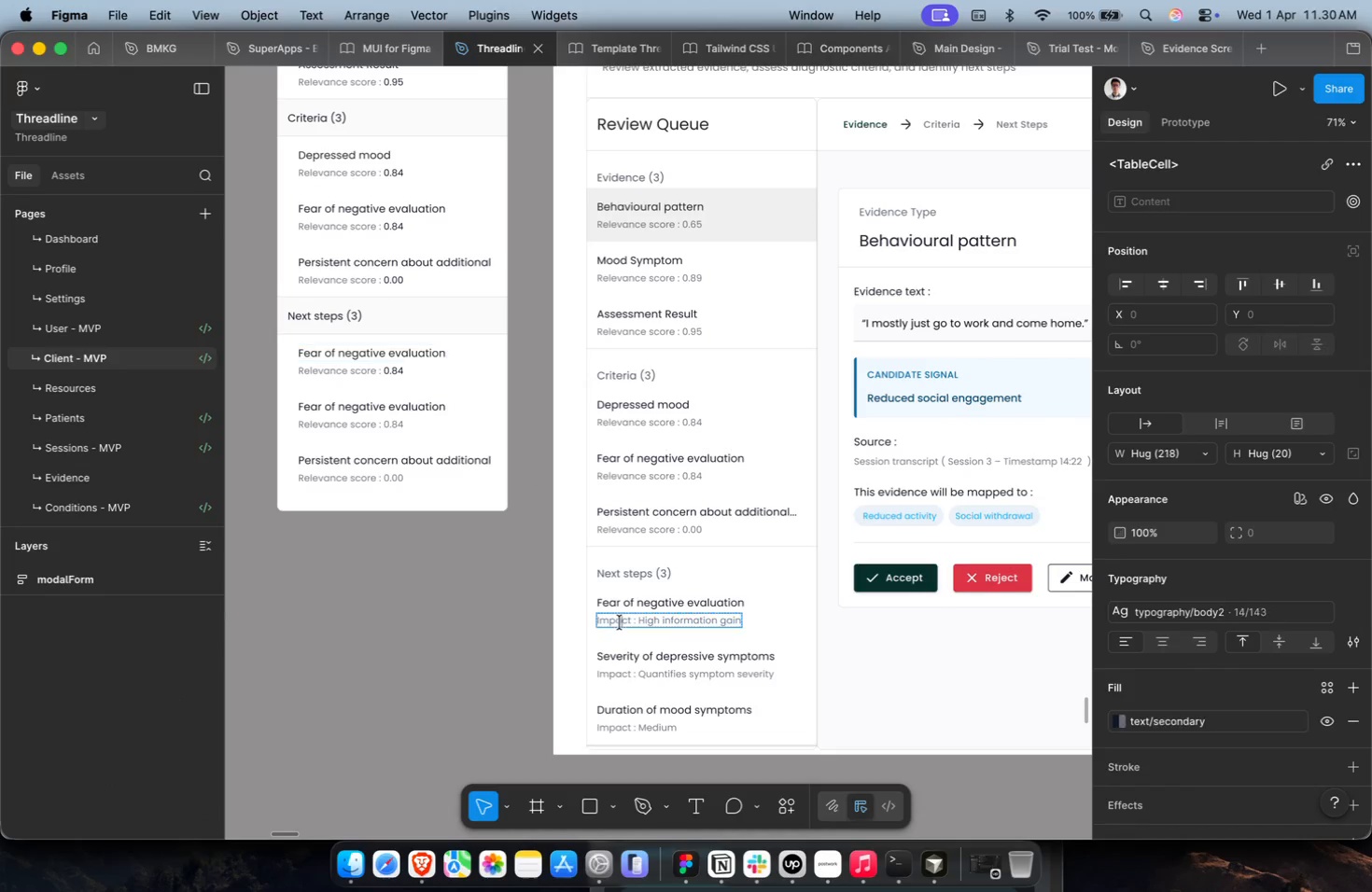 
key(Meta+A)
 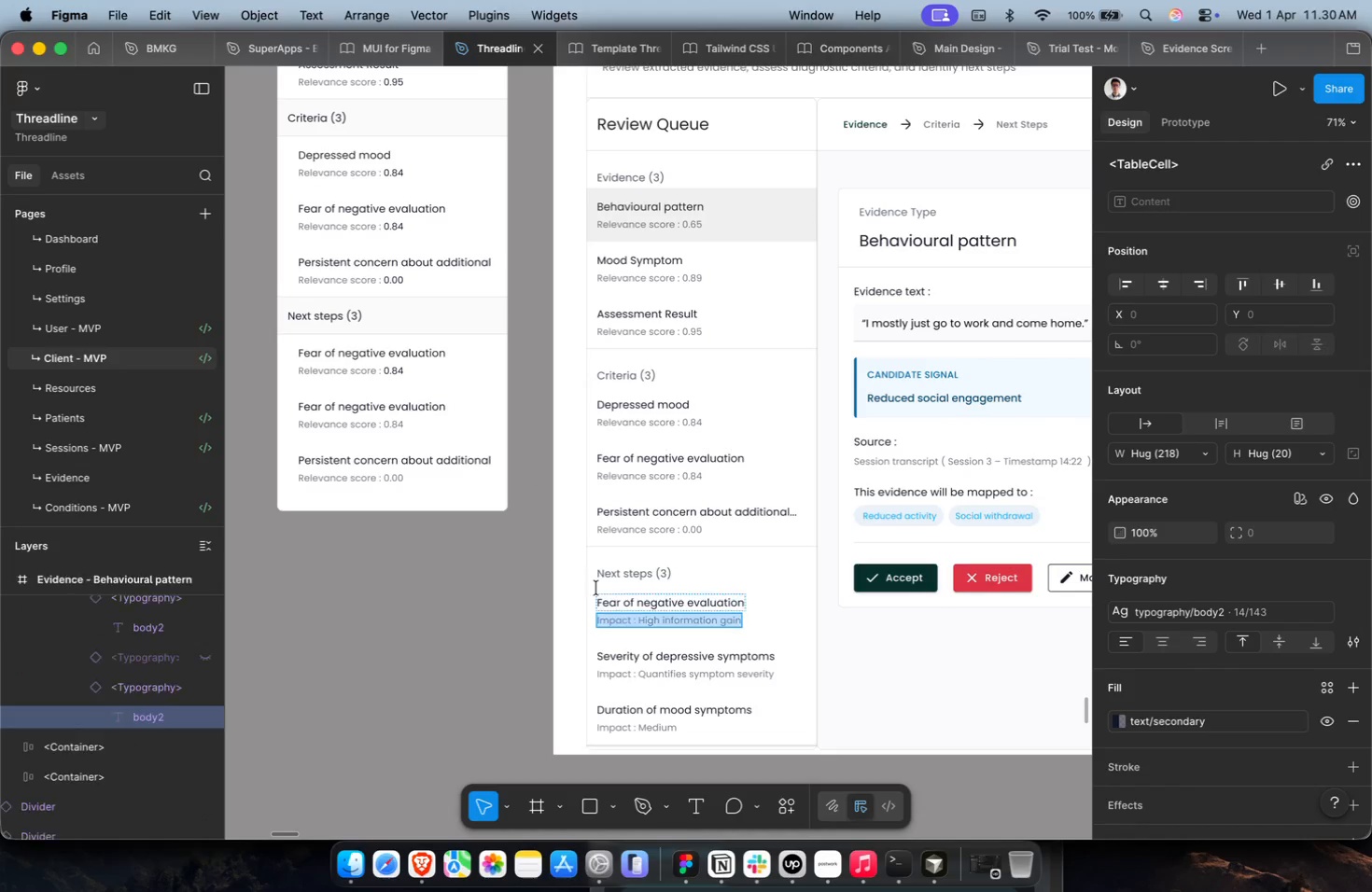 
key(Meta+C)
 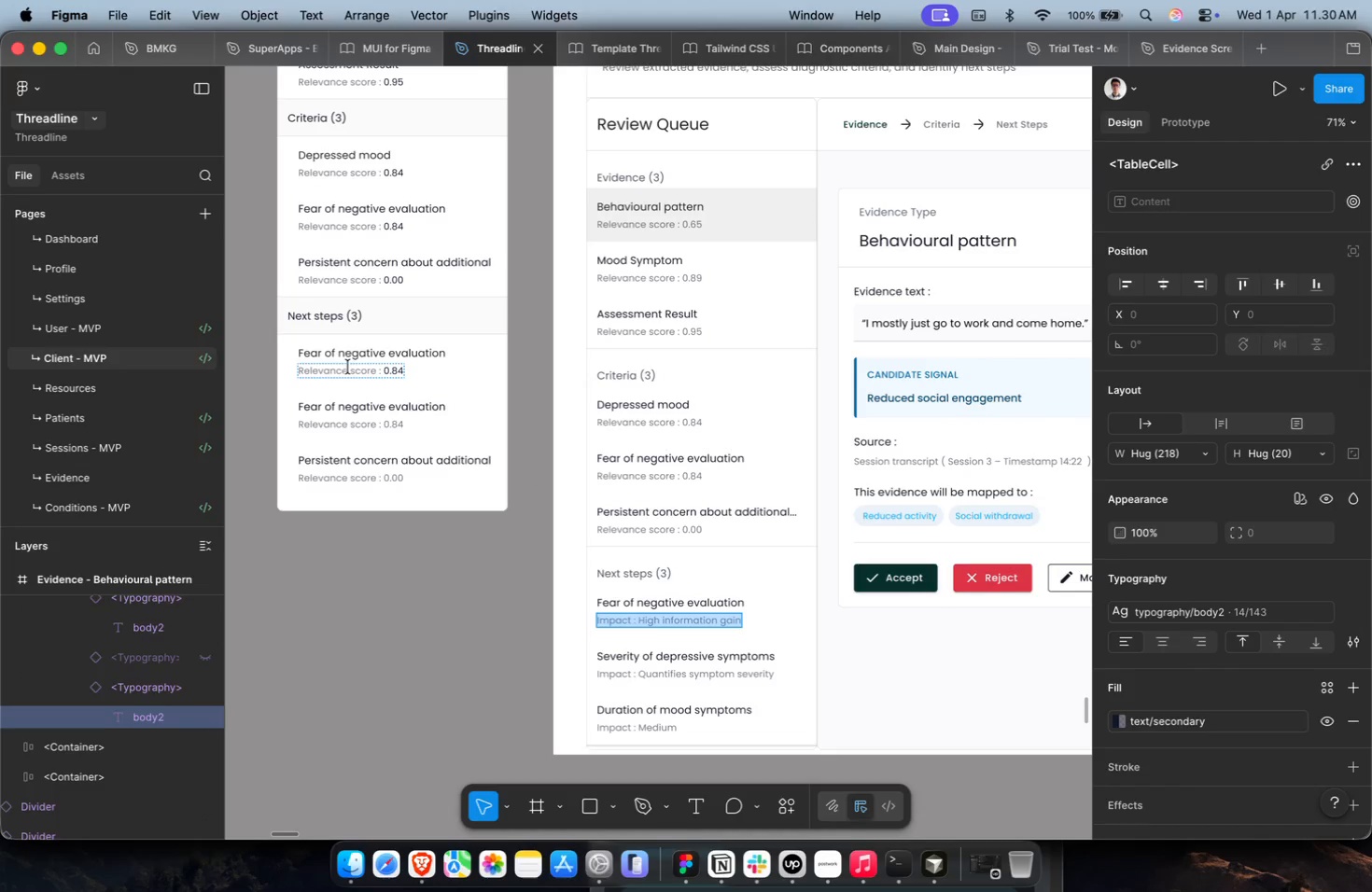 
left_click([349, 373])
 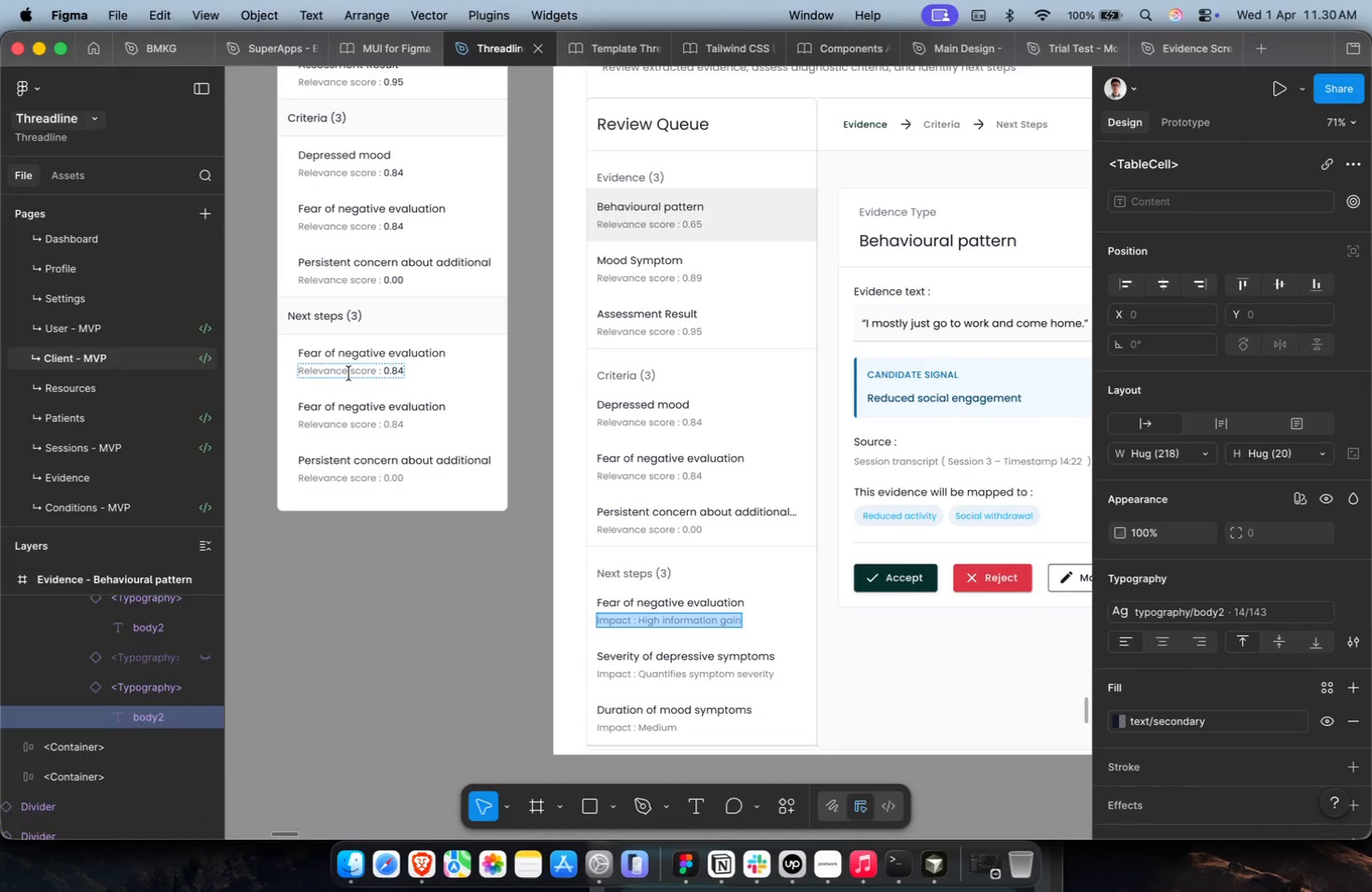 
key(Meta+A)
 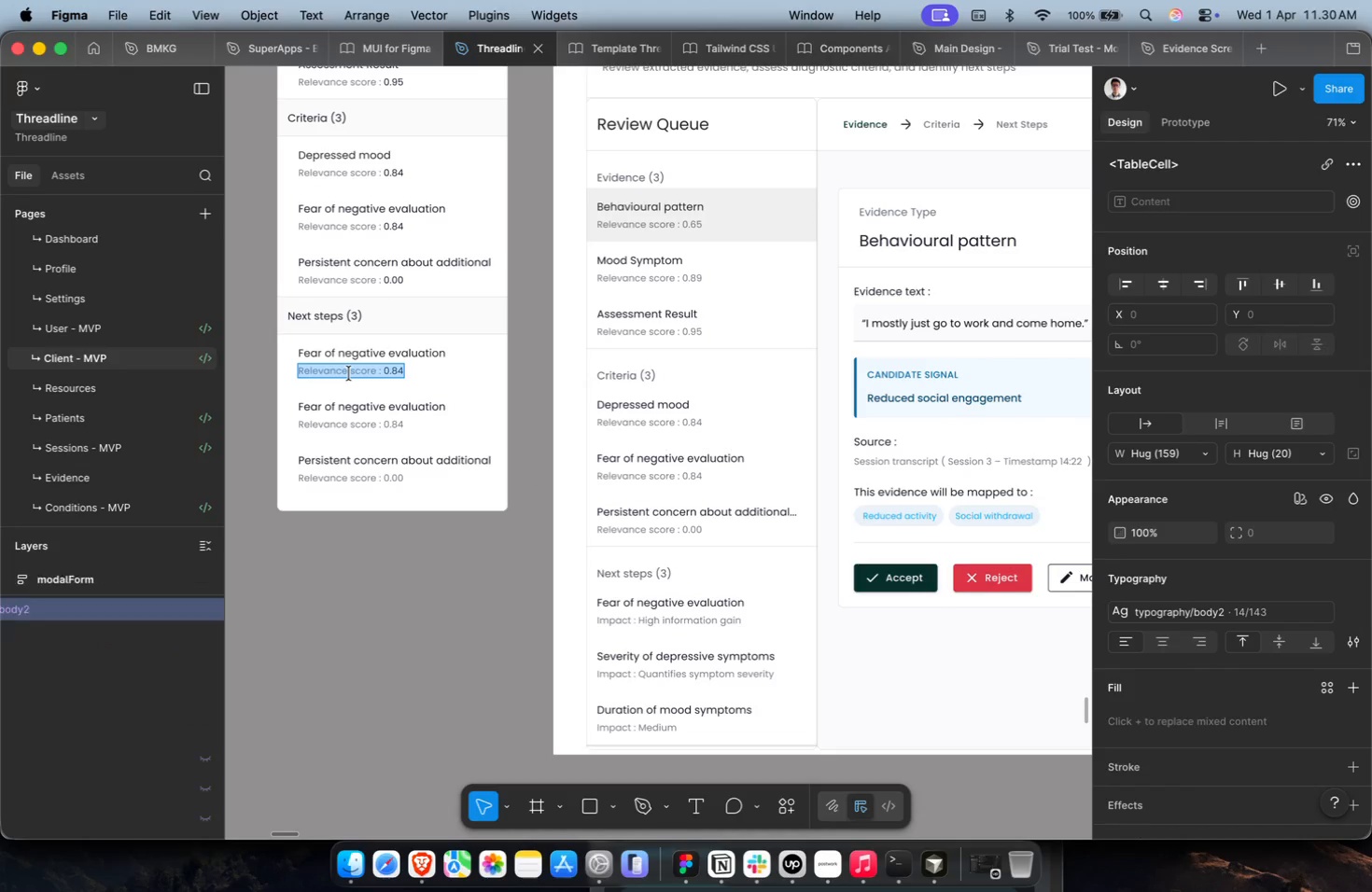 
key(Meta+Shift+V)
 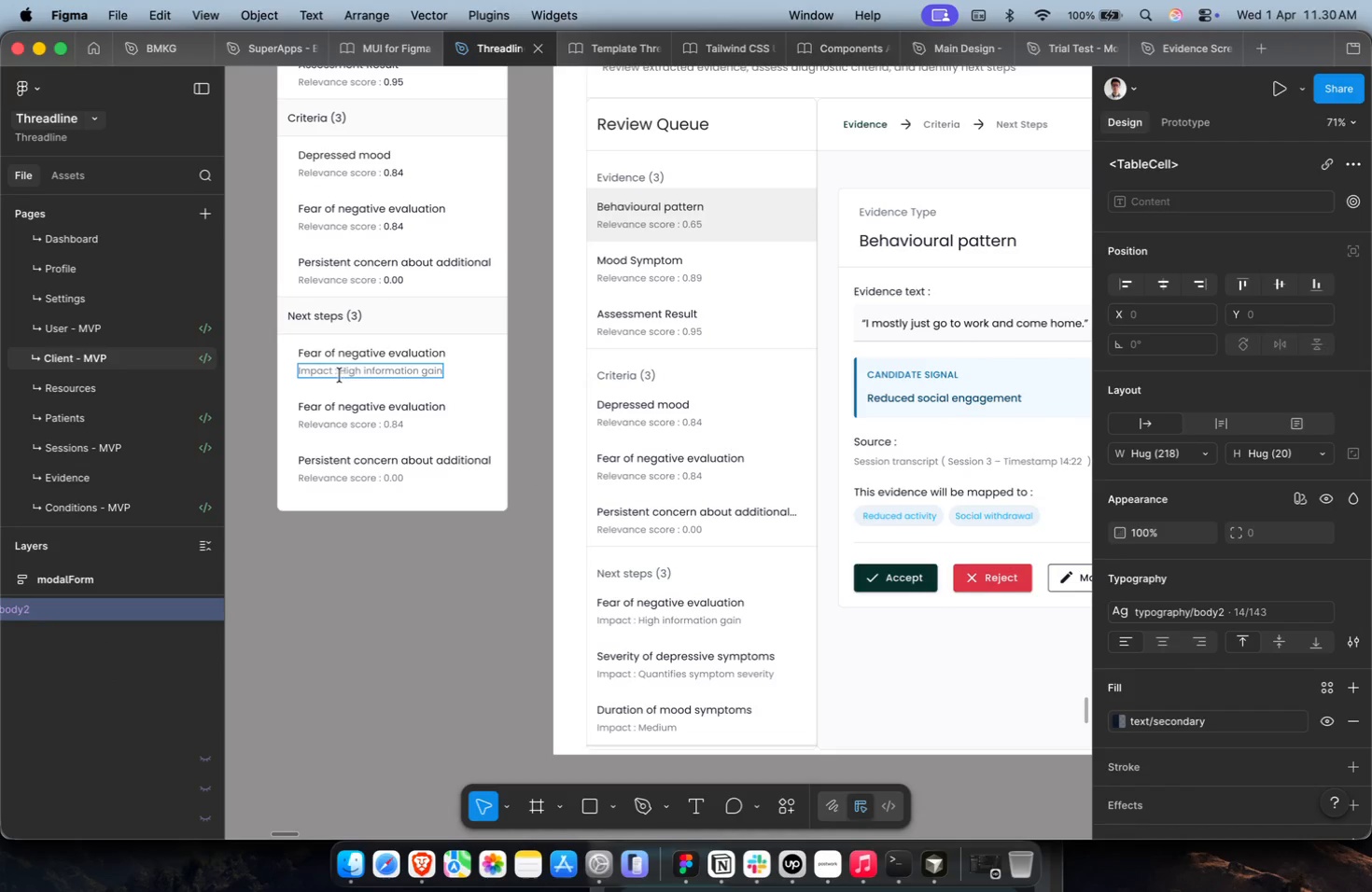 
left_click_drag(start_coordinate=[339, 375], to_coordinate=[455, 388])
 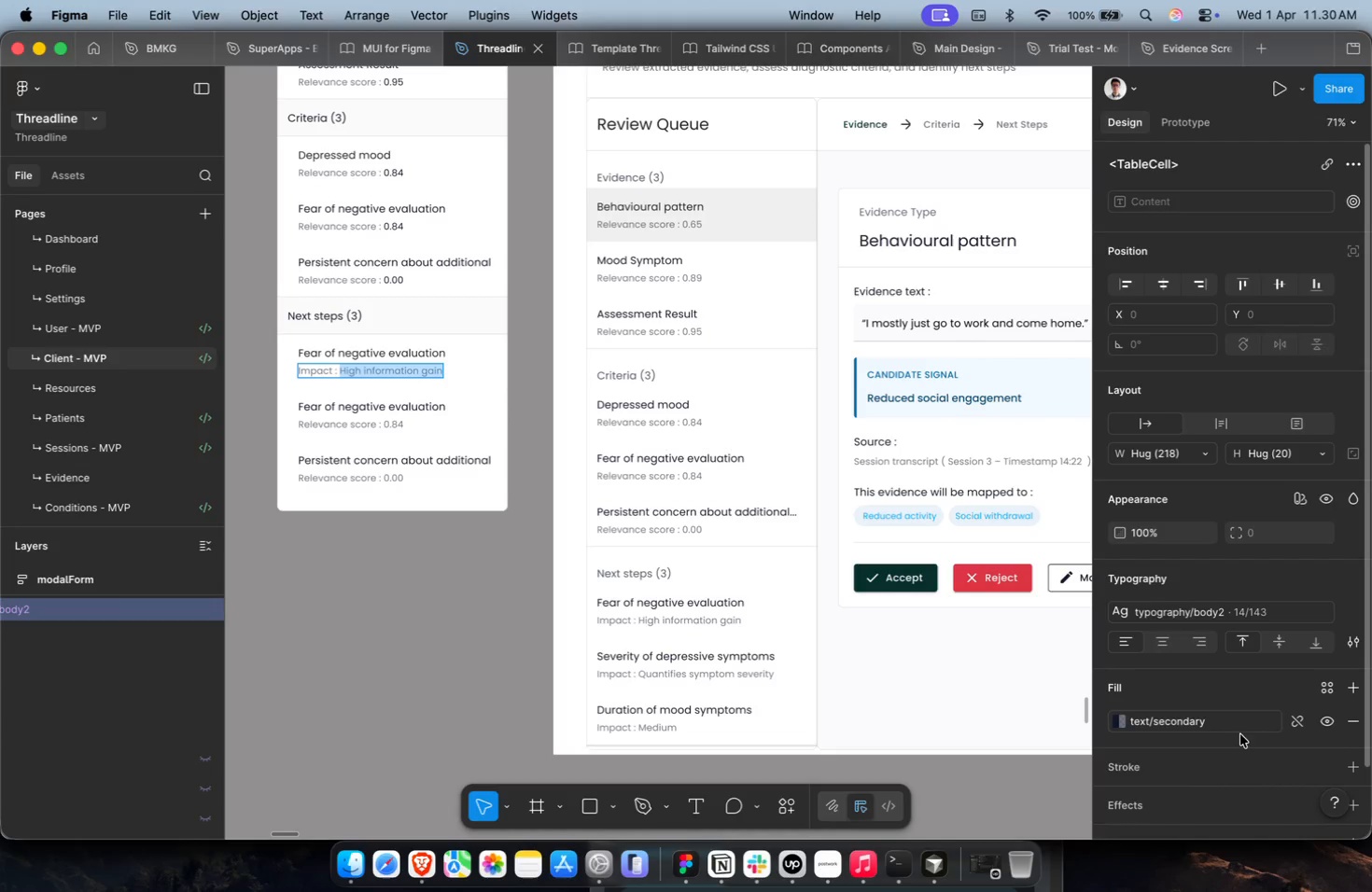 
left_click([1231, 726])
 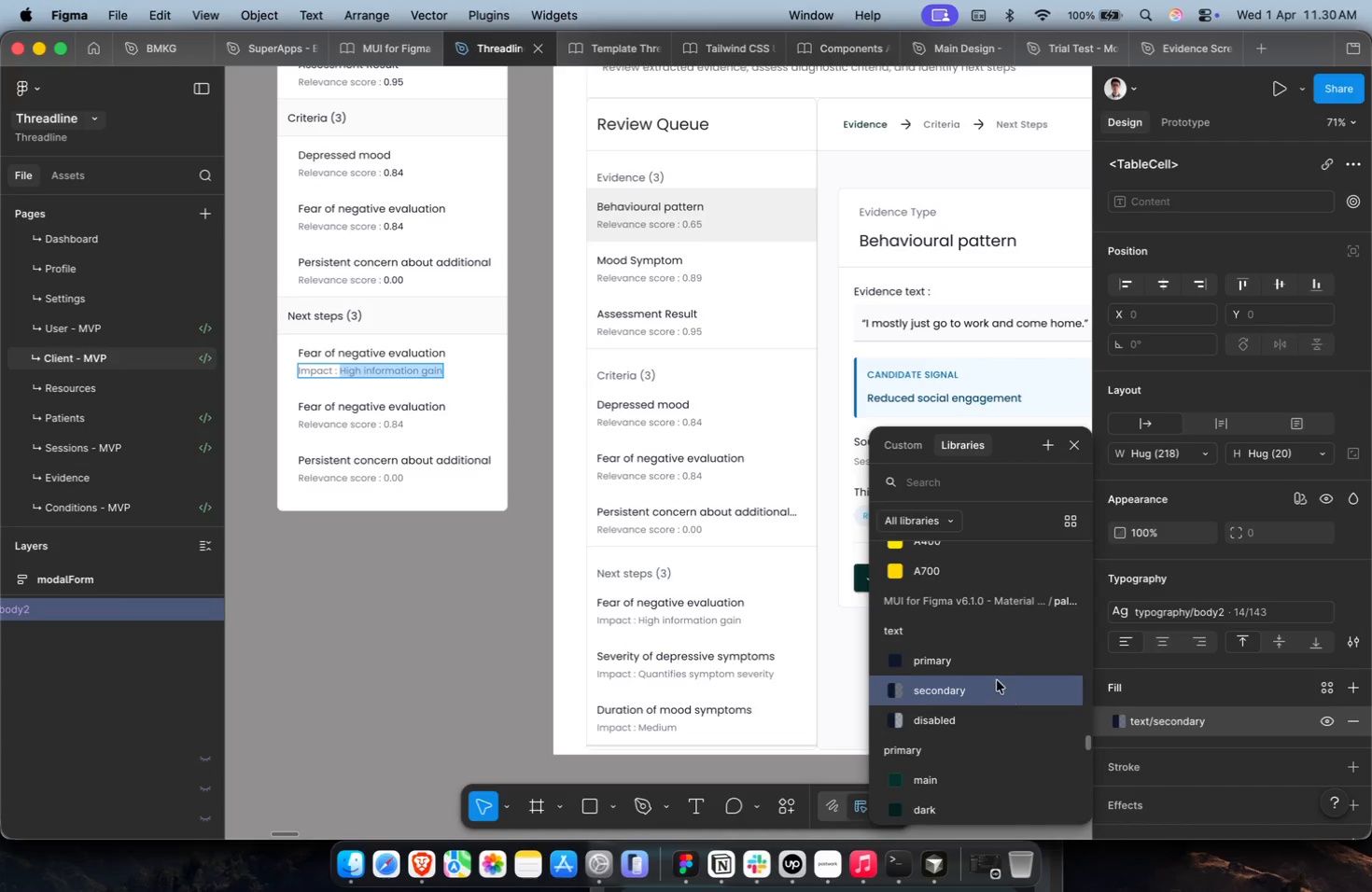 
left_click([997, 671])
 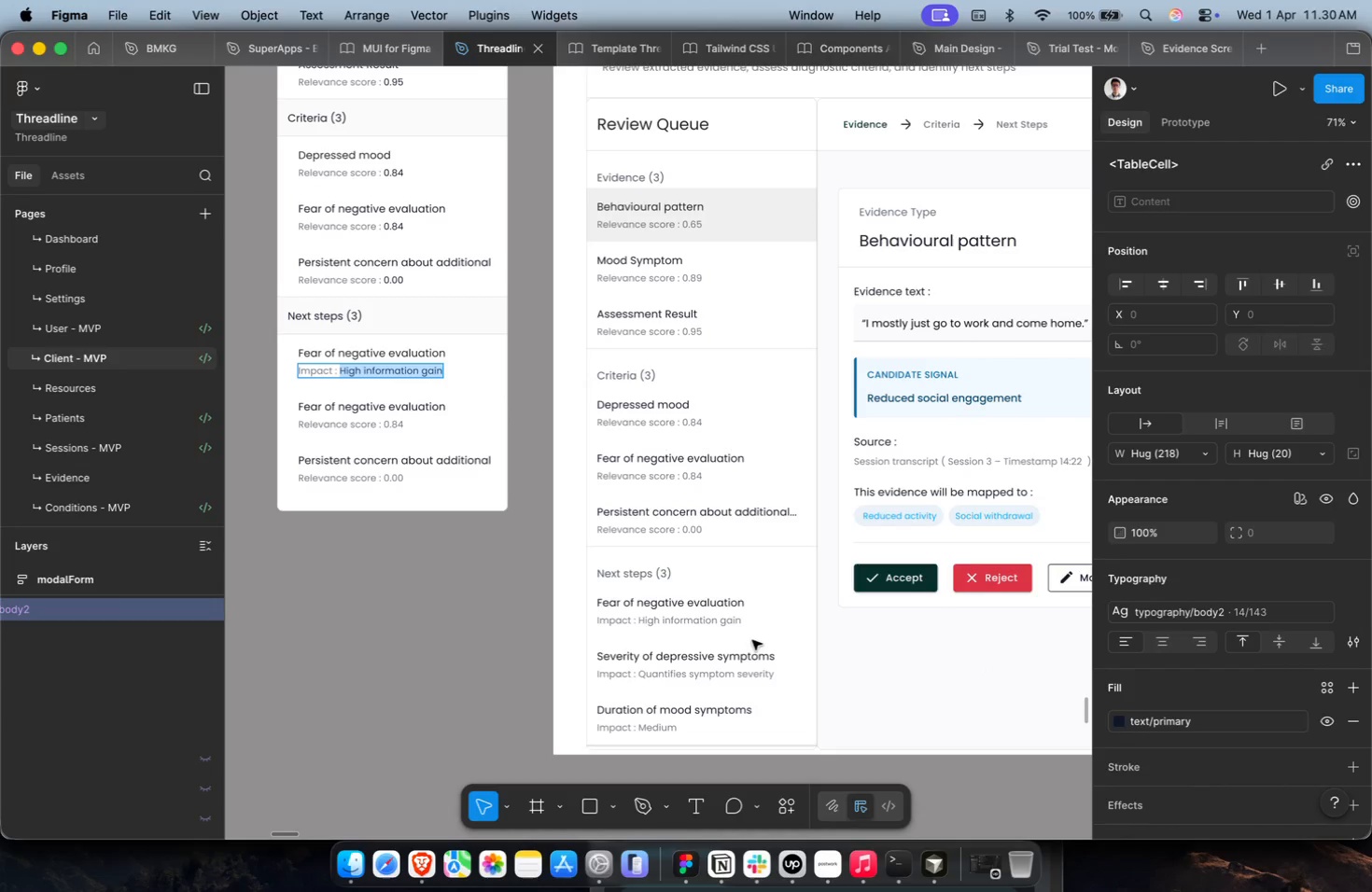 
left_click([690, 655])
 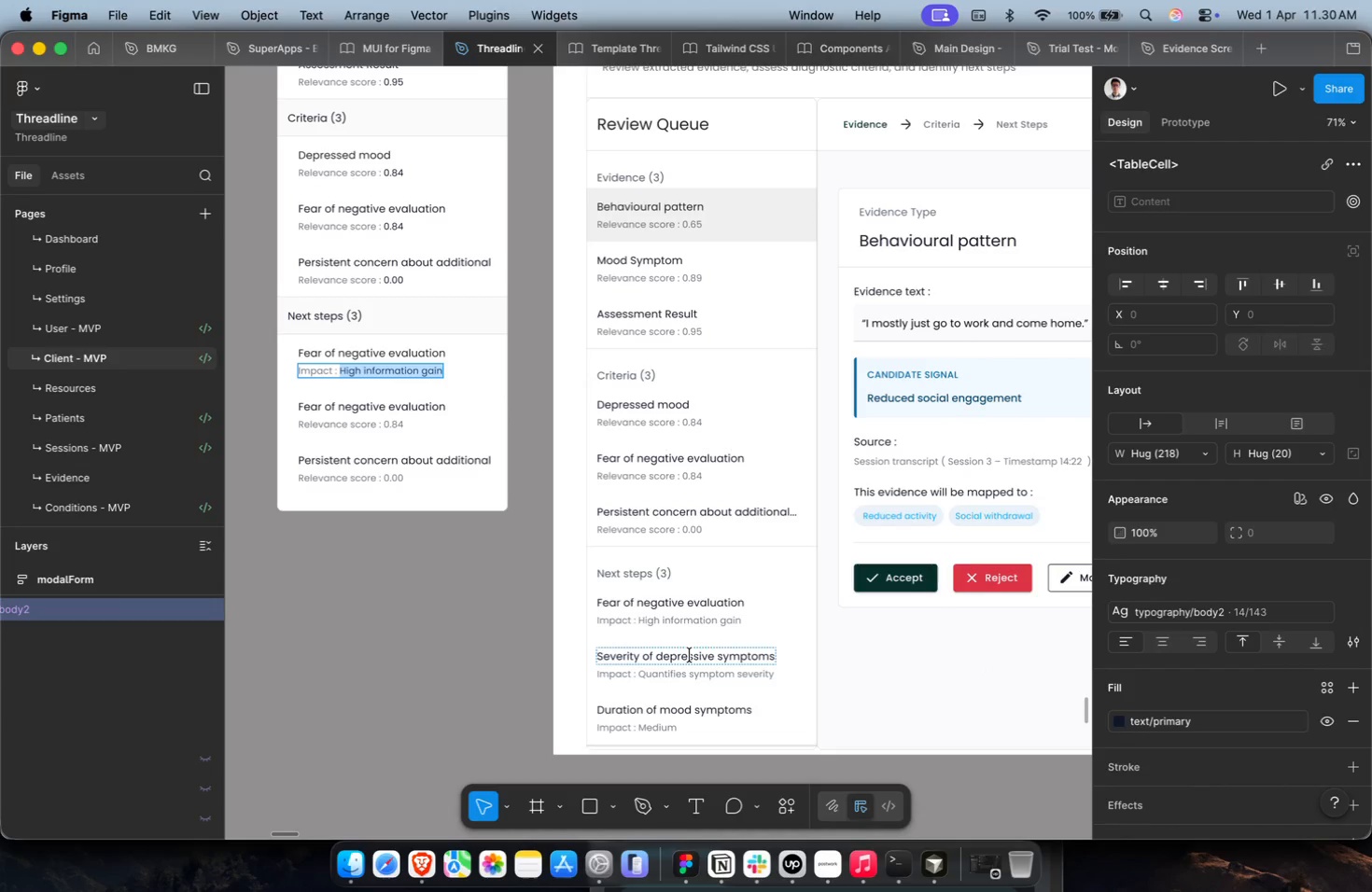 
key(Meta+A)
 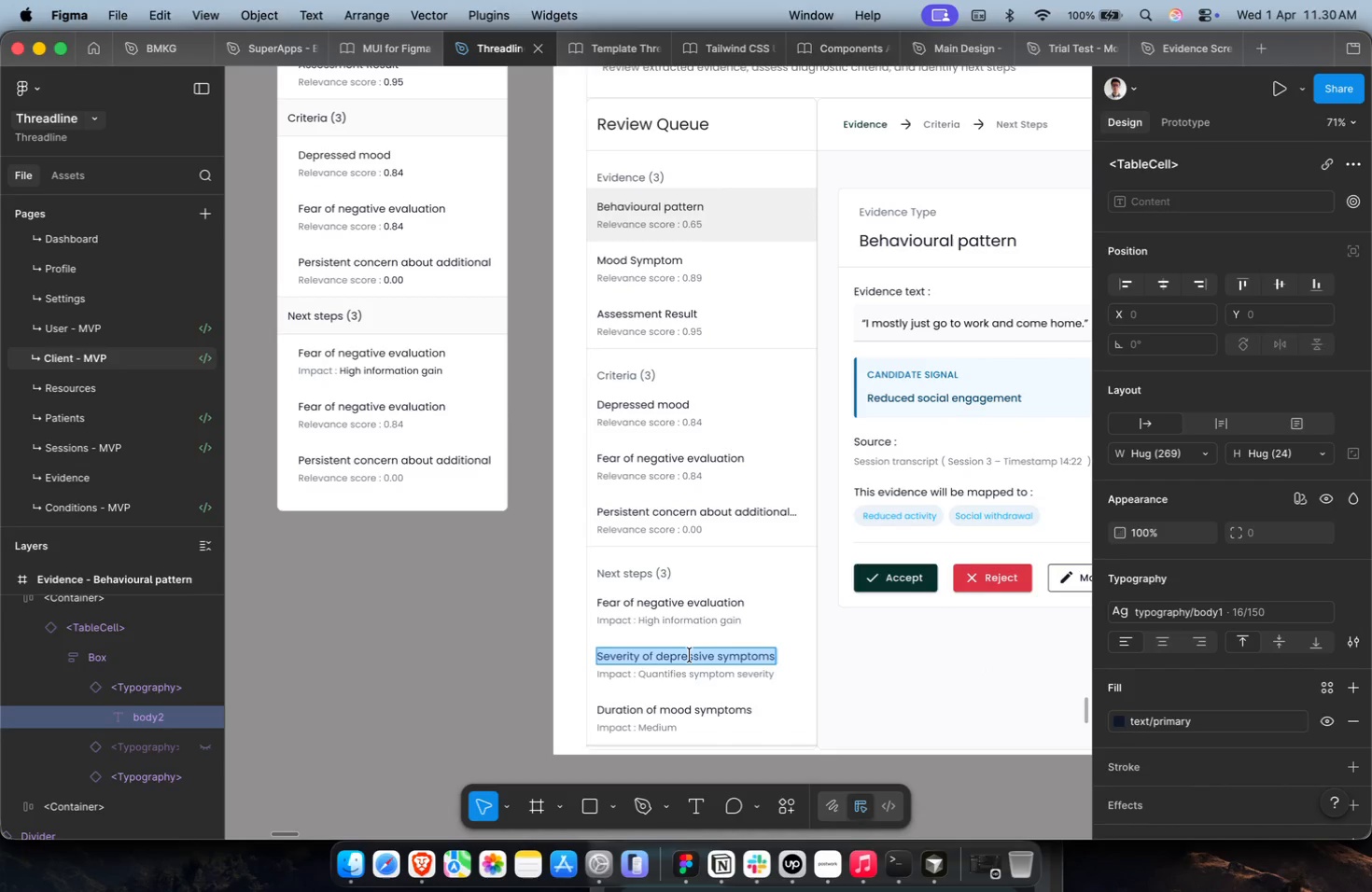 
key(Meta+C)
 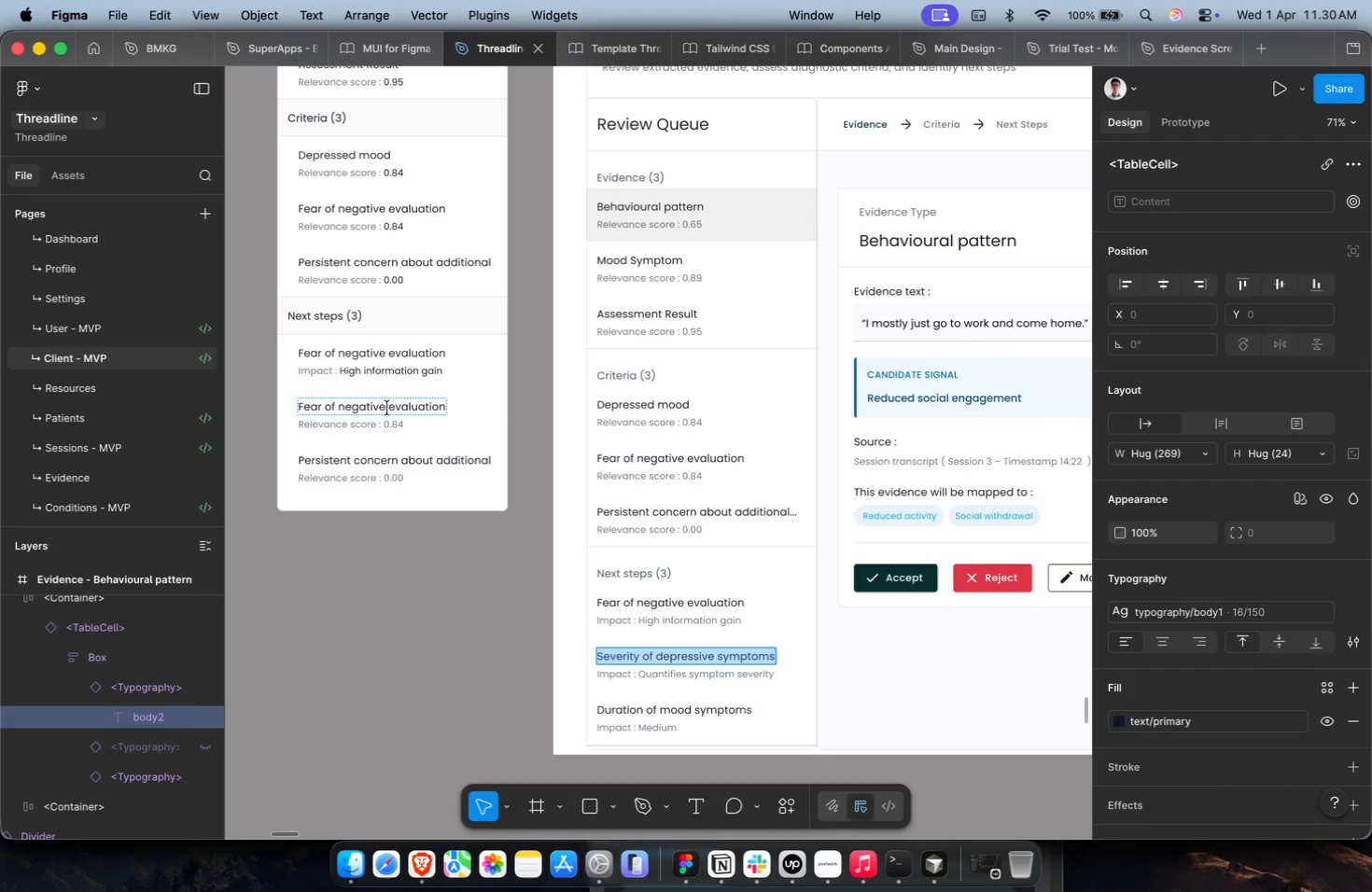 
left_click([392, 401])
 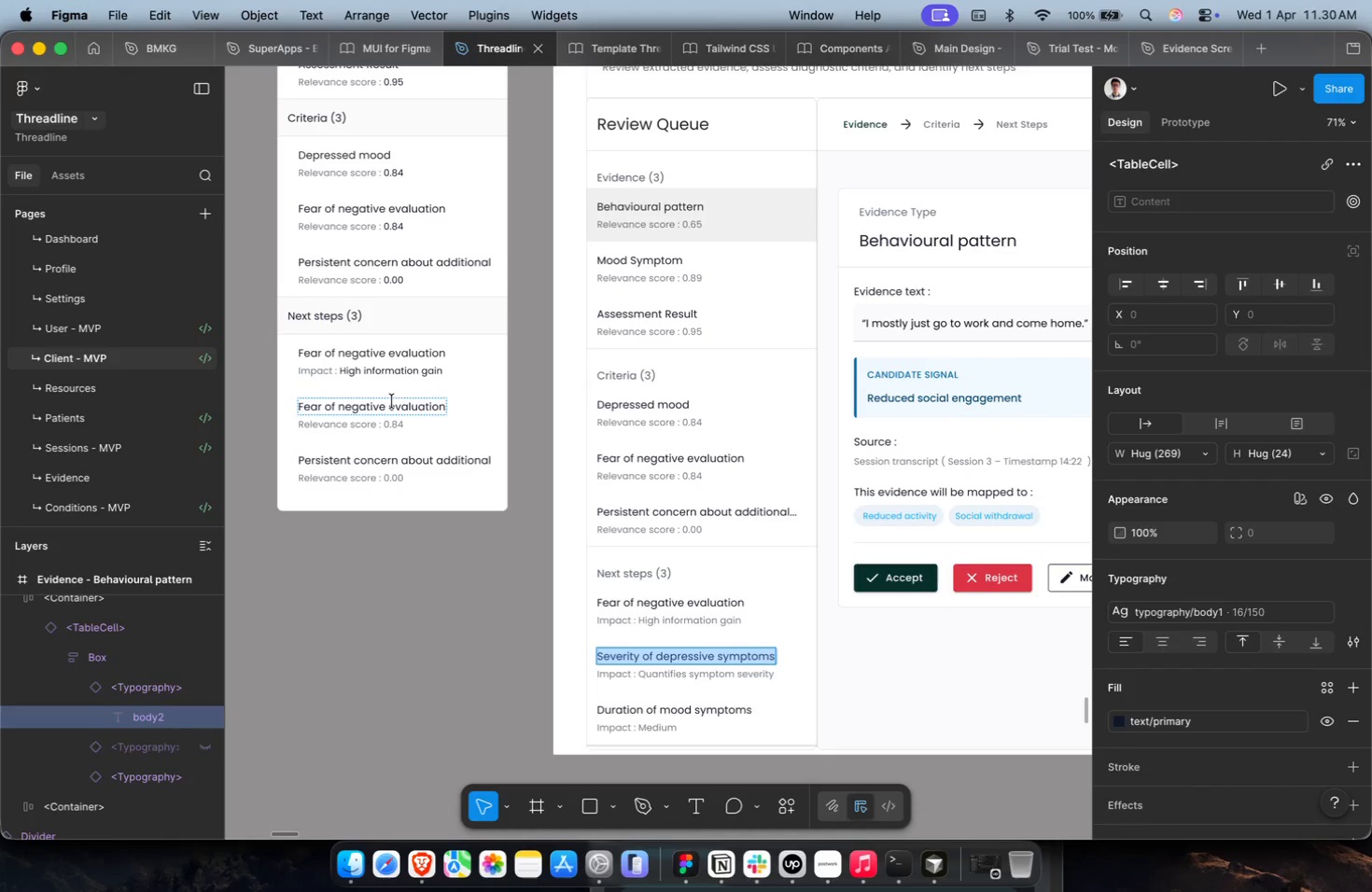 
key(Meta+A)
 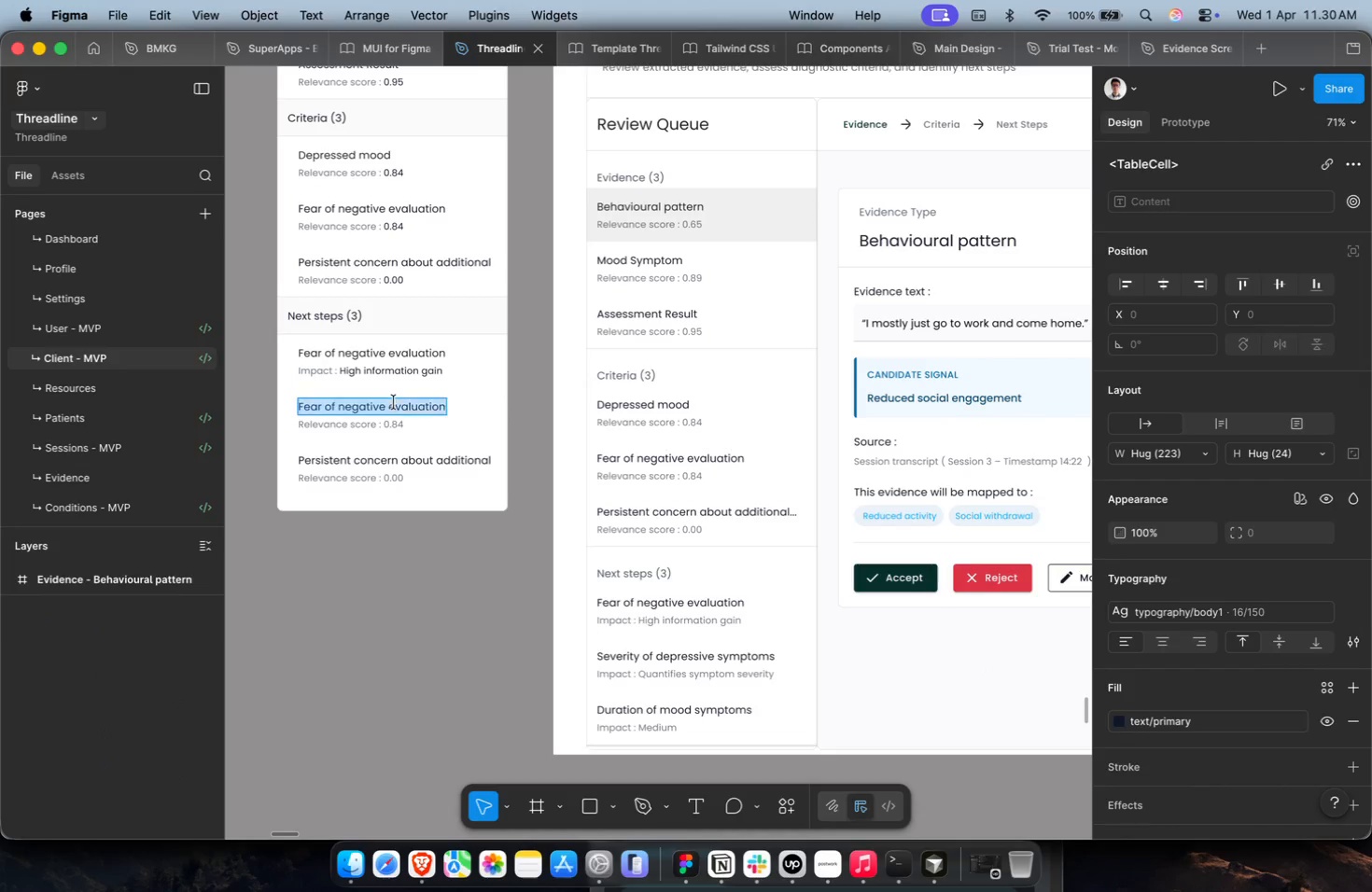 
key(Meta+Shift+V)
 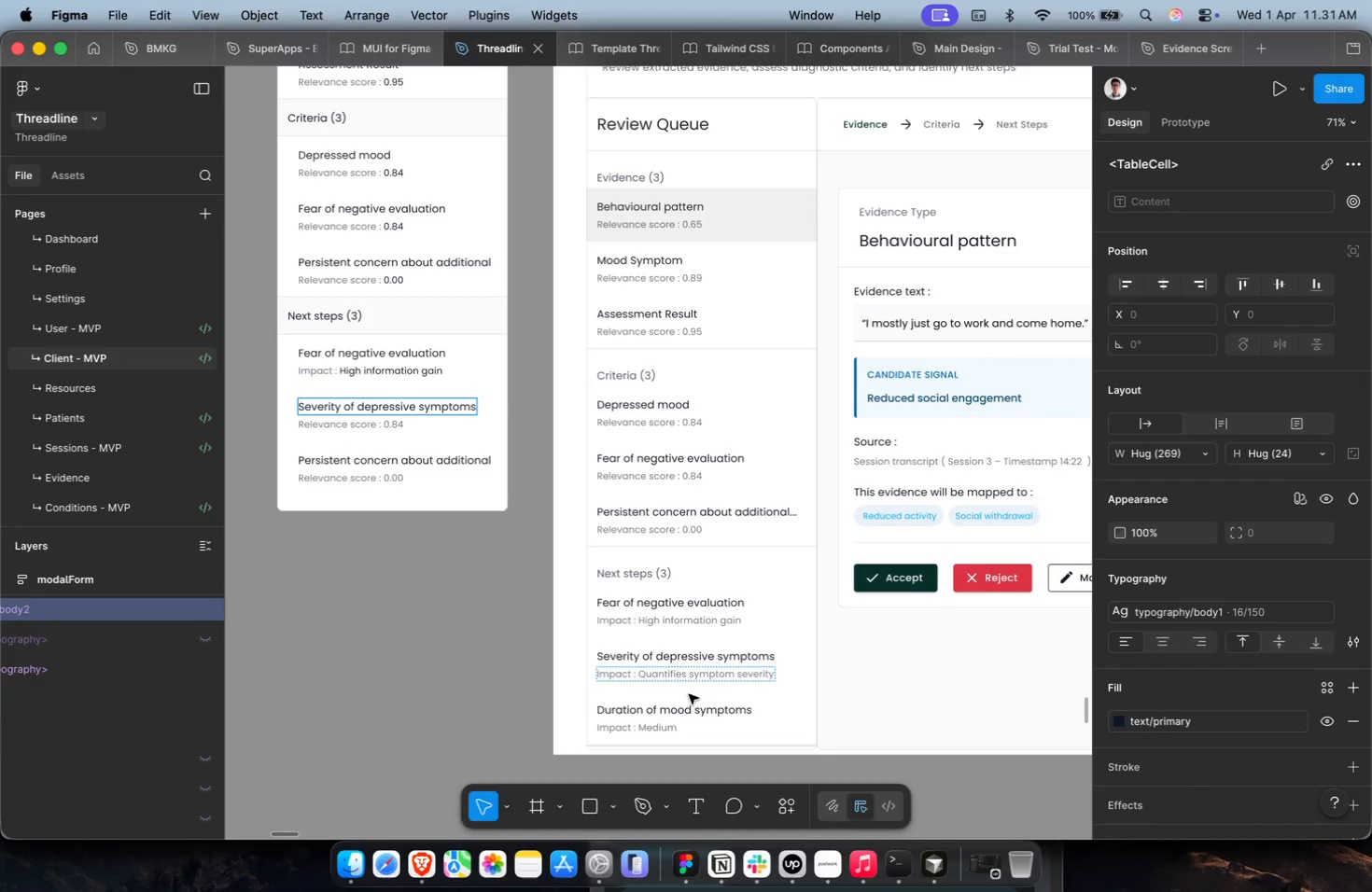 
left_click([688, 701])
 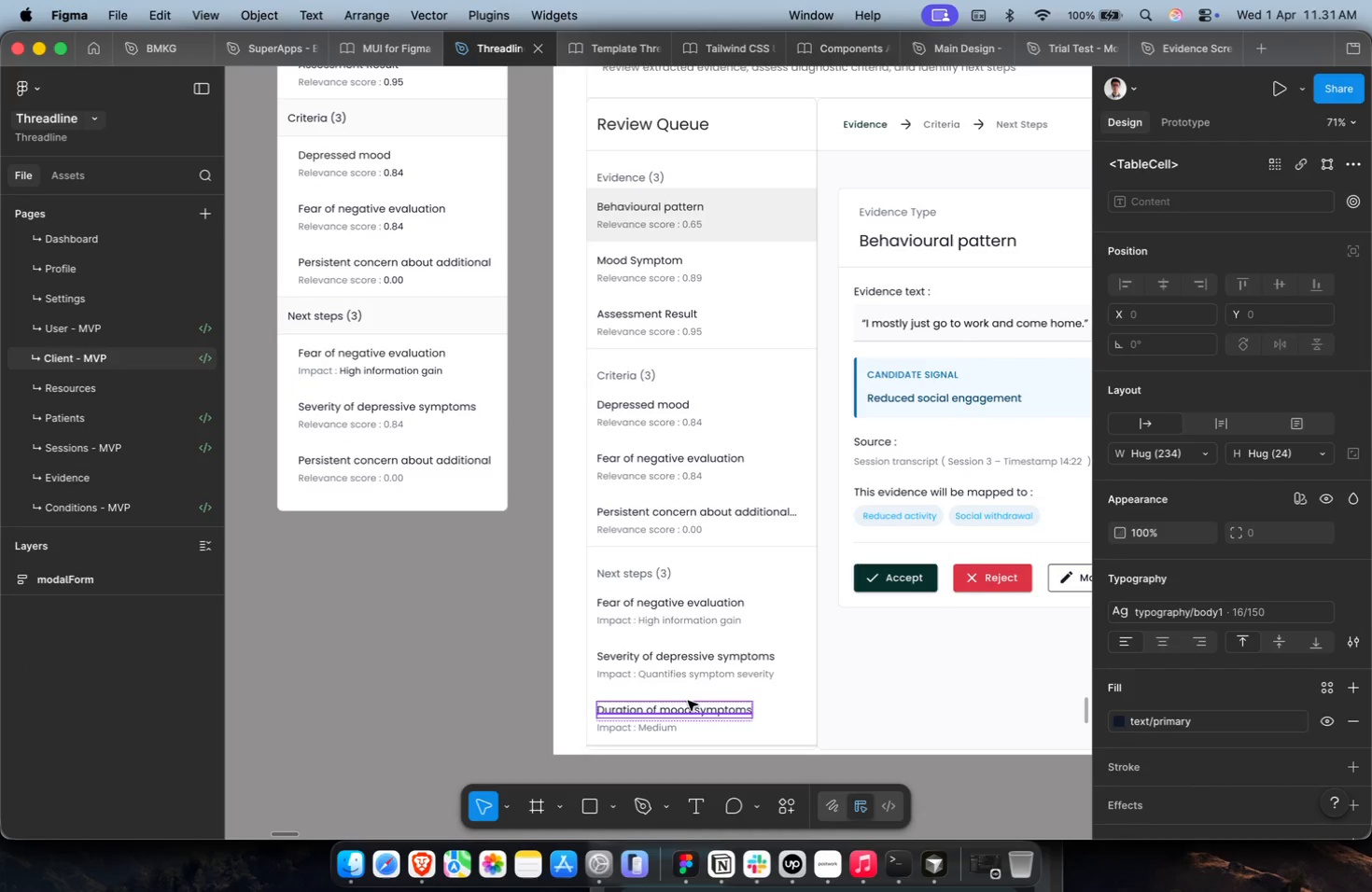 
key(Meta+A)
 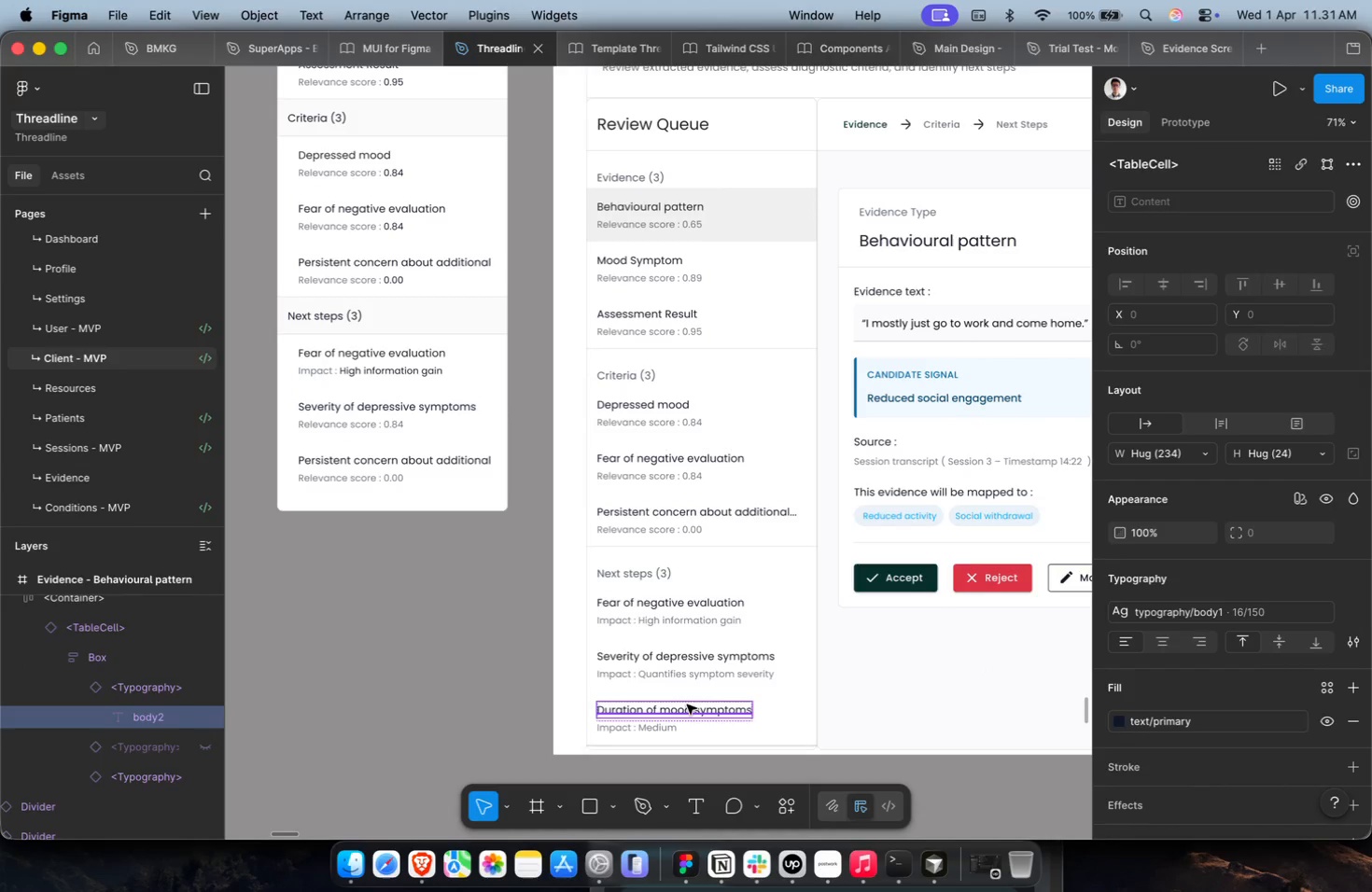 
double_click([686, 707])
 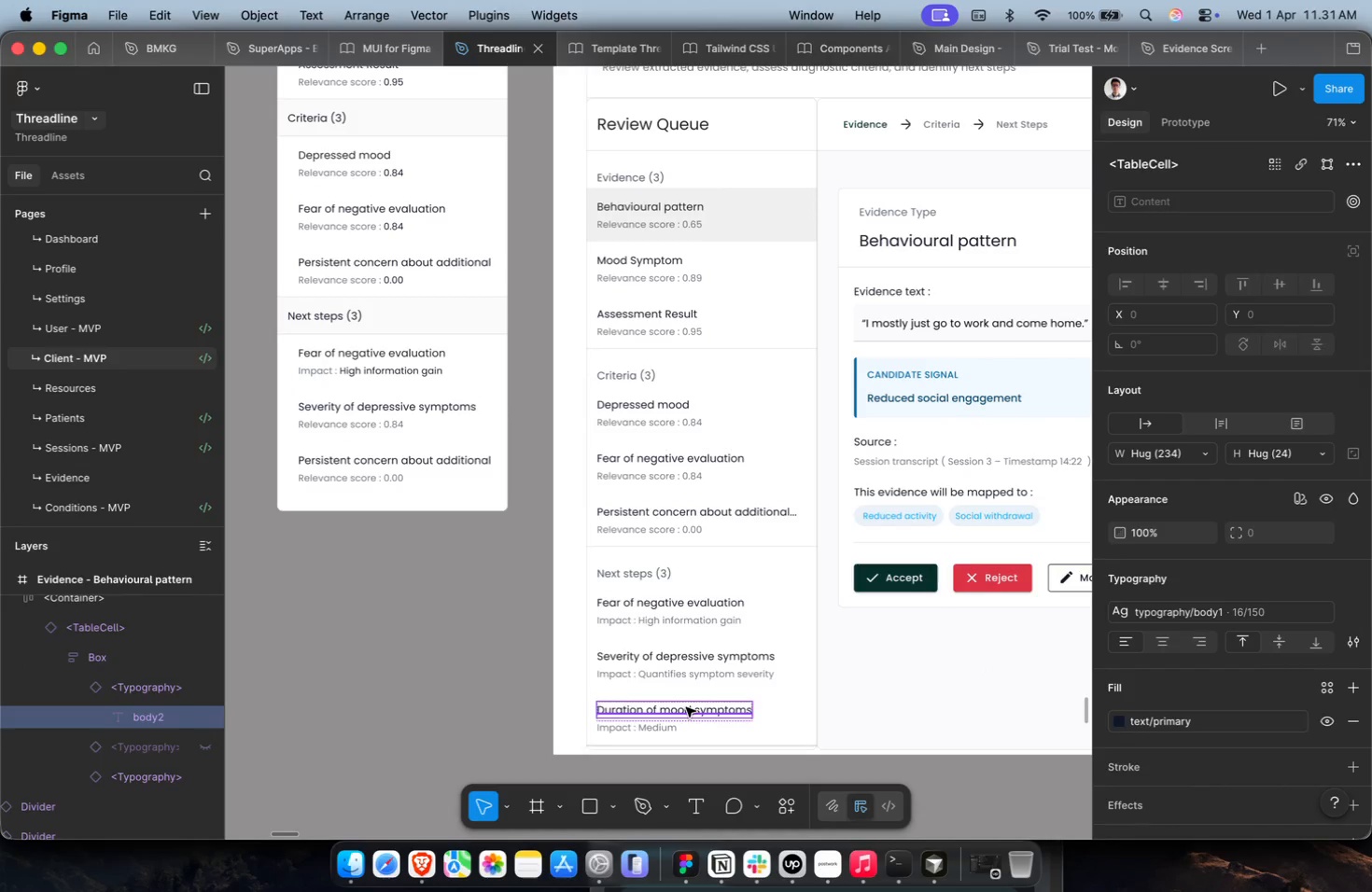 
triple_click([686, 707])
 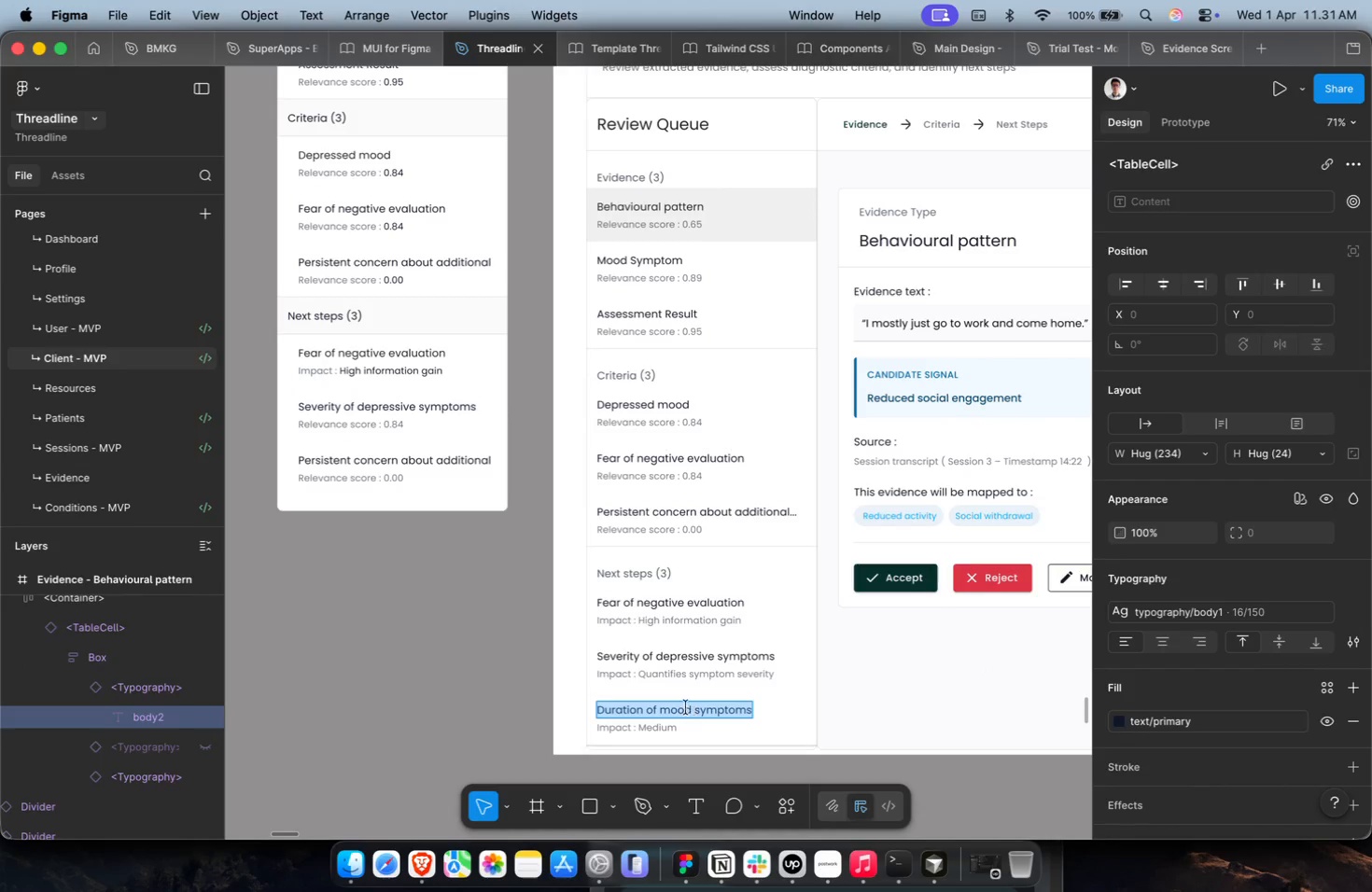 
key(Meta+C)
 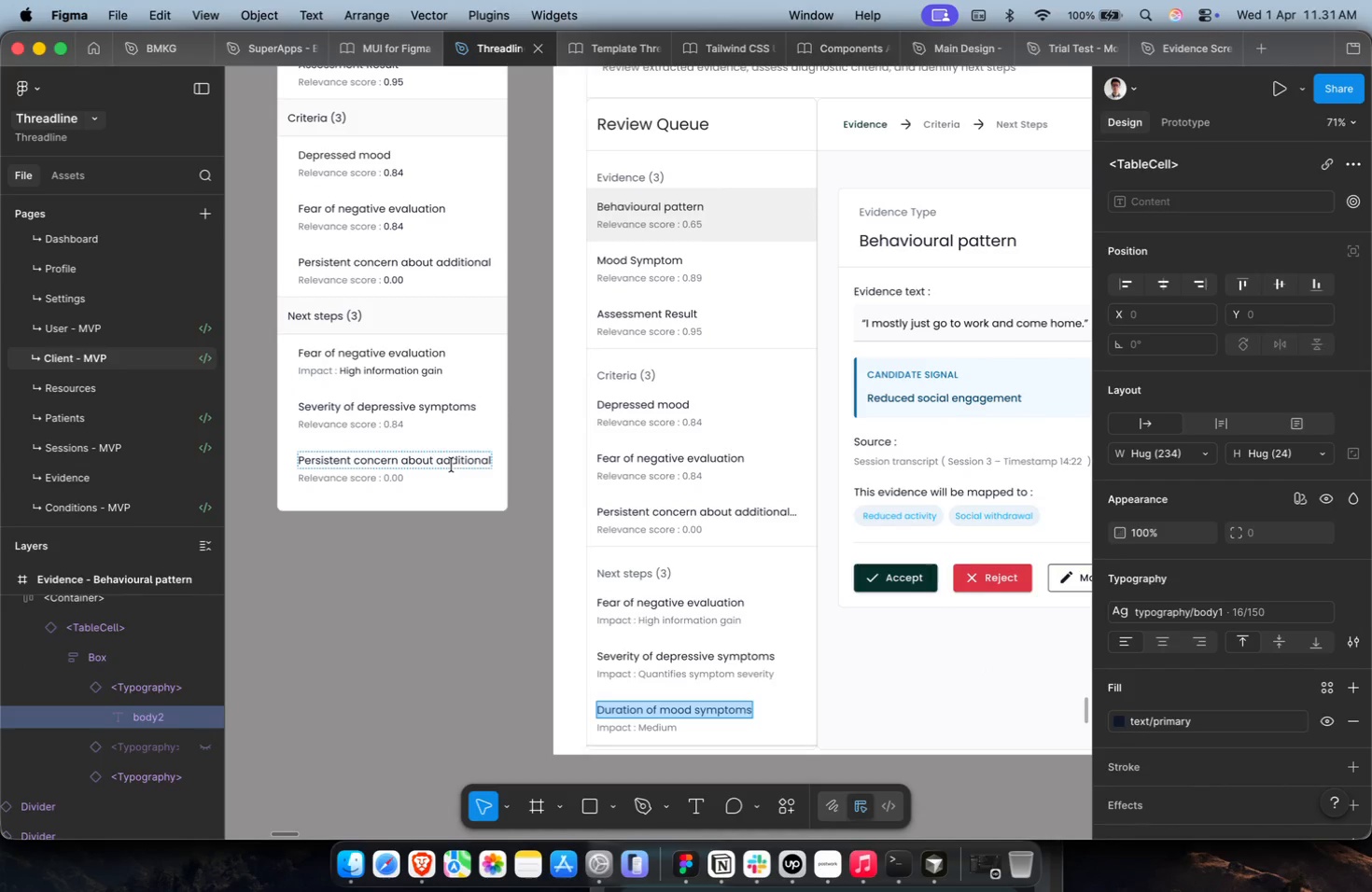 
left_click([452, 460])
 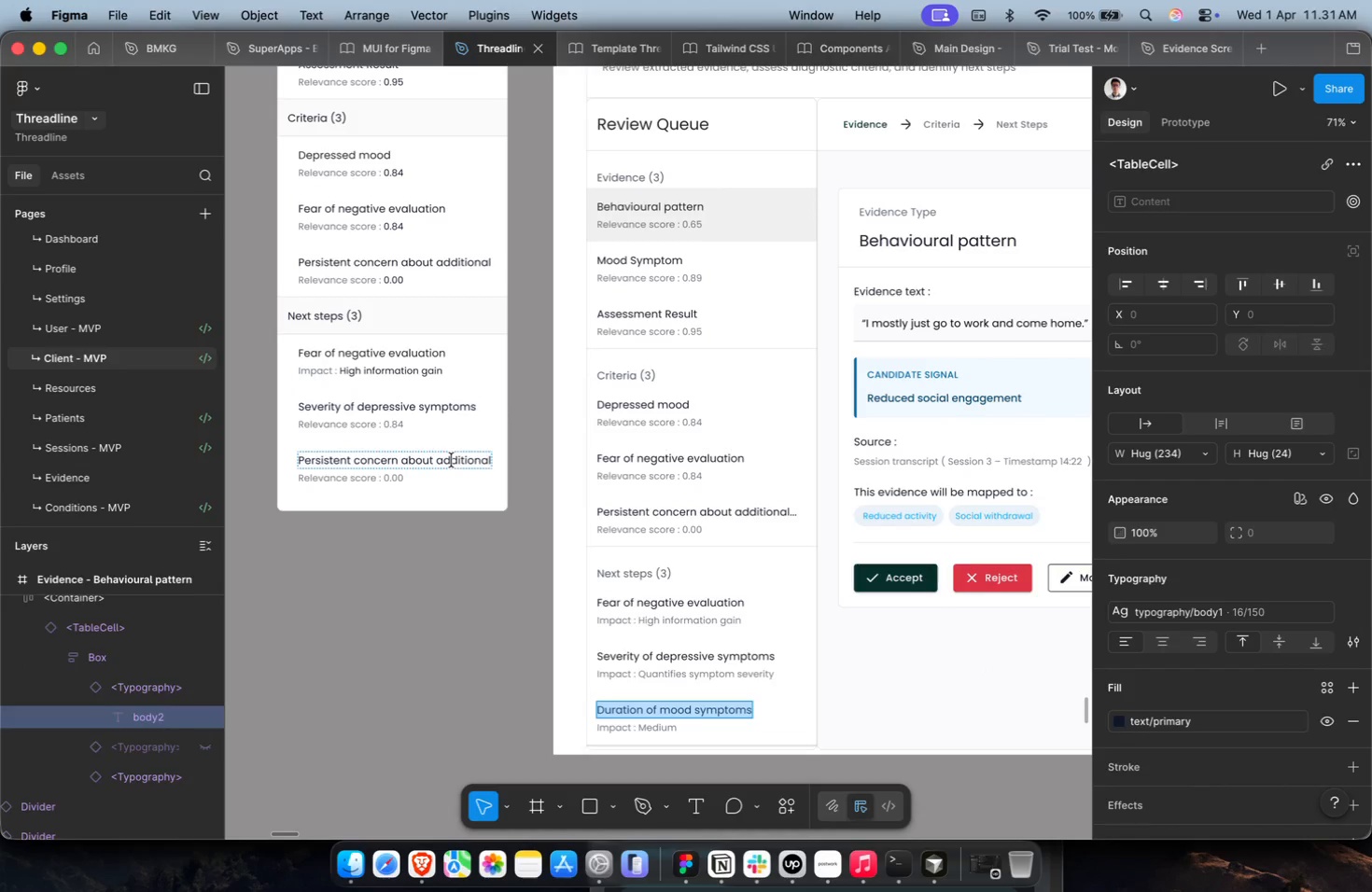 
key(Meta+A)
 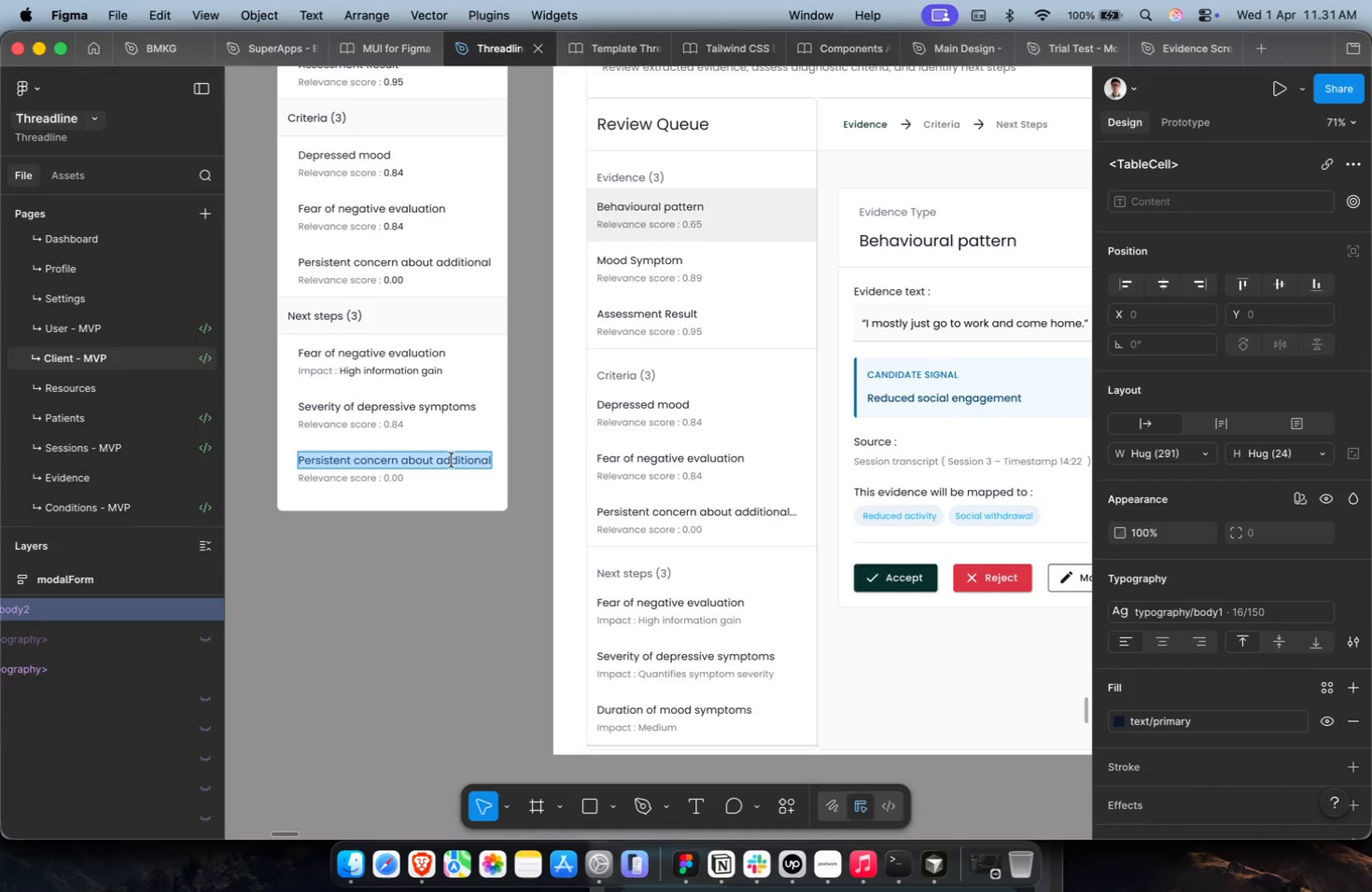 
key(Meta+Shift+V)
 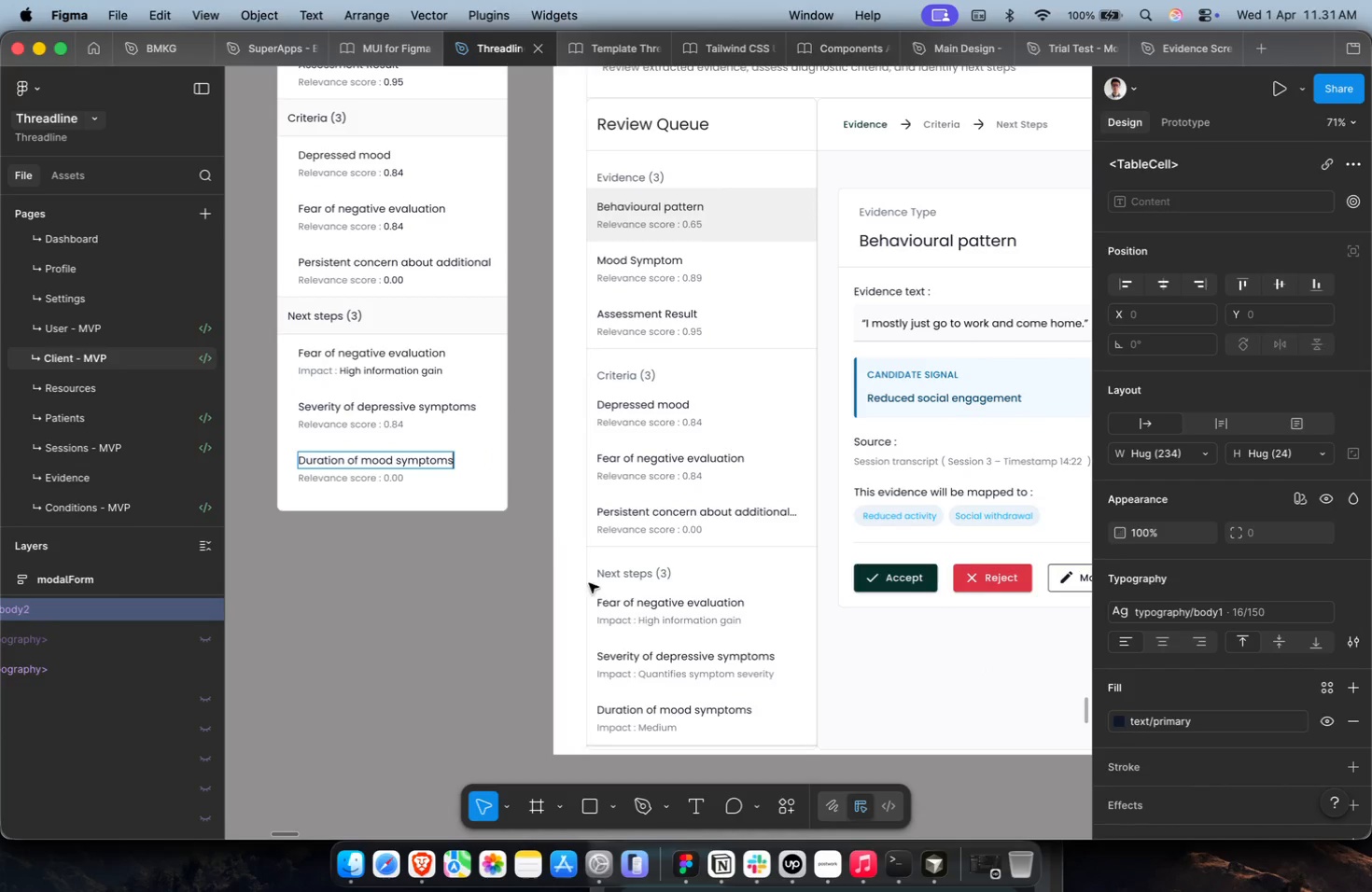 
key(Meta+A)
 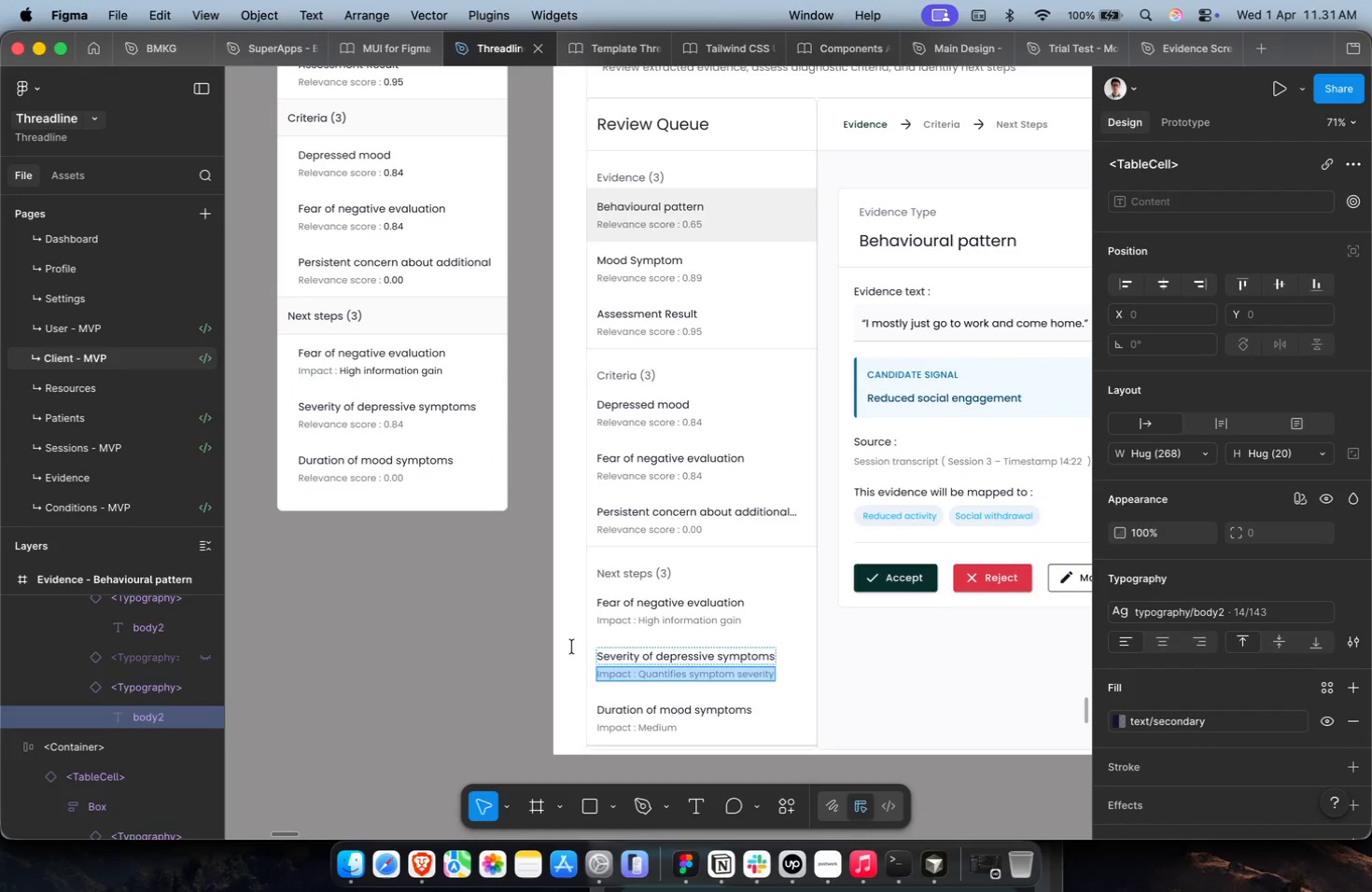 
key(Meta+C)
 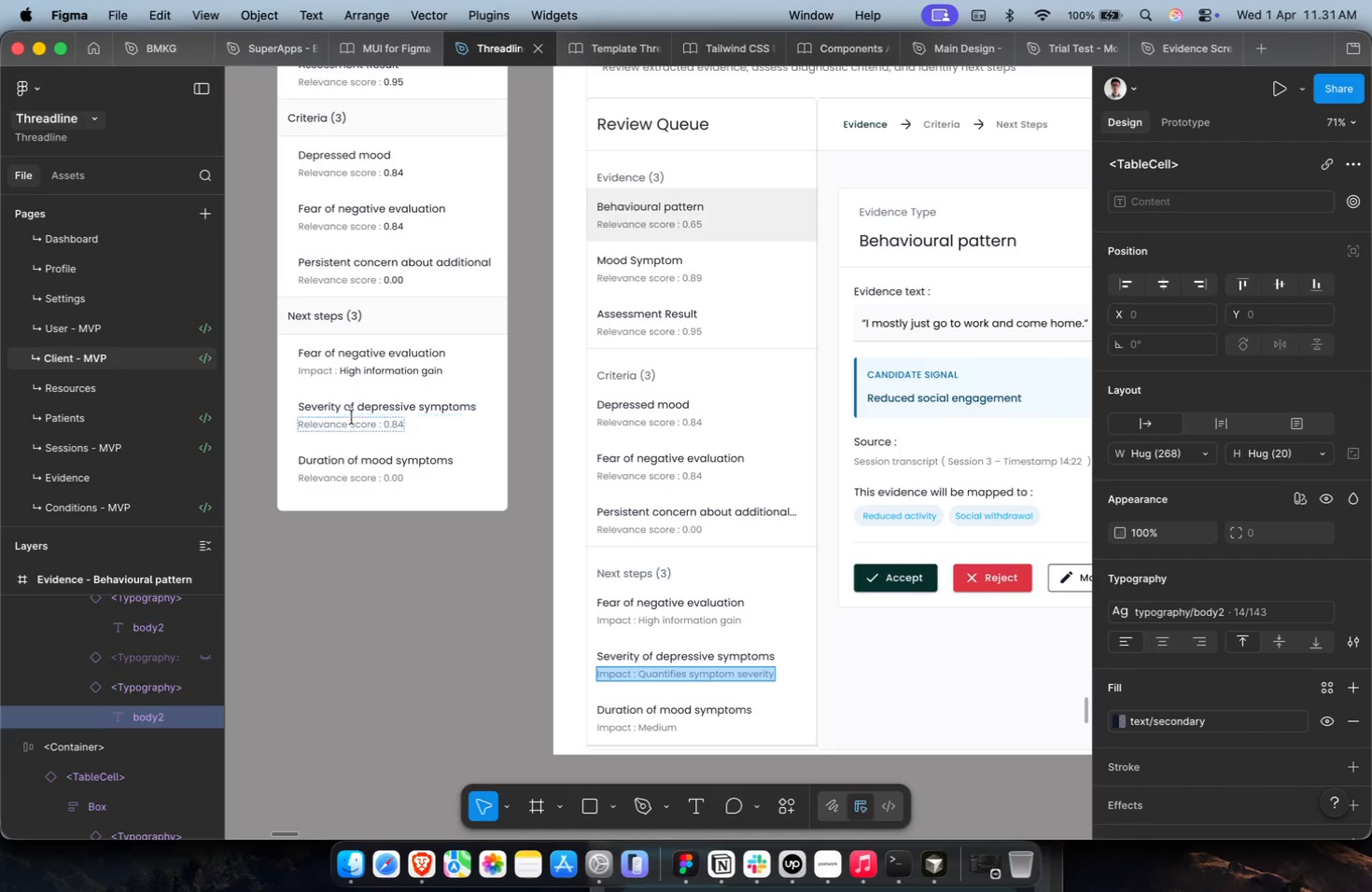 
left_click([355, 431])
 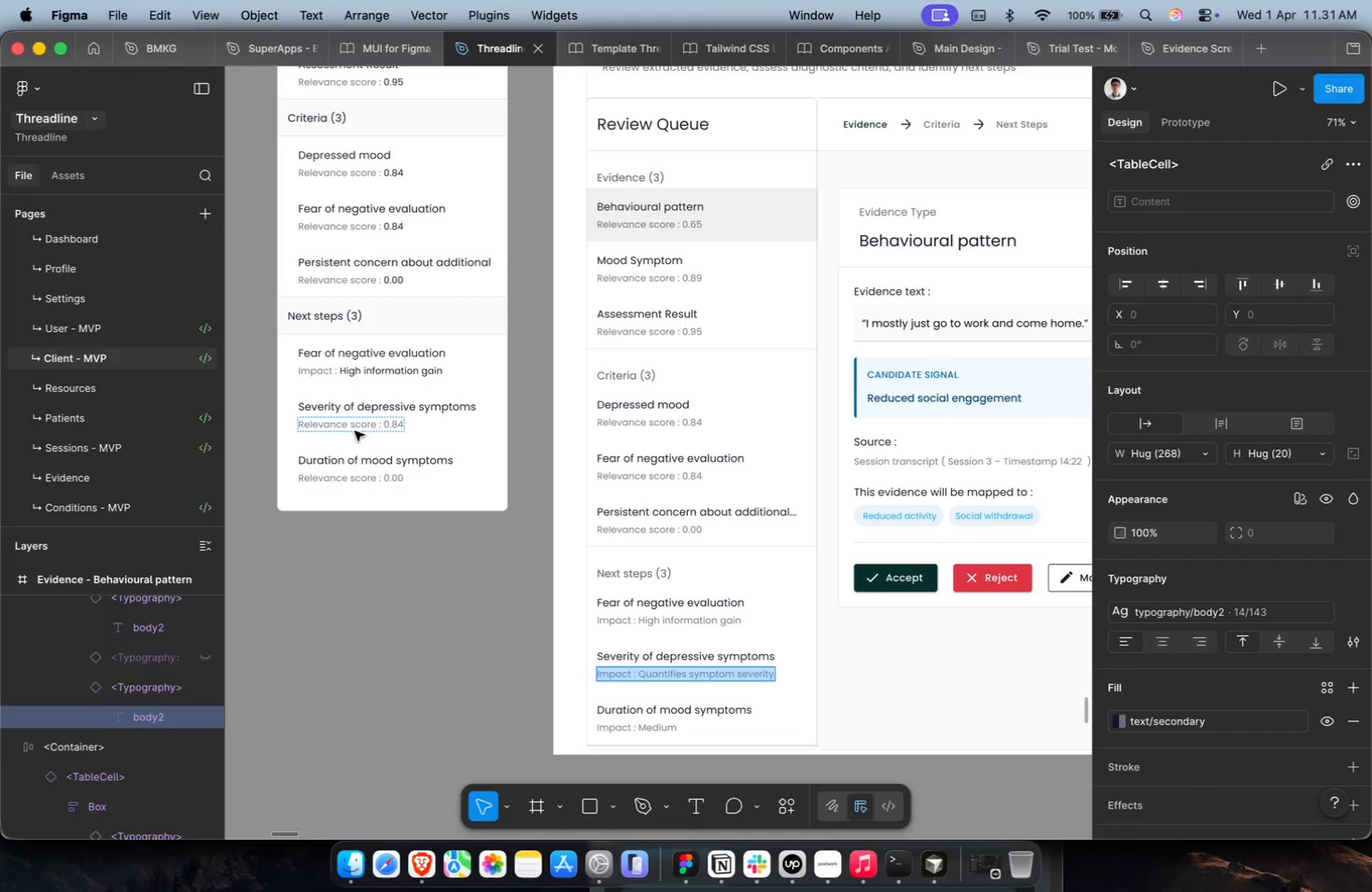 
key(Meta+A)
 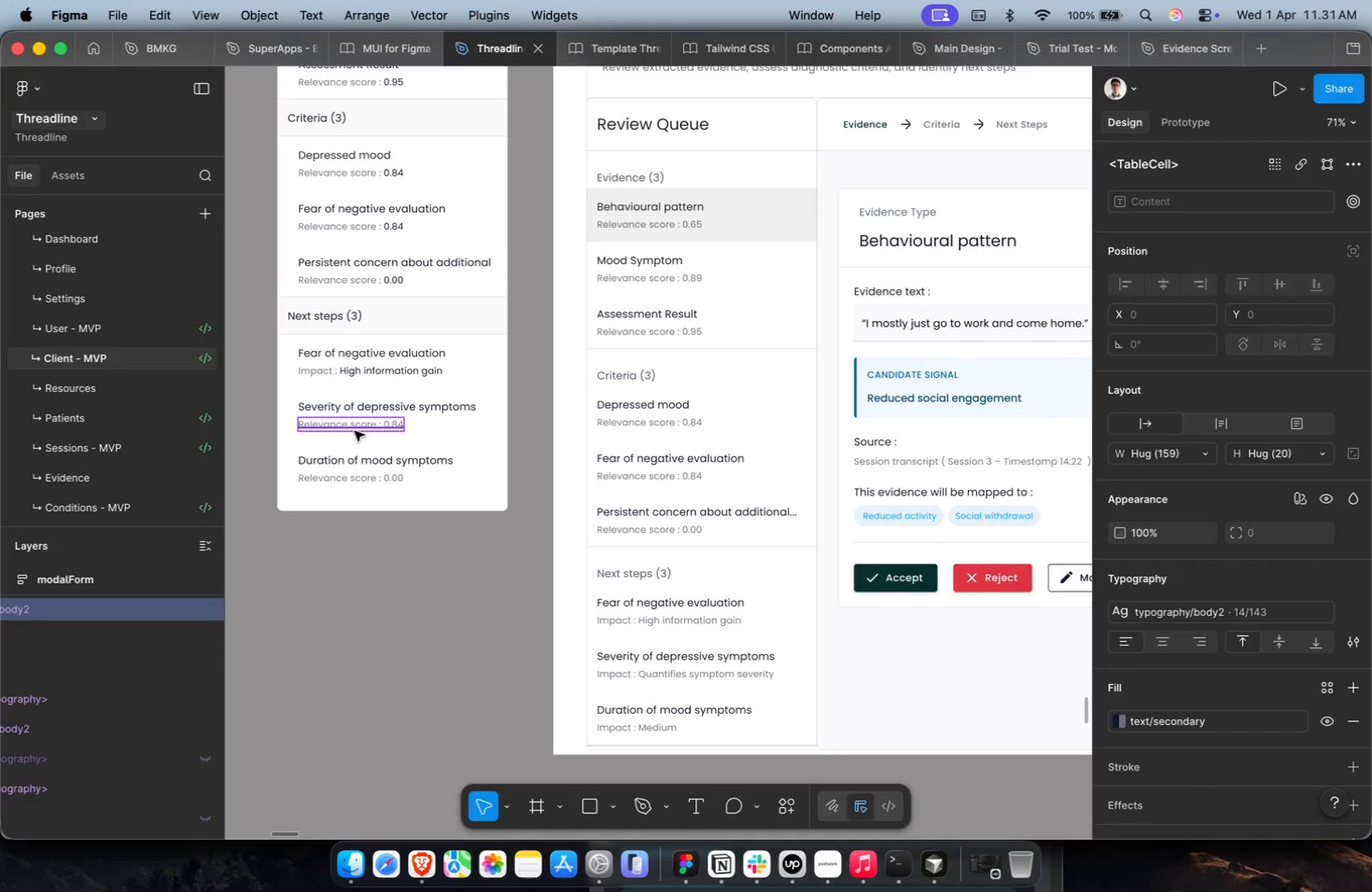 
key(Meta+Shift+V)
 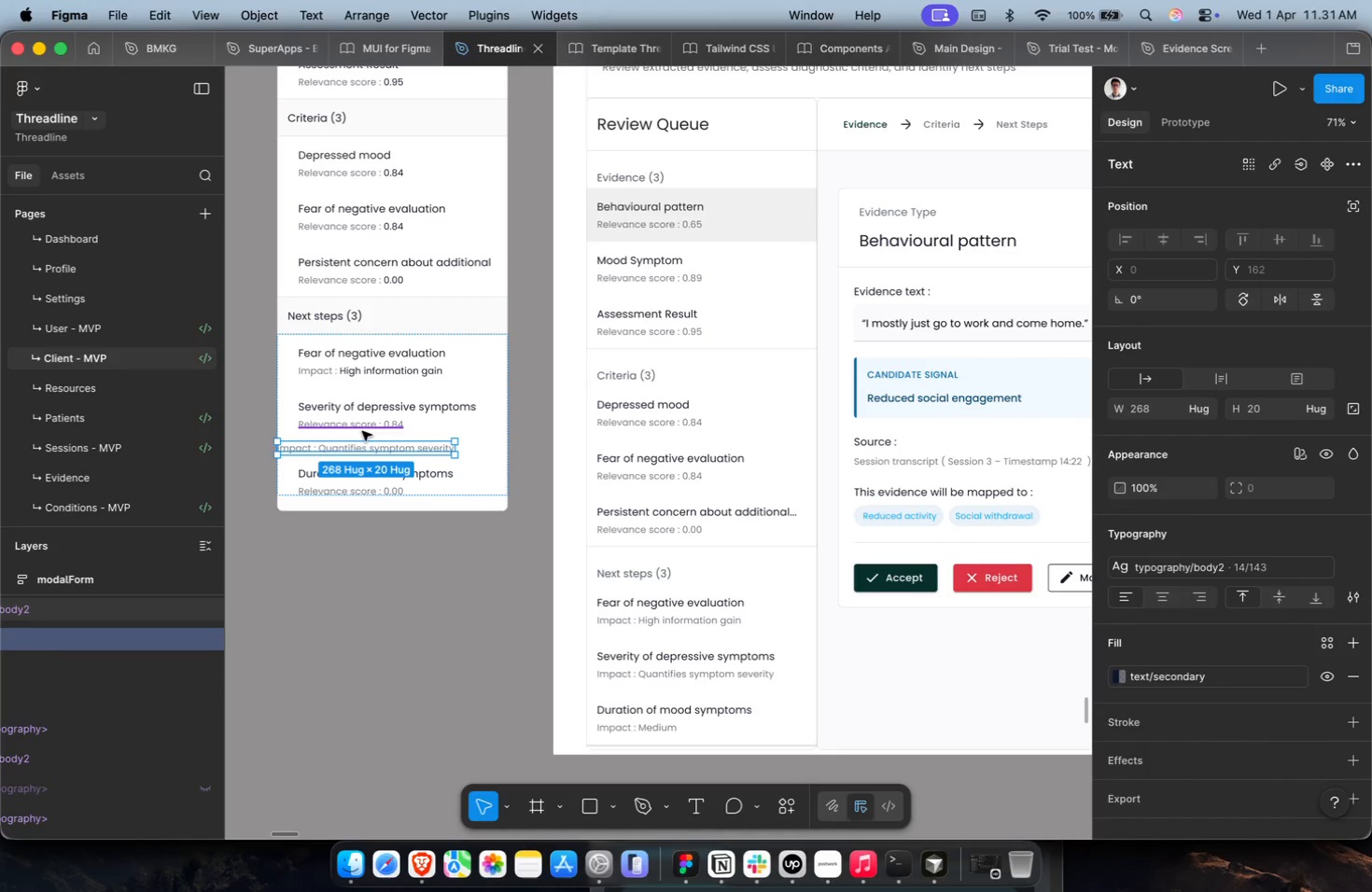 
key(Meta+Z)
 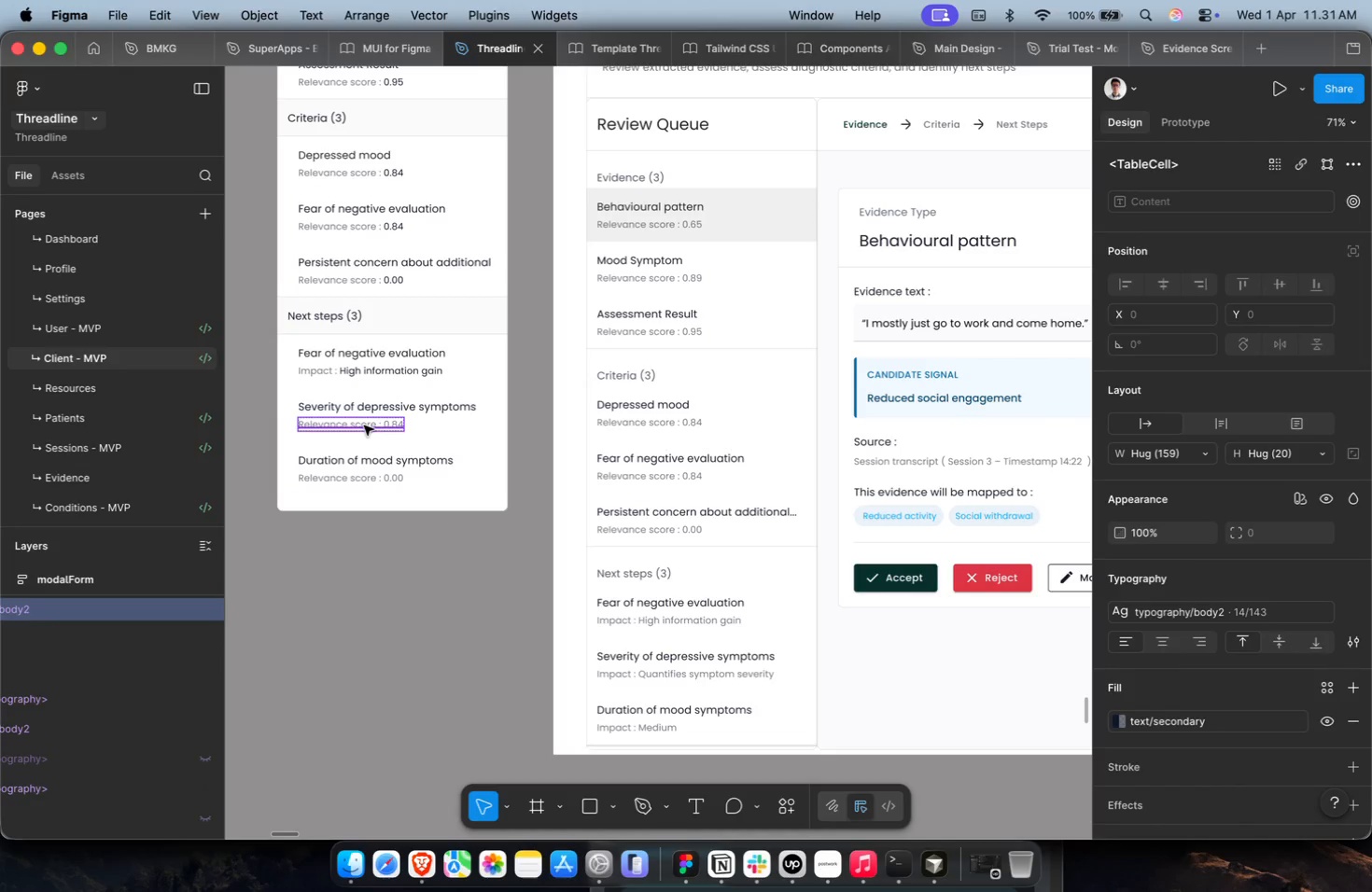 
double_click([364, 425])
 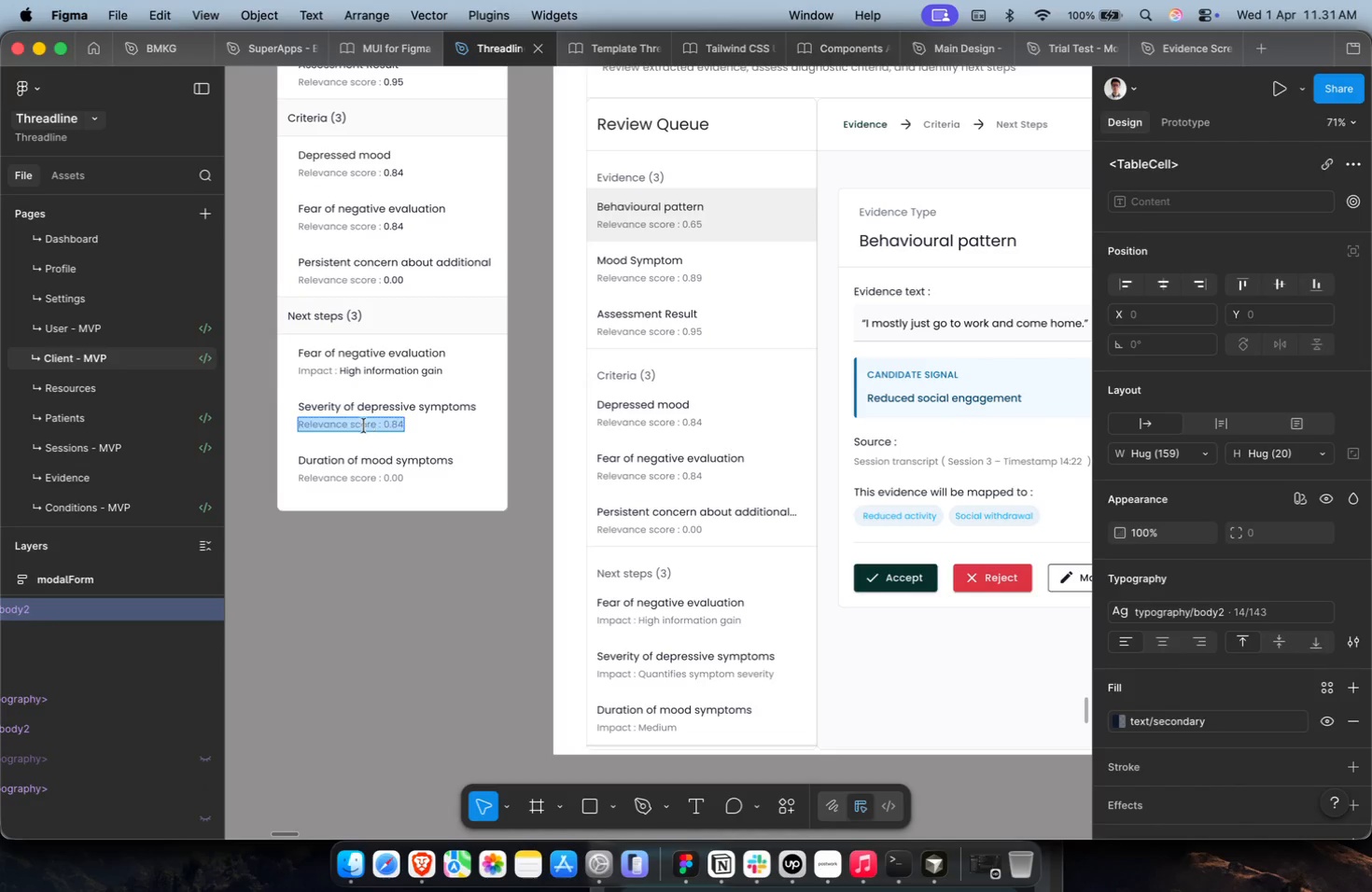 
key(Meta+Shift+V)
 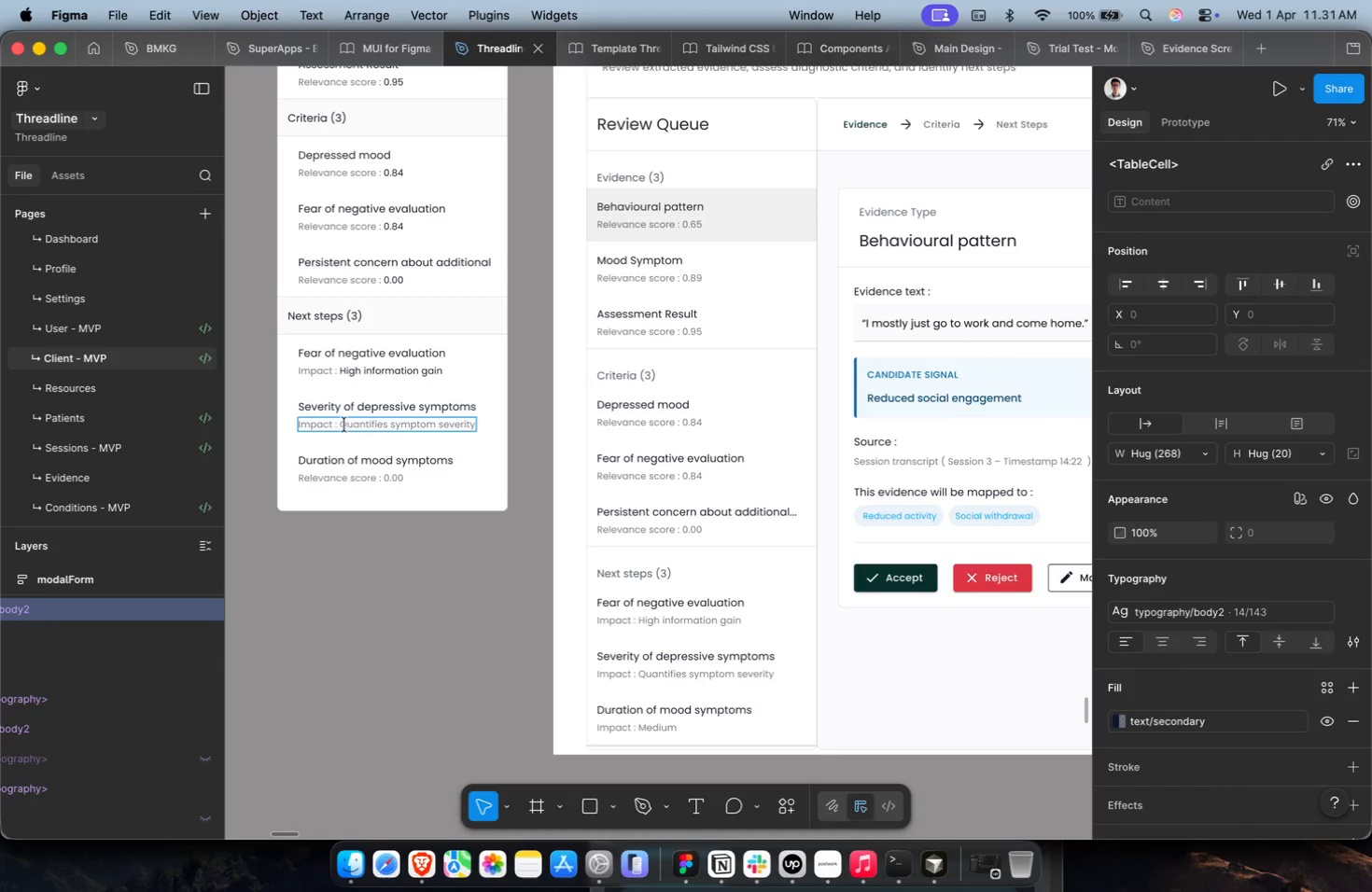 
left_click_drag(start_coordinate=[342, 425], to_coordinate=[574, 433])
 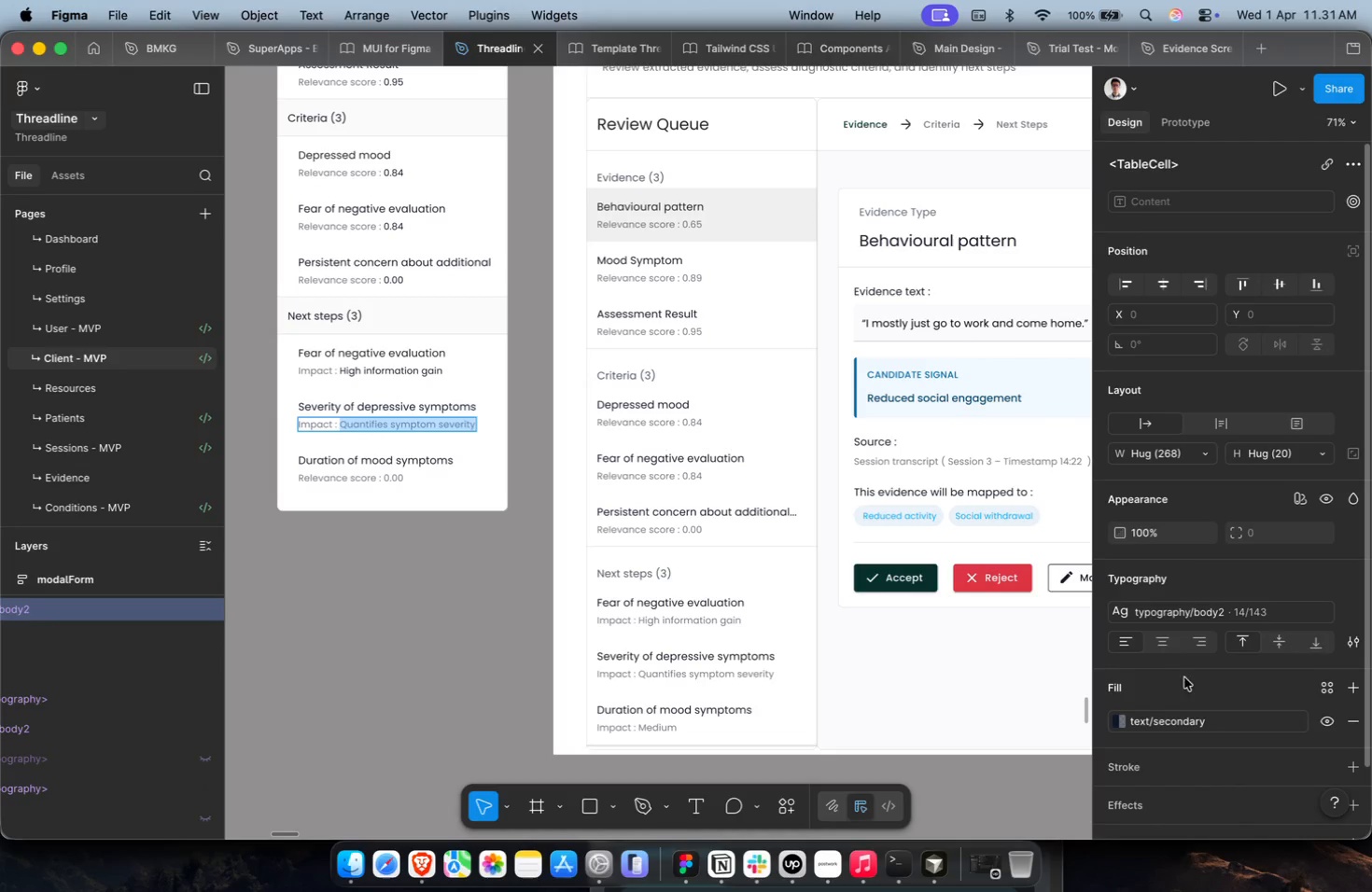 
left_click([1143, 718])
 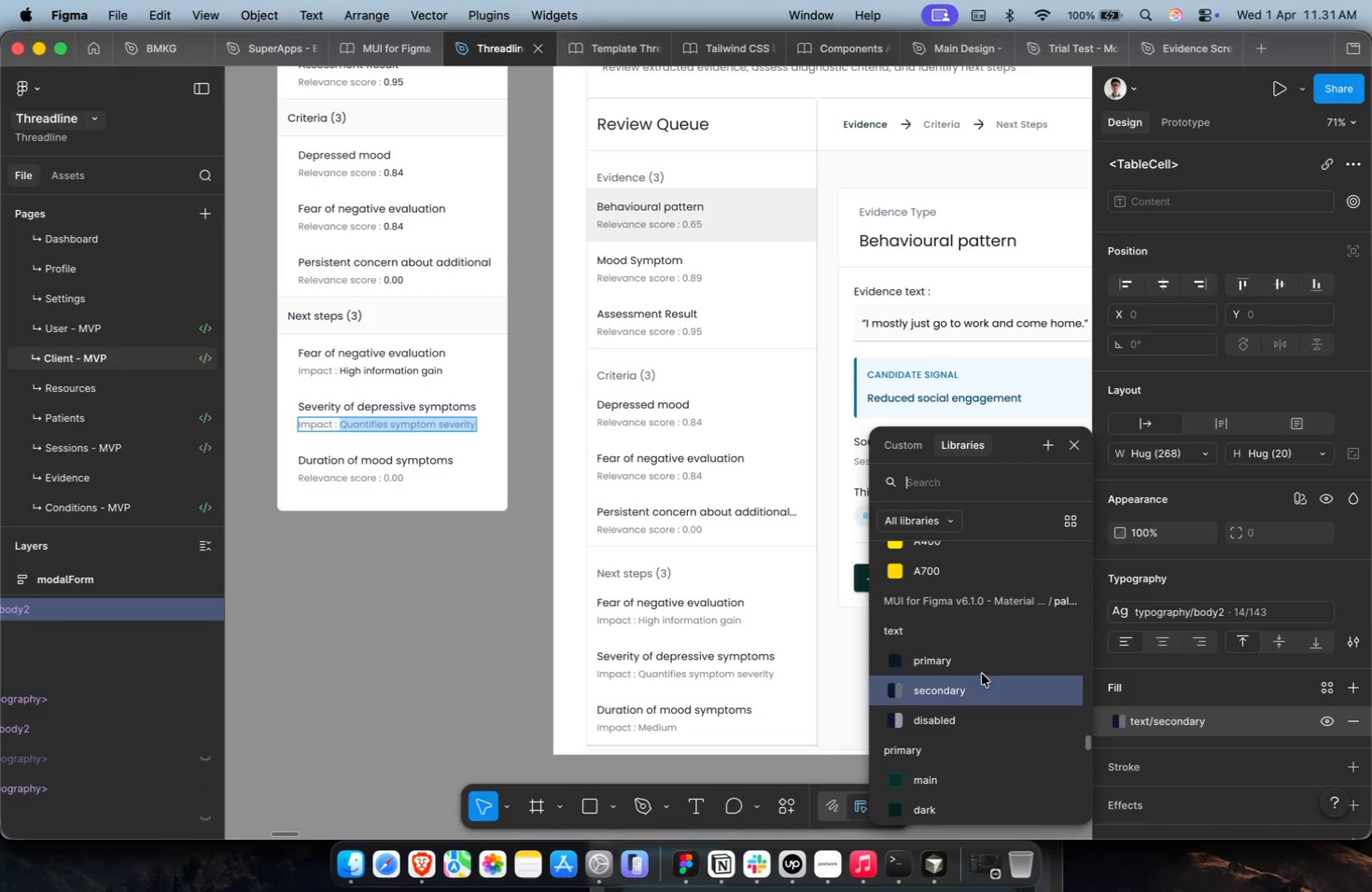 
left_click([984, 663])
 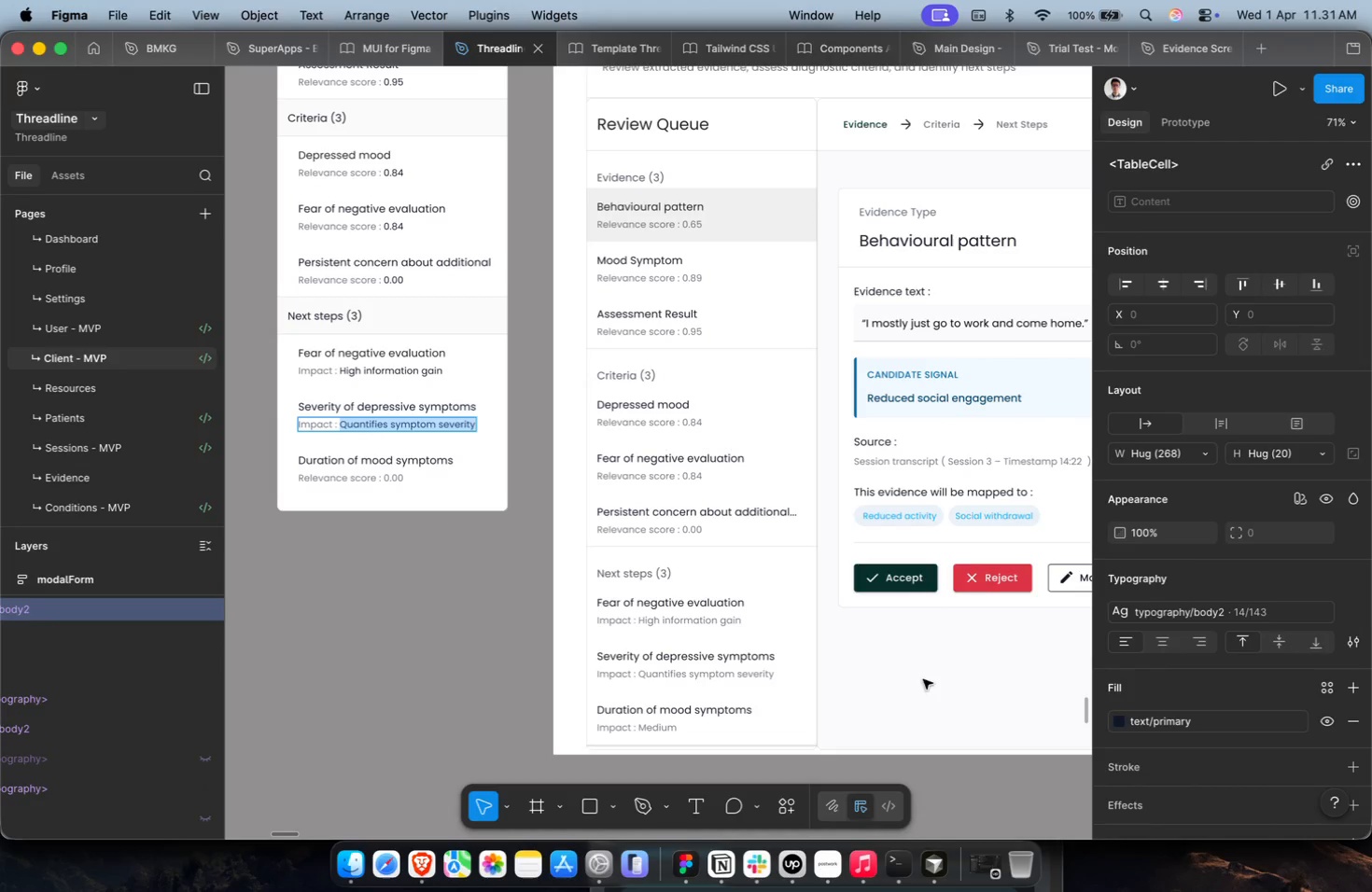 
left_click([646, 727])
 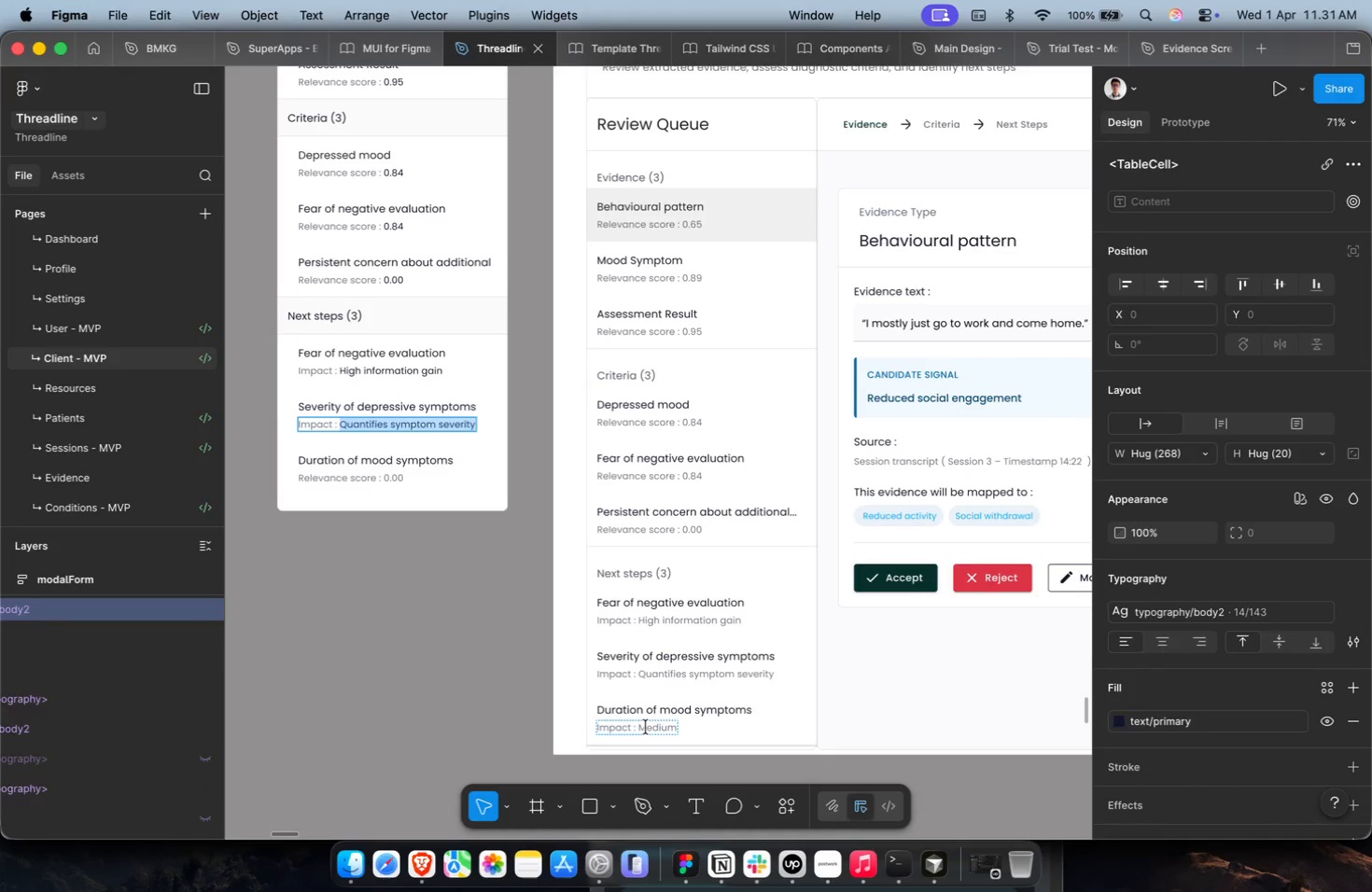 
key(Meta+A)
 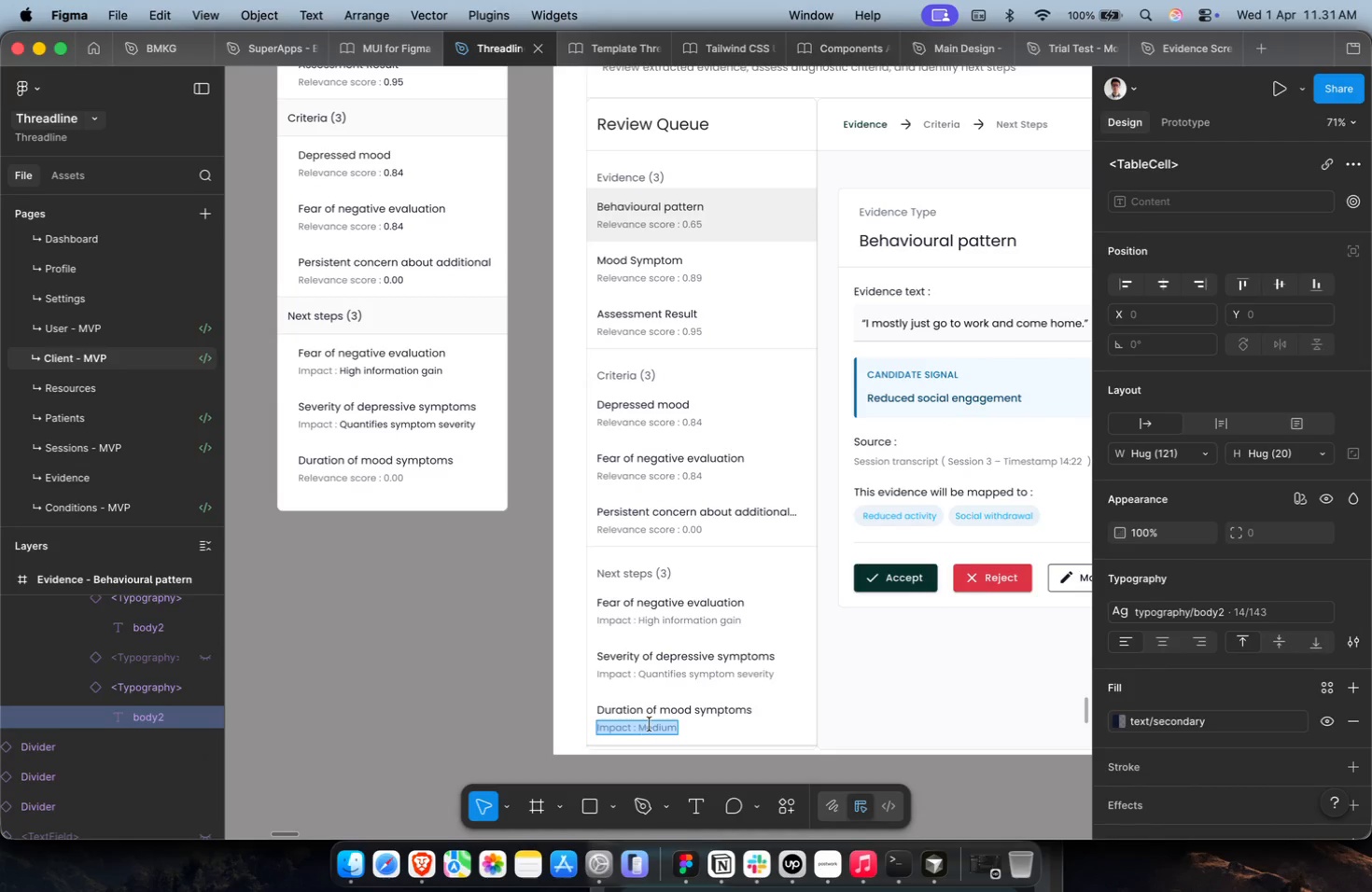 
key(Meta+C)
 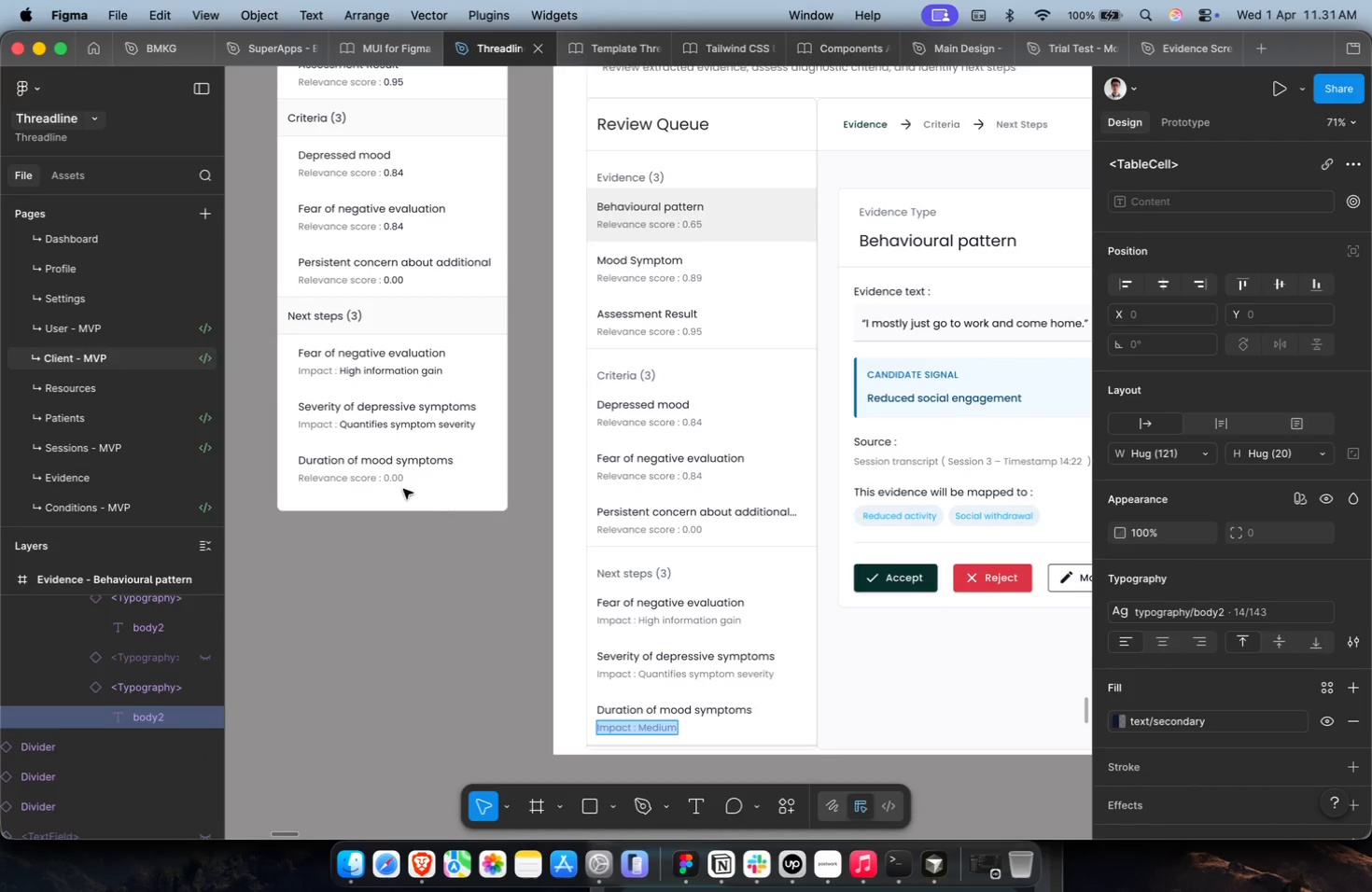 
left_click([392, 483])
 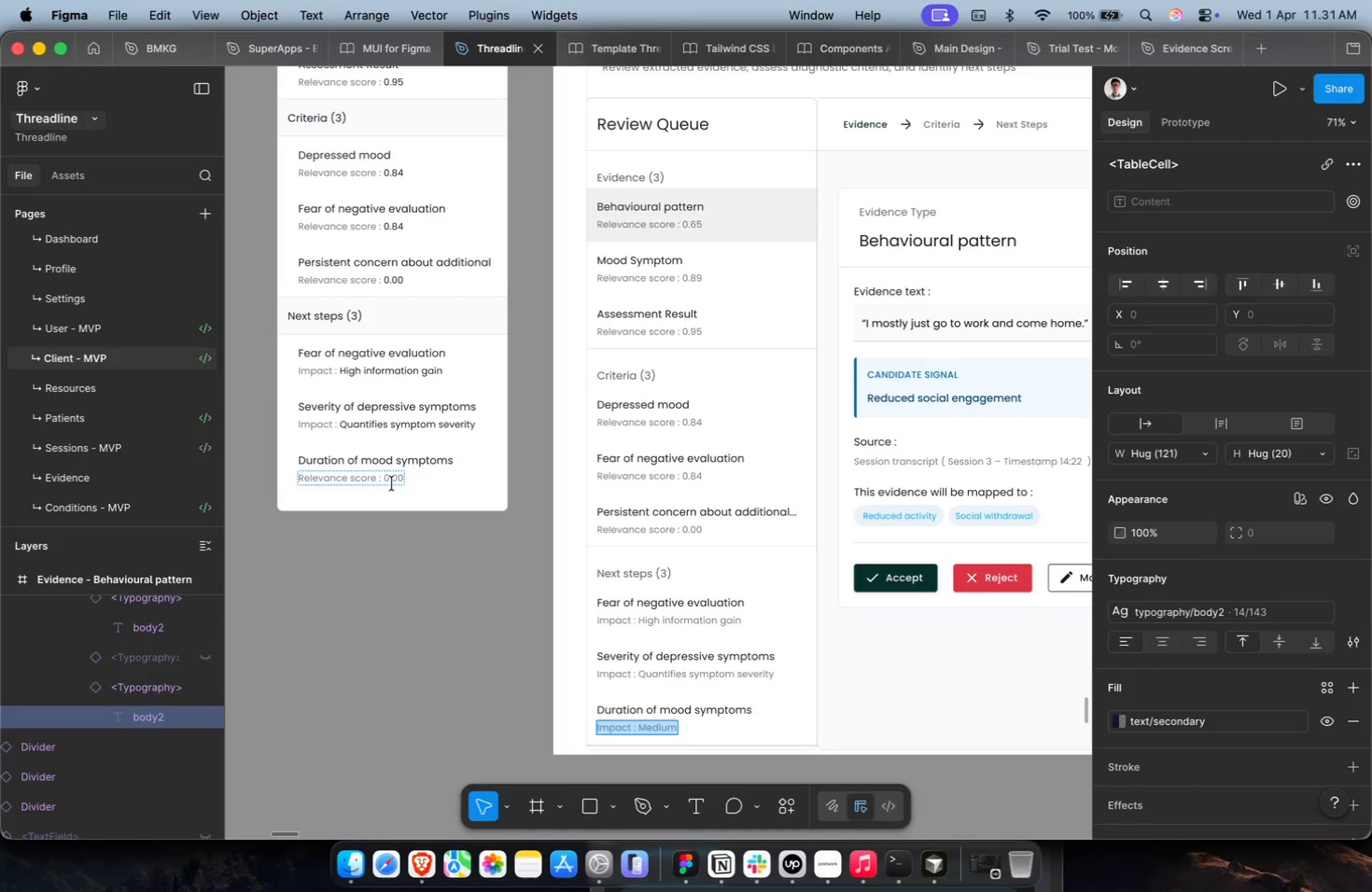 
key(Meta+A)
 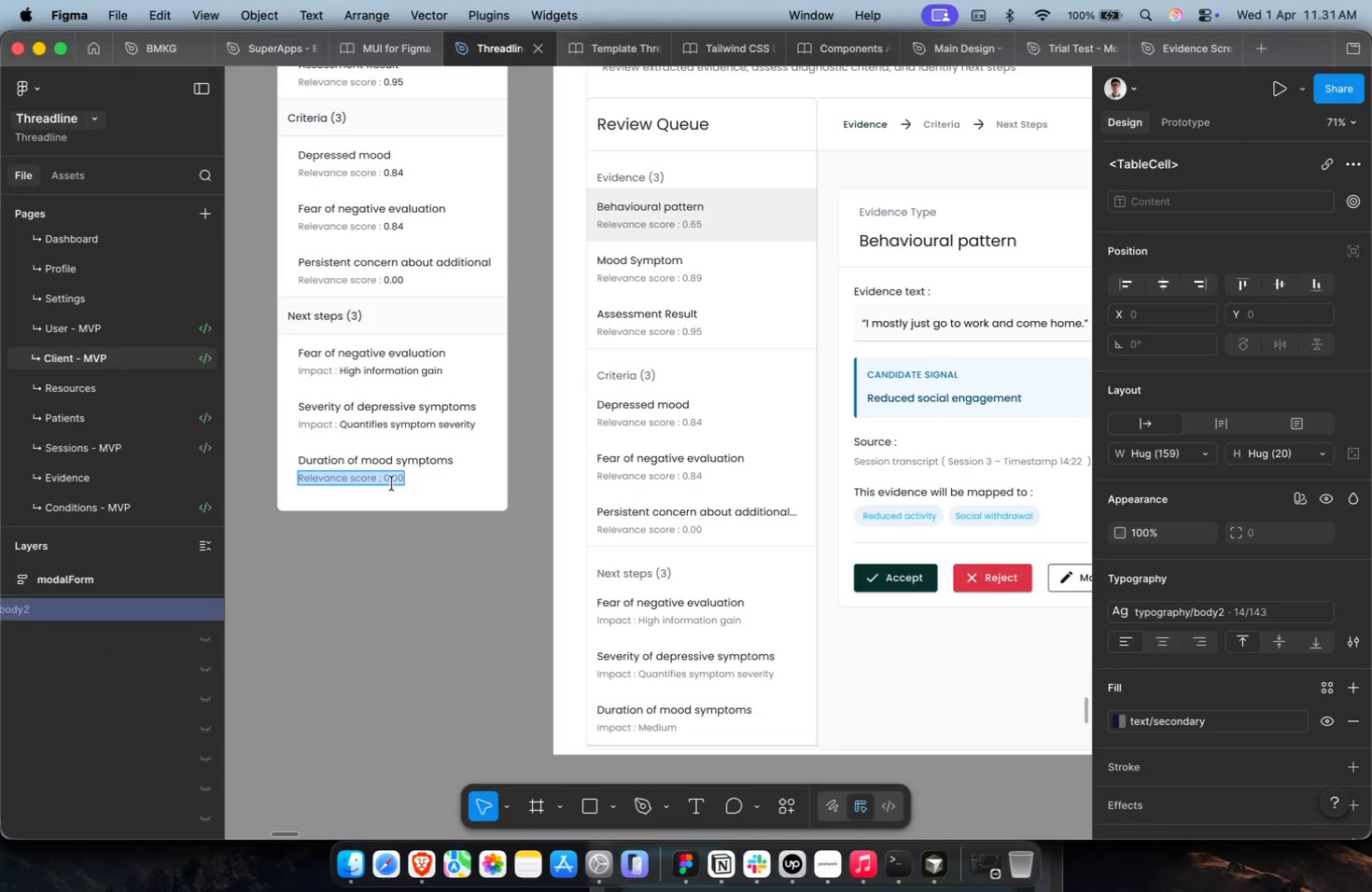 
key(Meta+Shift+V)
 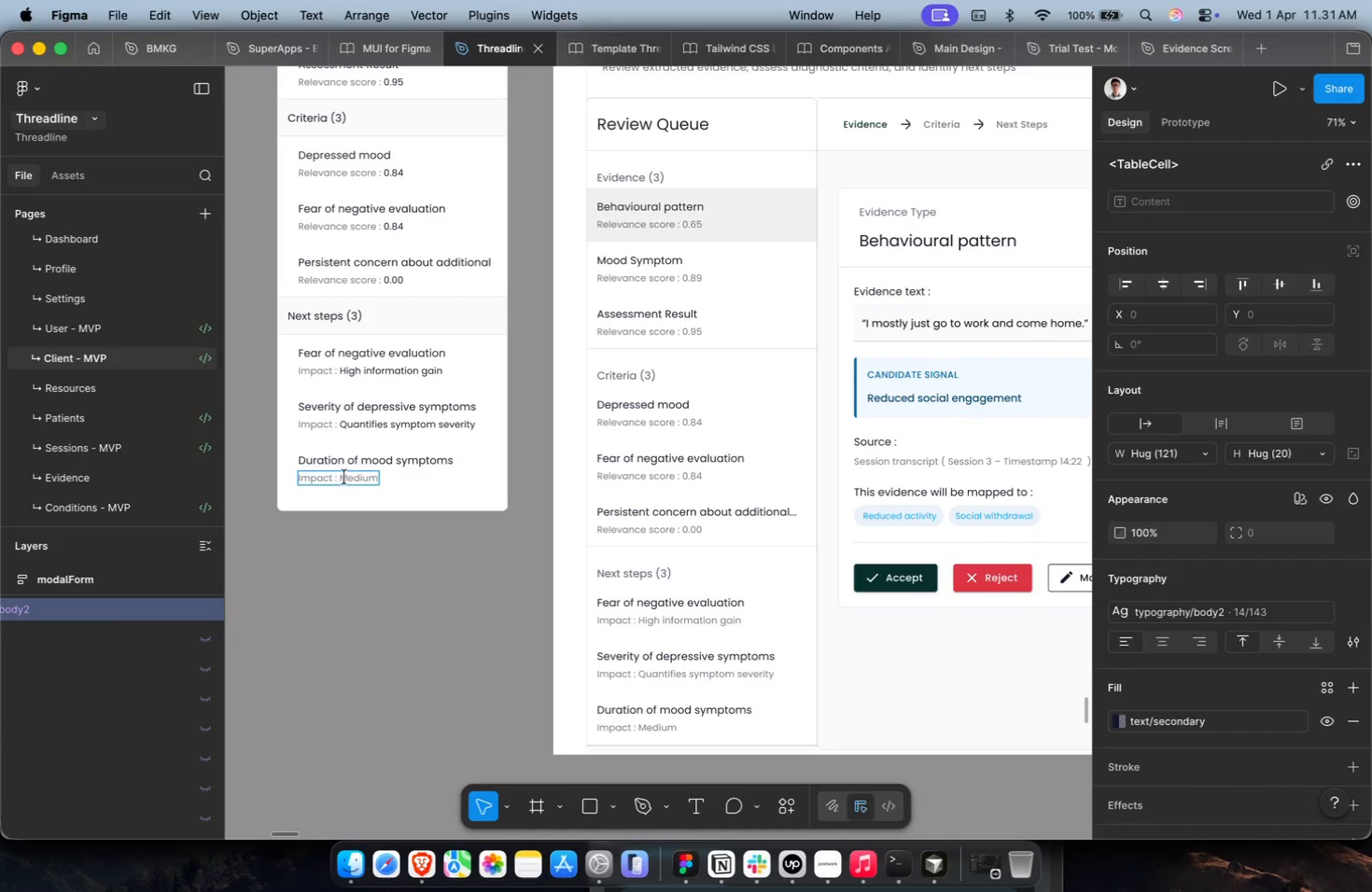 
double_click([349, 478])
 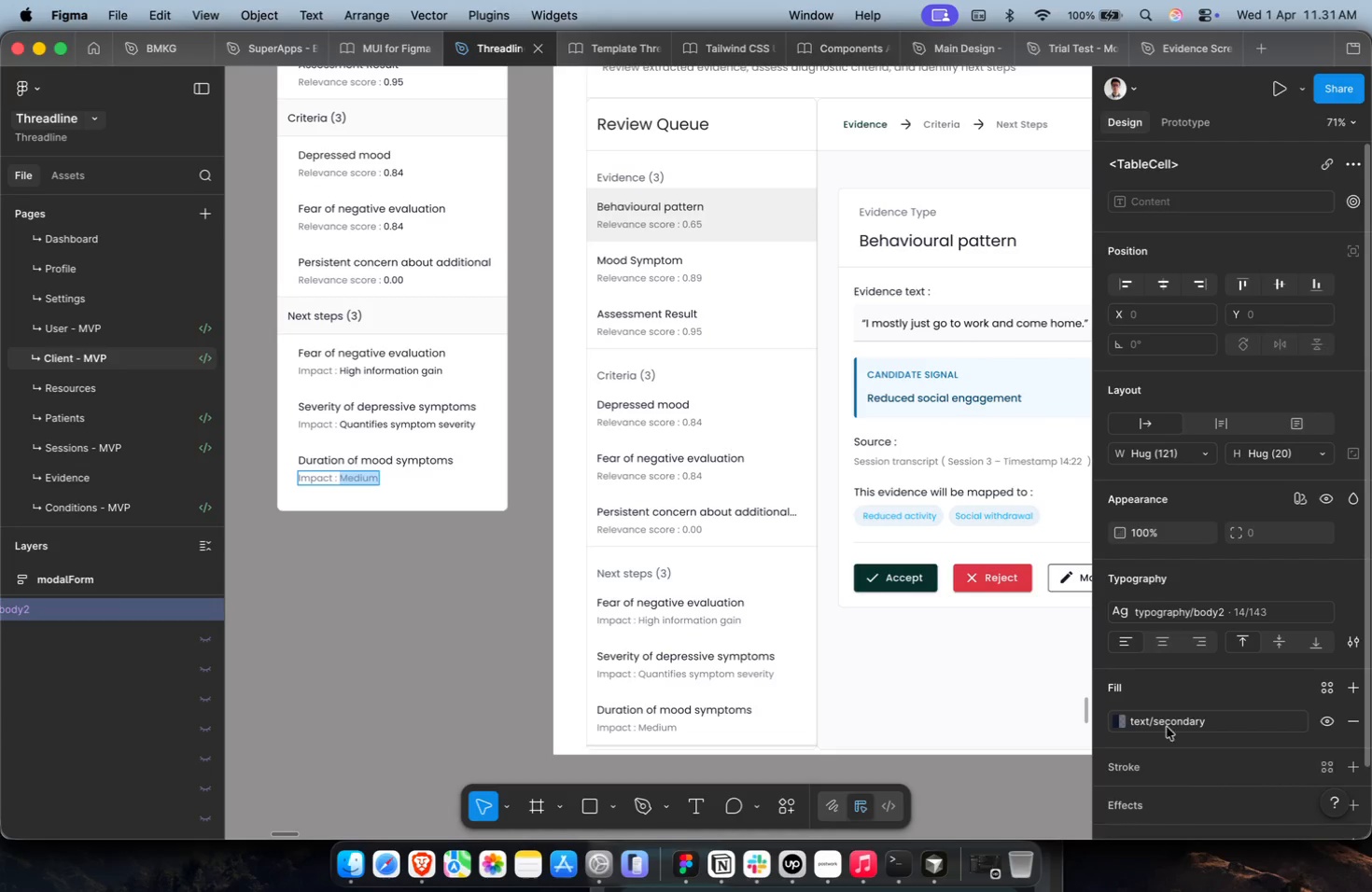 
left_click([1160, 721])
 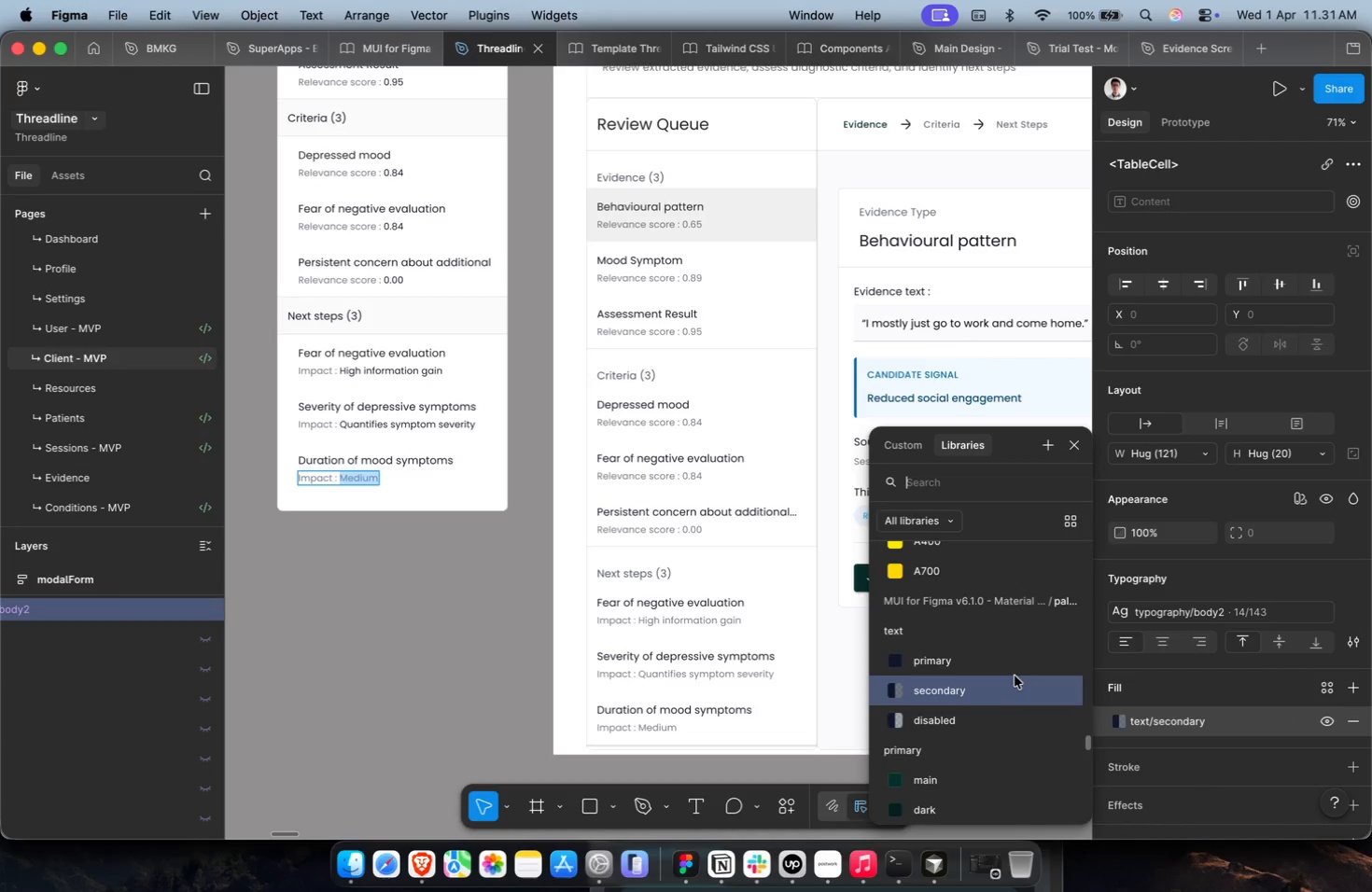 
left_click([1017, 667])
 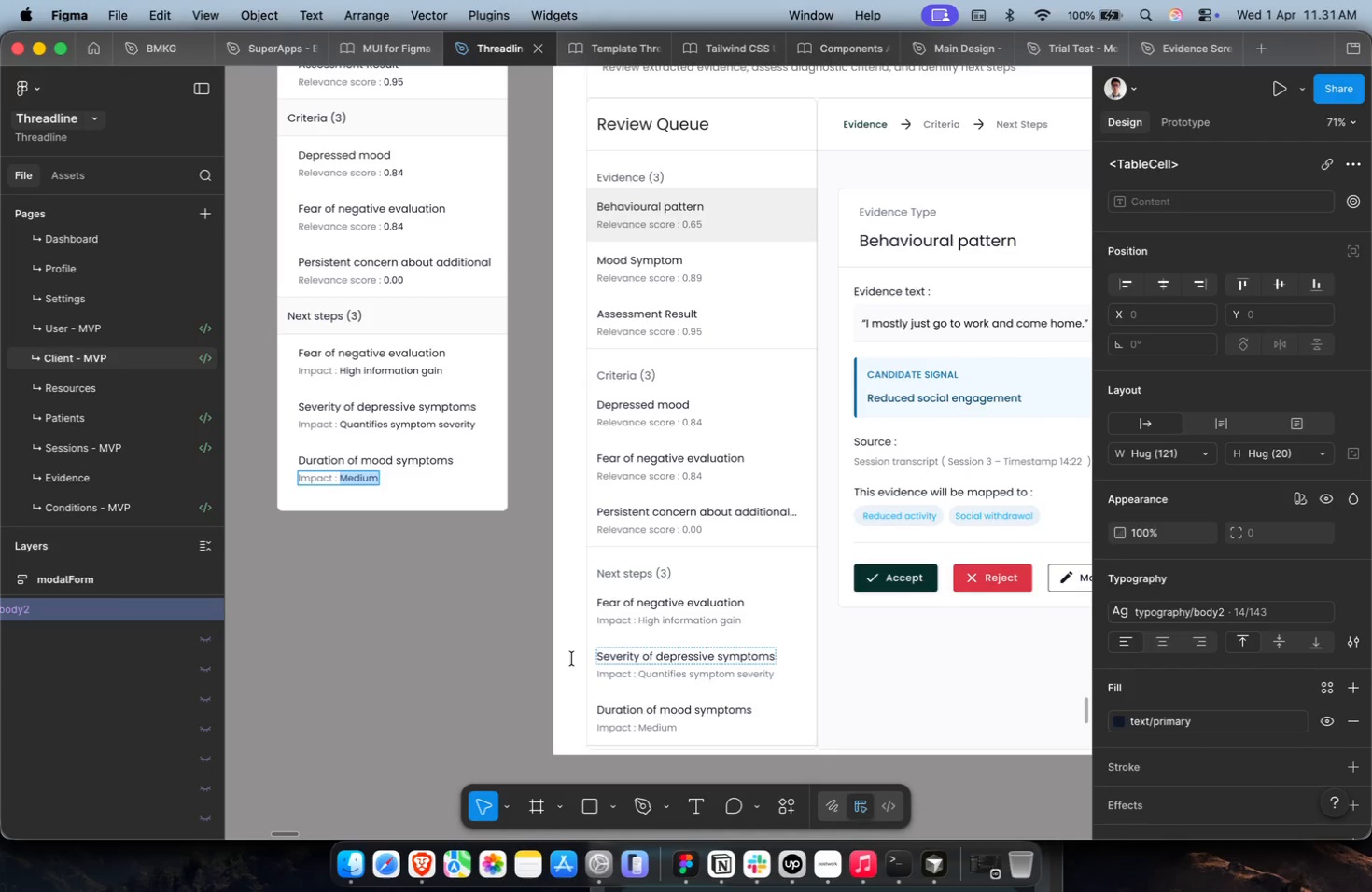 
left_click([478, 657])
 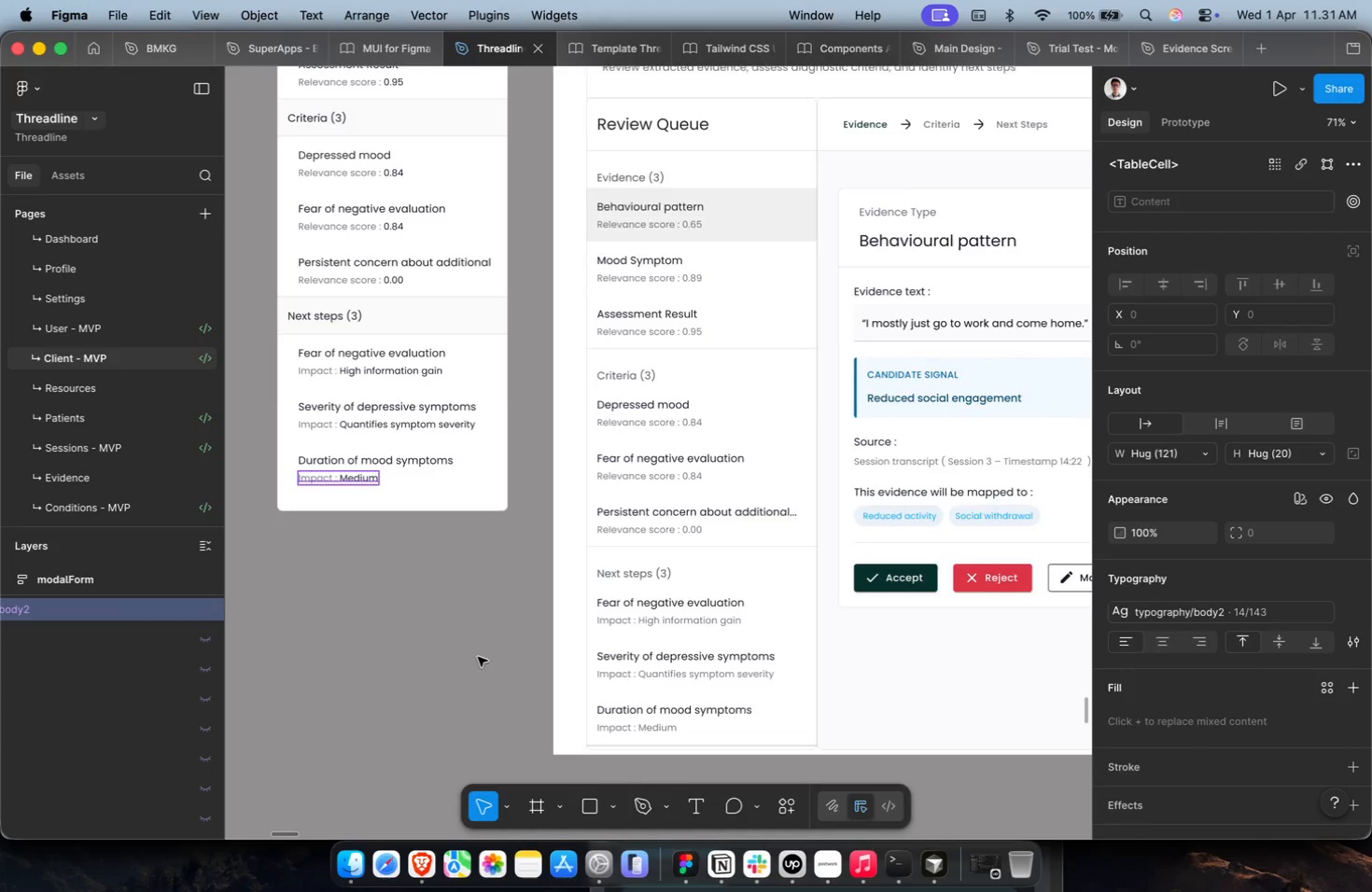 
scroll: coordinate [478, 657], scroll_direction: up, amount: 4.0
 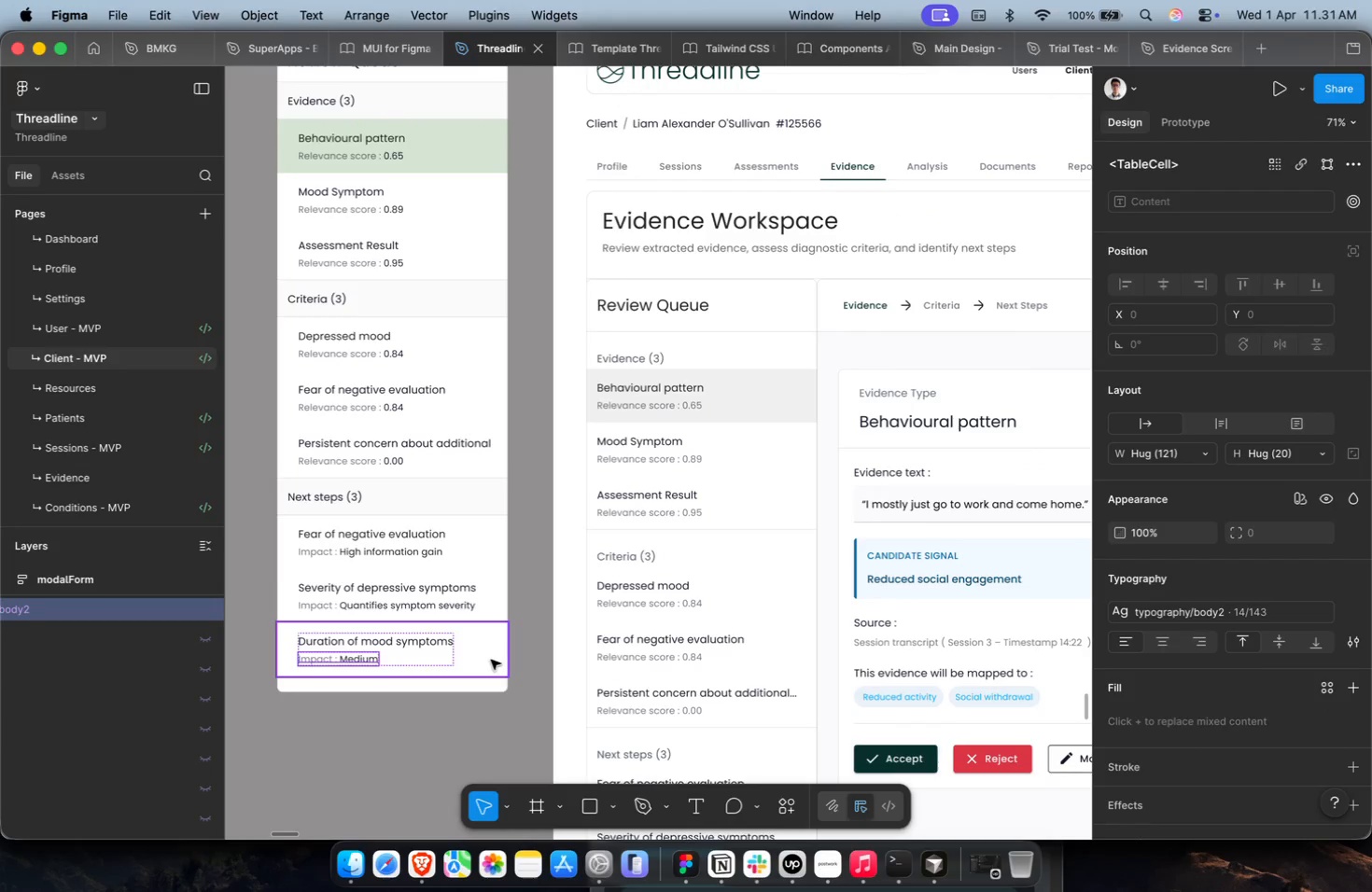 
left_click([502, 664])
 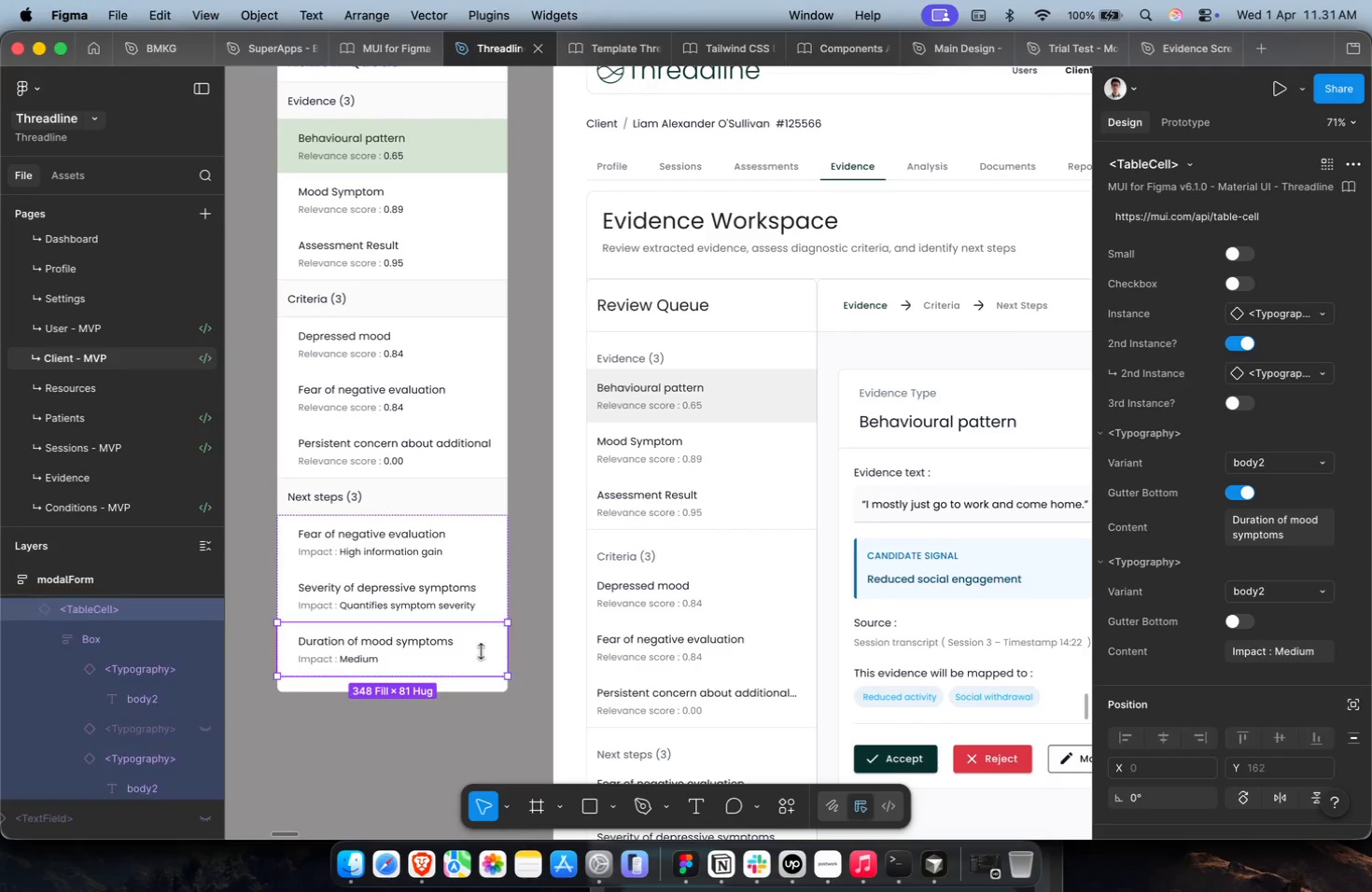 
hold_key(key=CommandLeft, duration=1.34)
left_click([349, 504])
 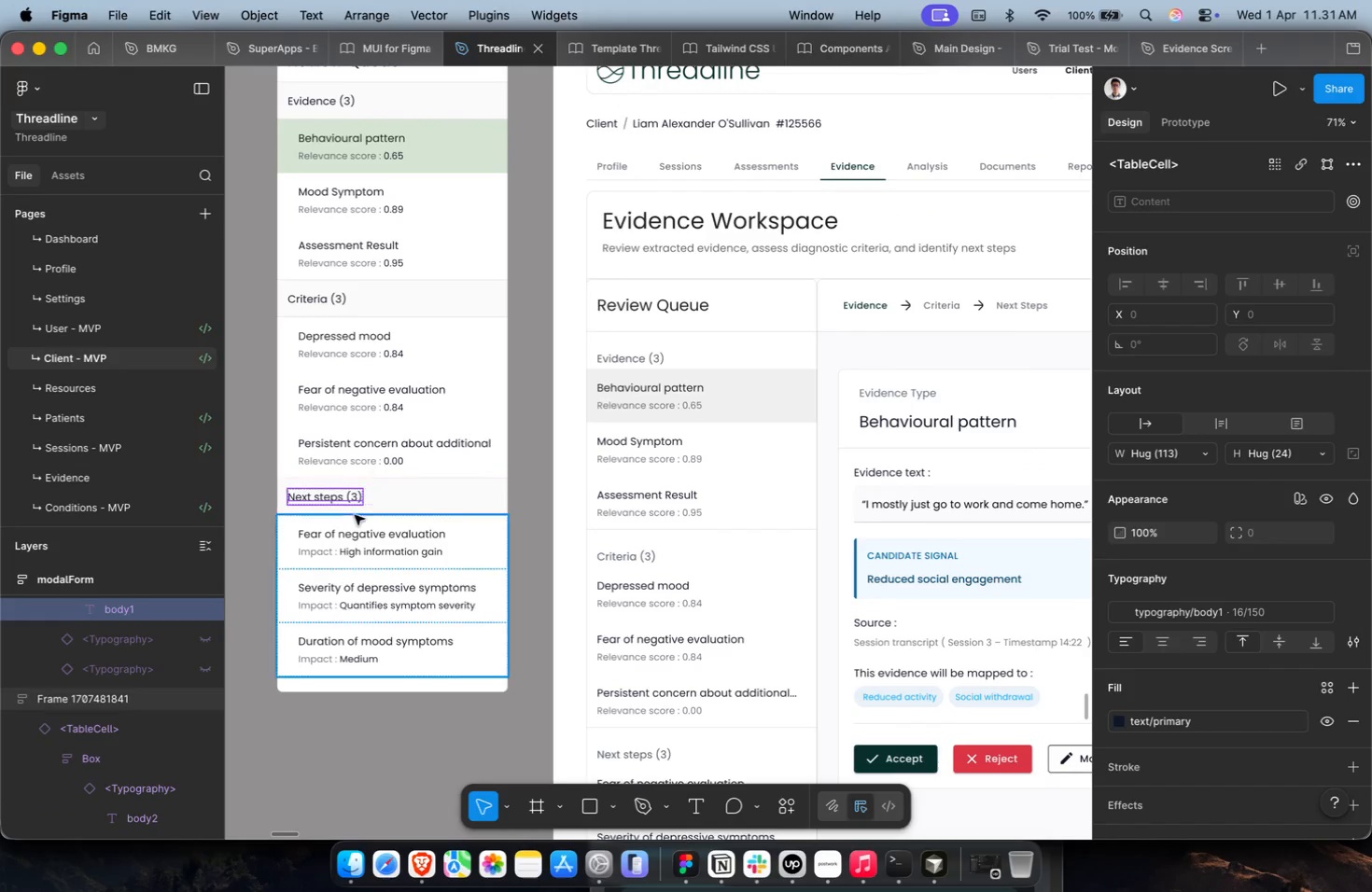 
key(Meta+CommandLeft)
 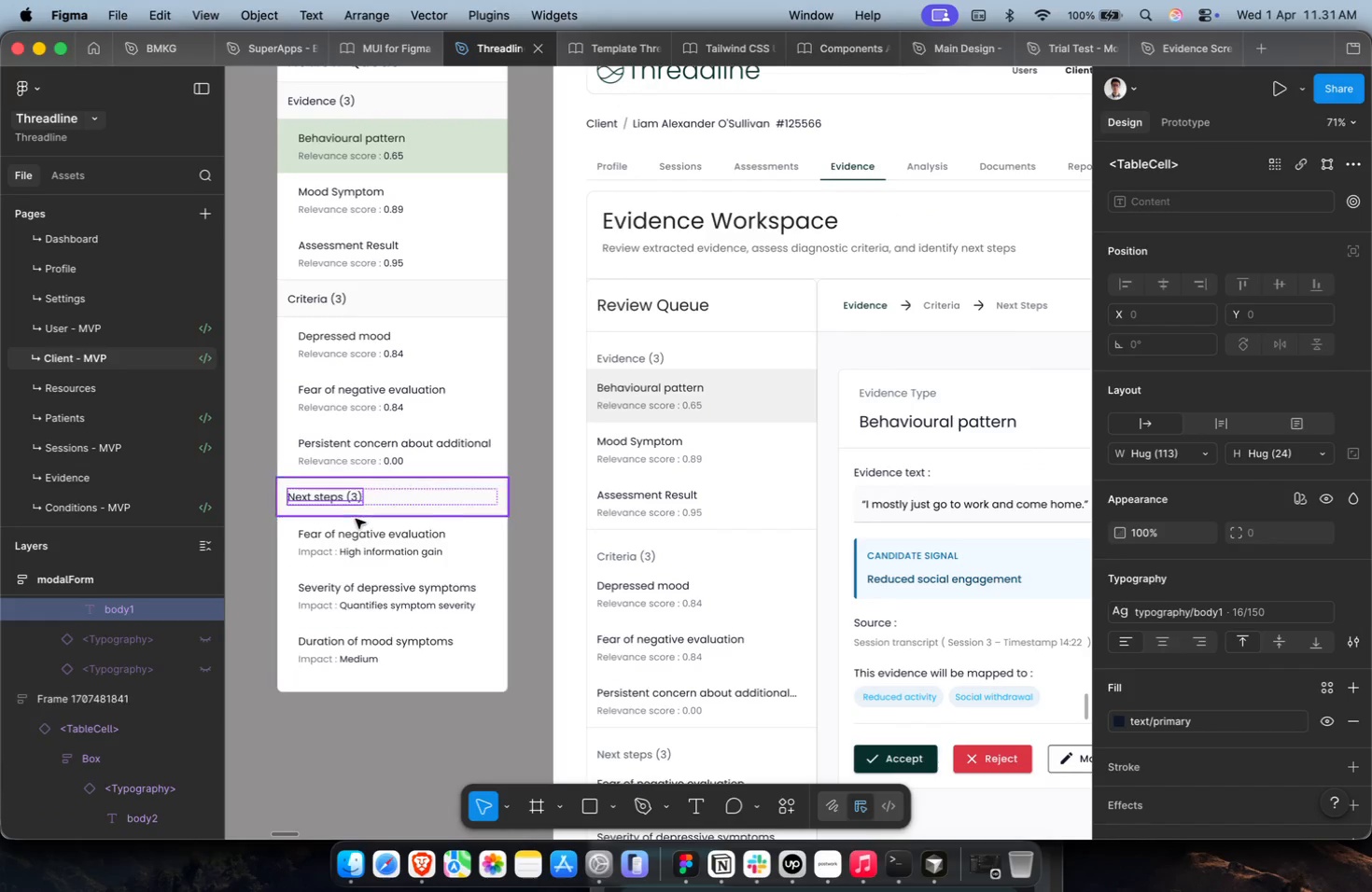 
key(Shift+ShiftLeft)
 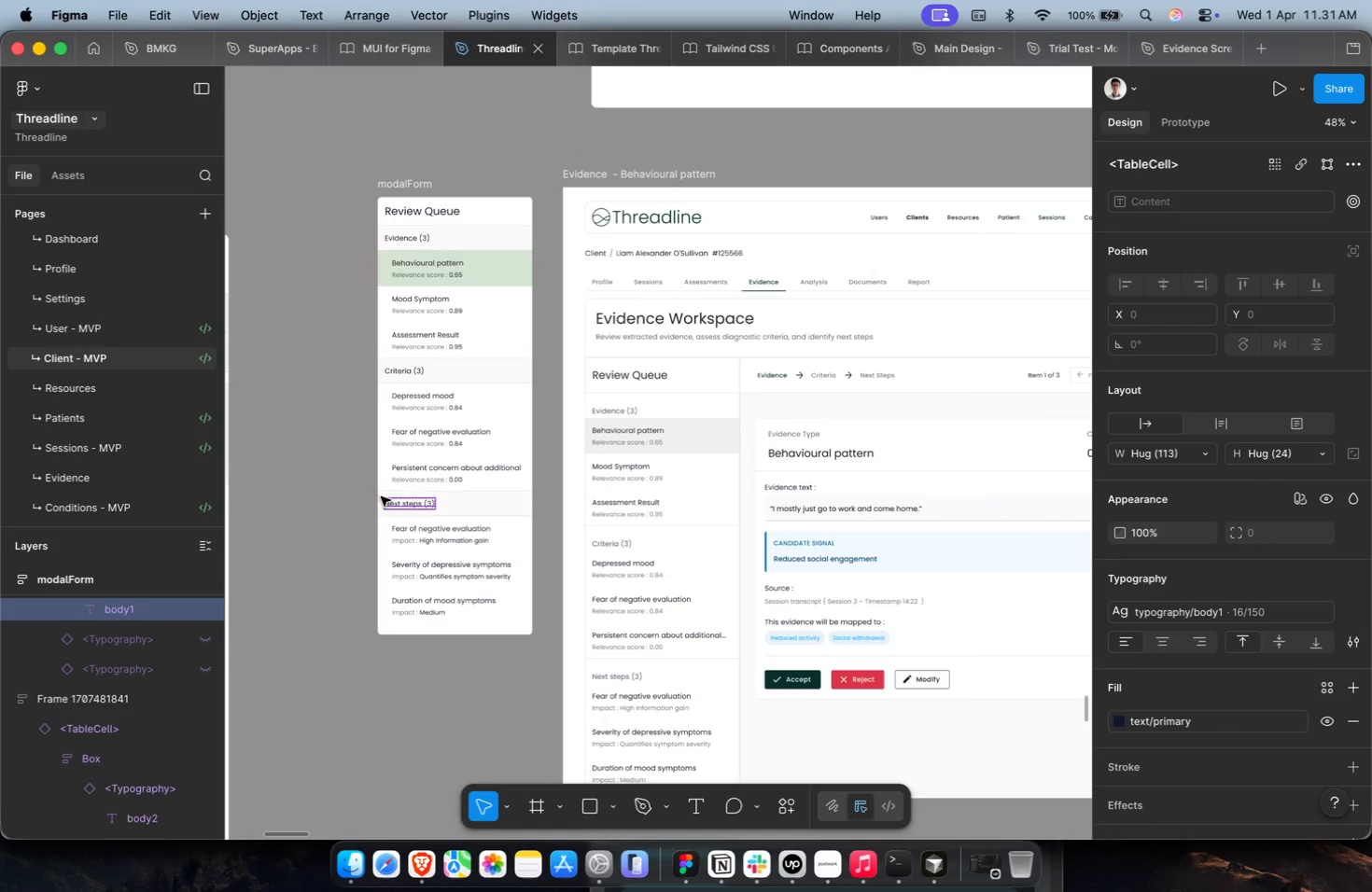 
hold_key(key=CommandLeft, duration=0.75)
 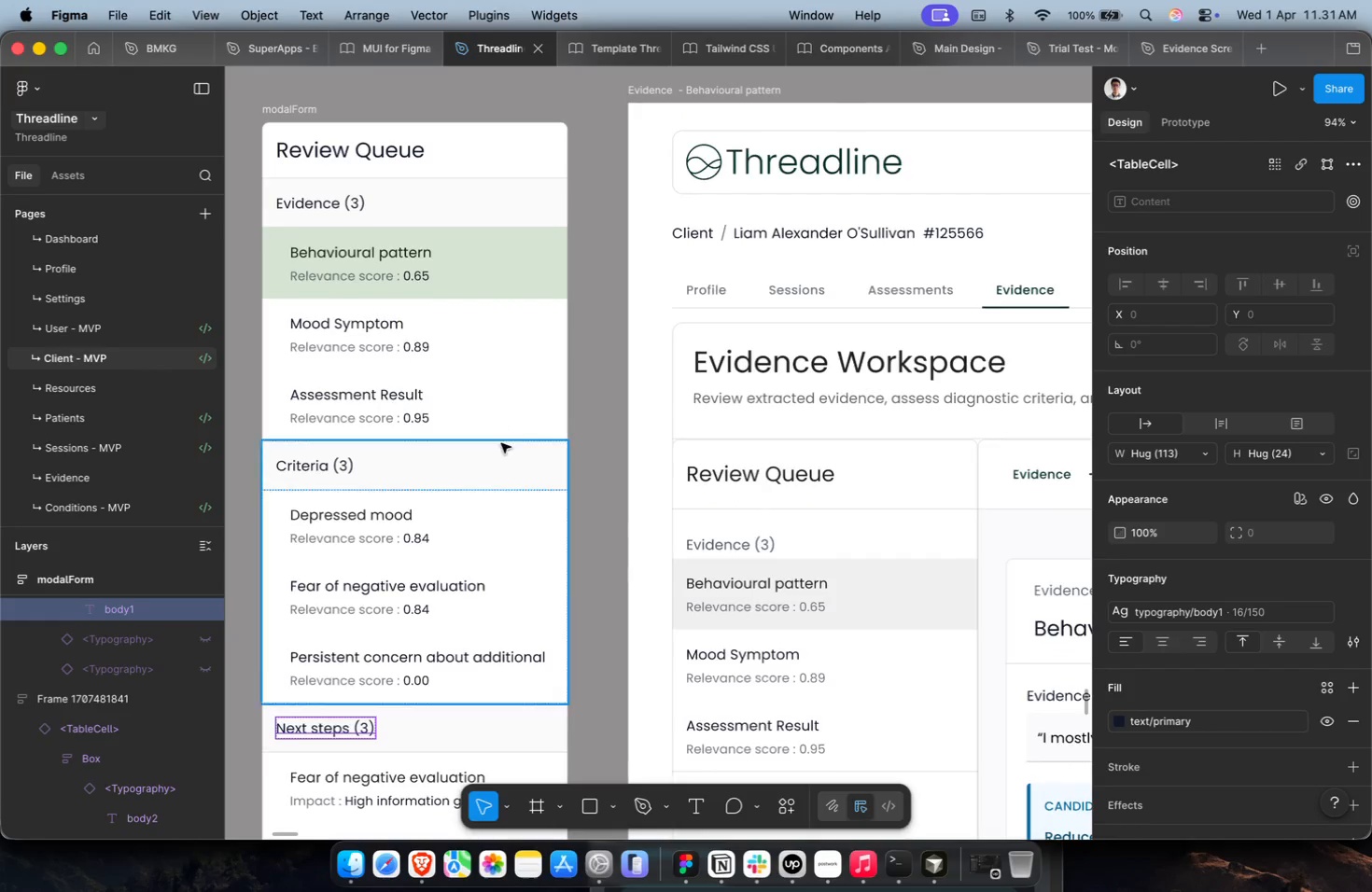 
scroll: coordinate [355, 518], scroll_direction: down, amount: 3.0
 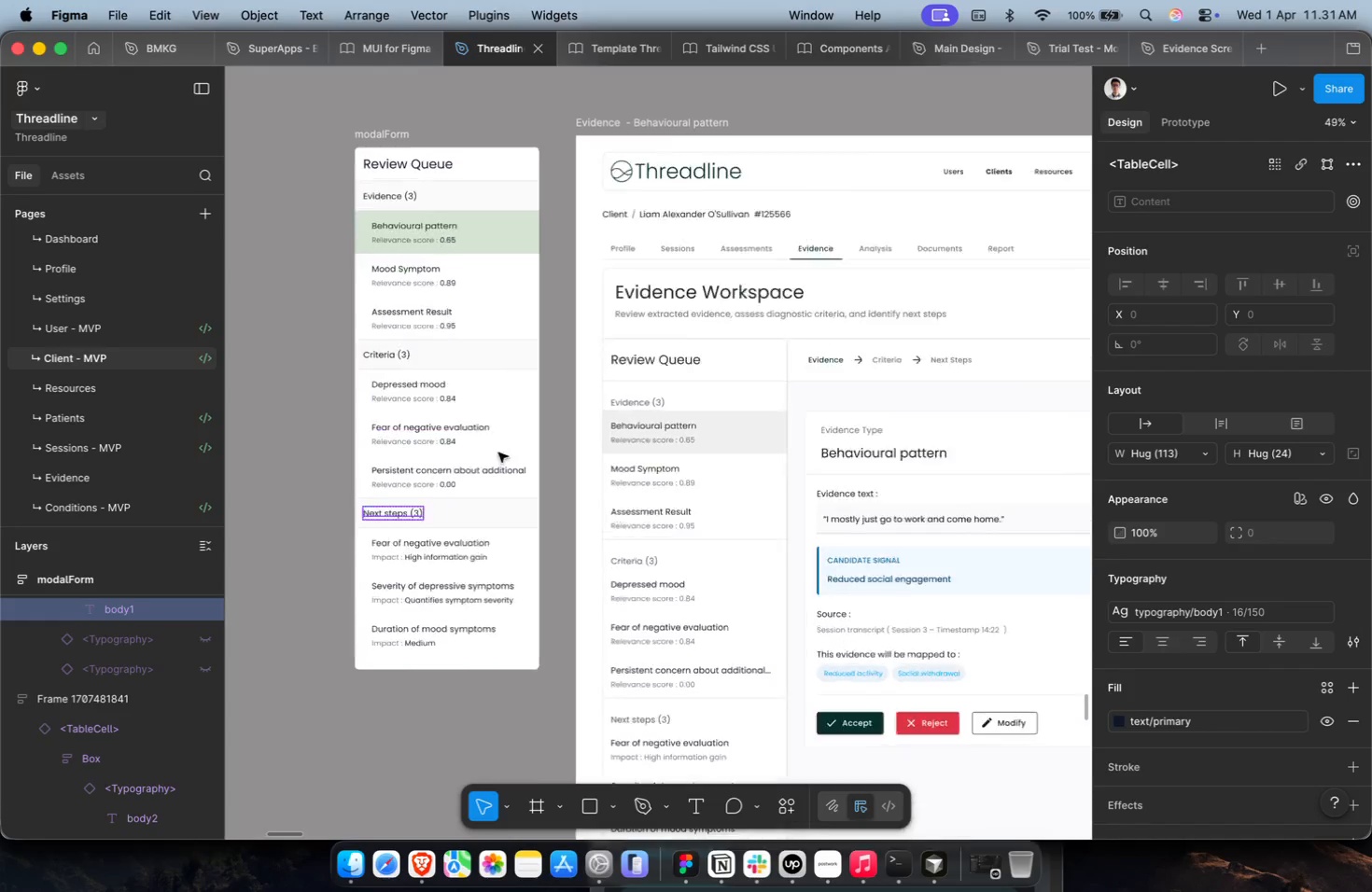 
key(Meta+Shift+ShiftLeft)
 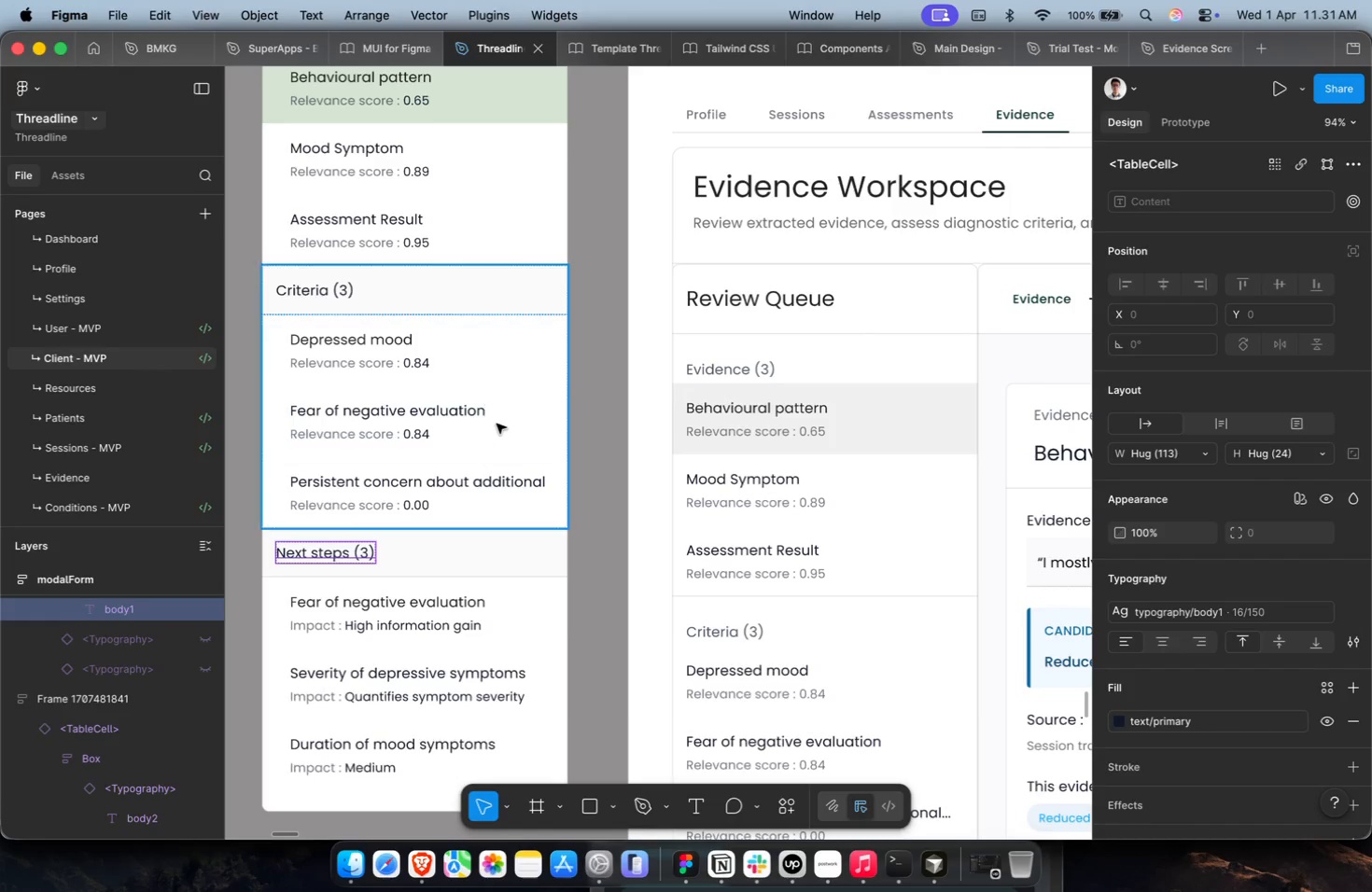 
scroll: coordinate [498, 452], scroll_direction: up, amount: 9.0
 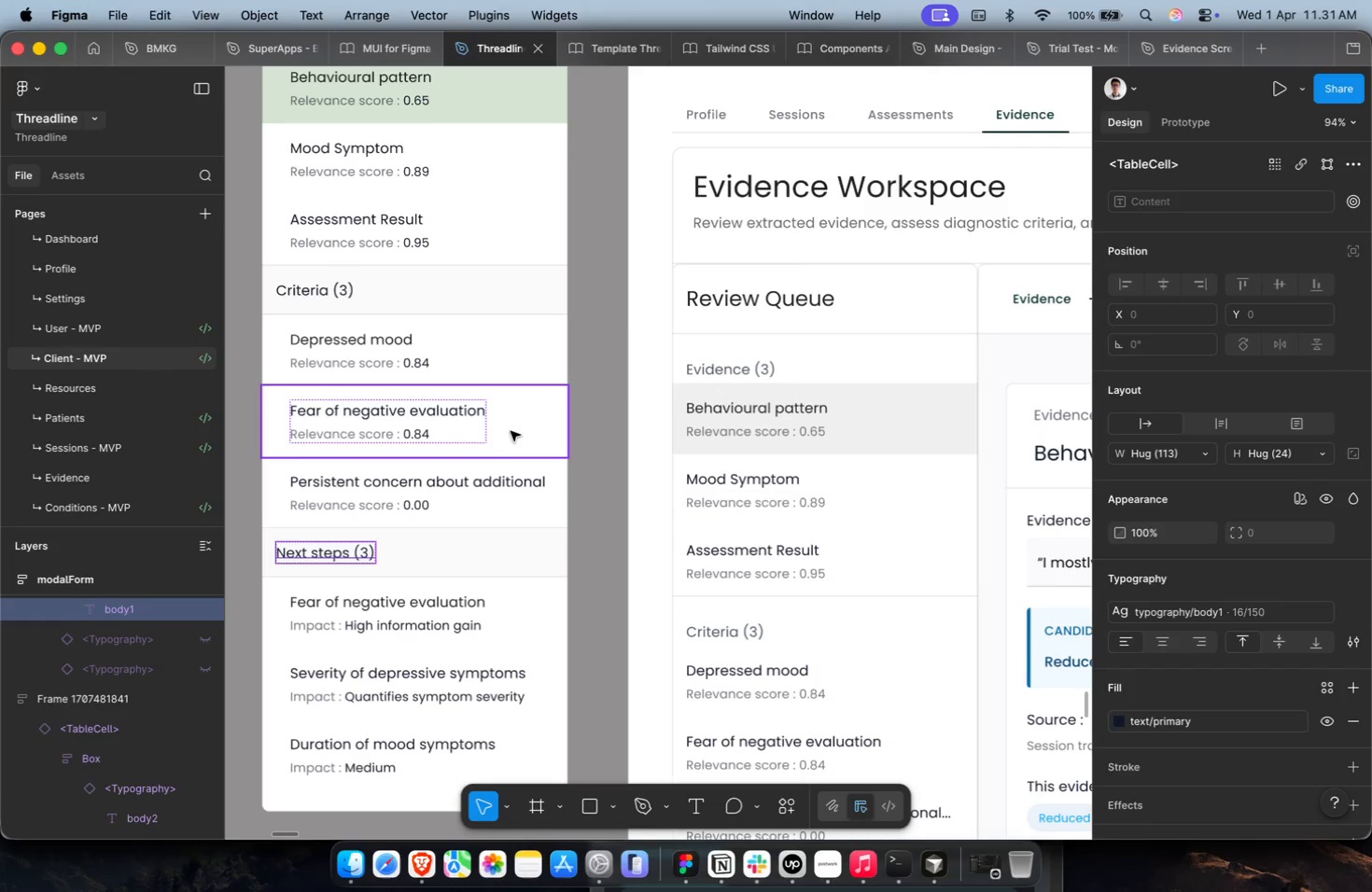 
hold_key(key=ShiftLeft, duration=1.86)
 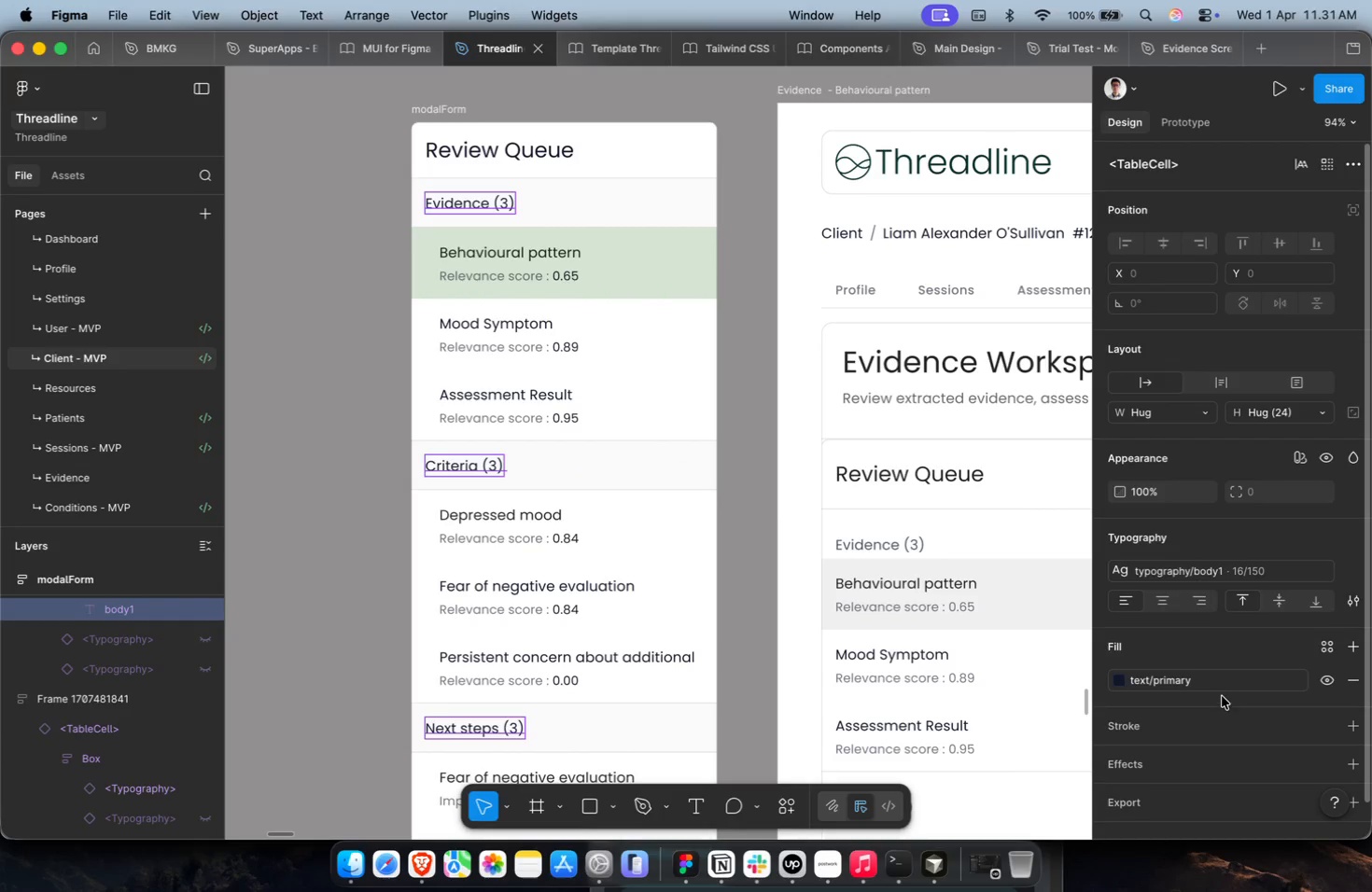 
hold_key(key=CommandLeft, duration=1.5)
 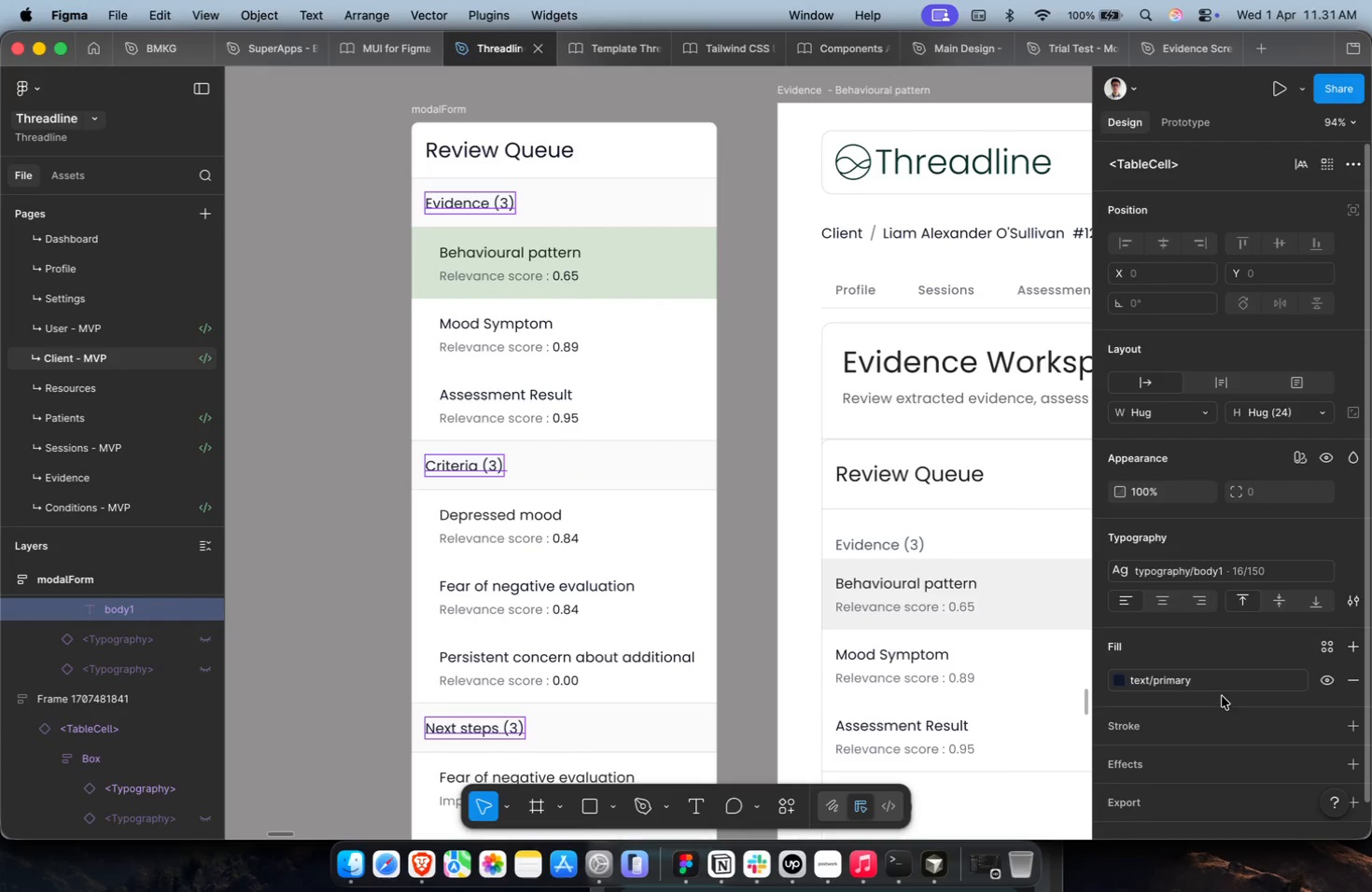 
scroll: coordinate [500, 444], scroll_direction: up, amount: 6.0
 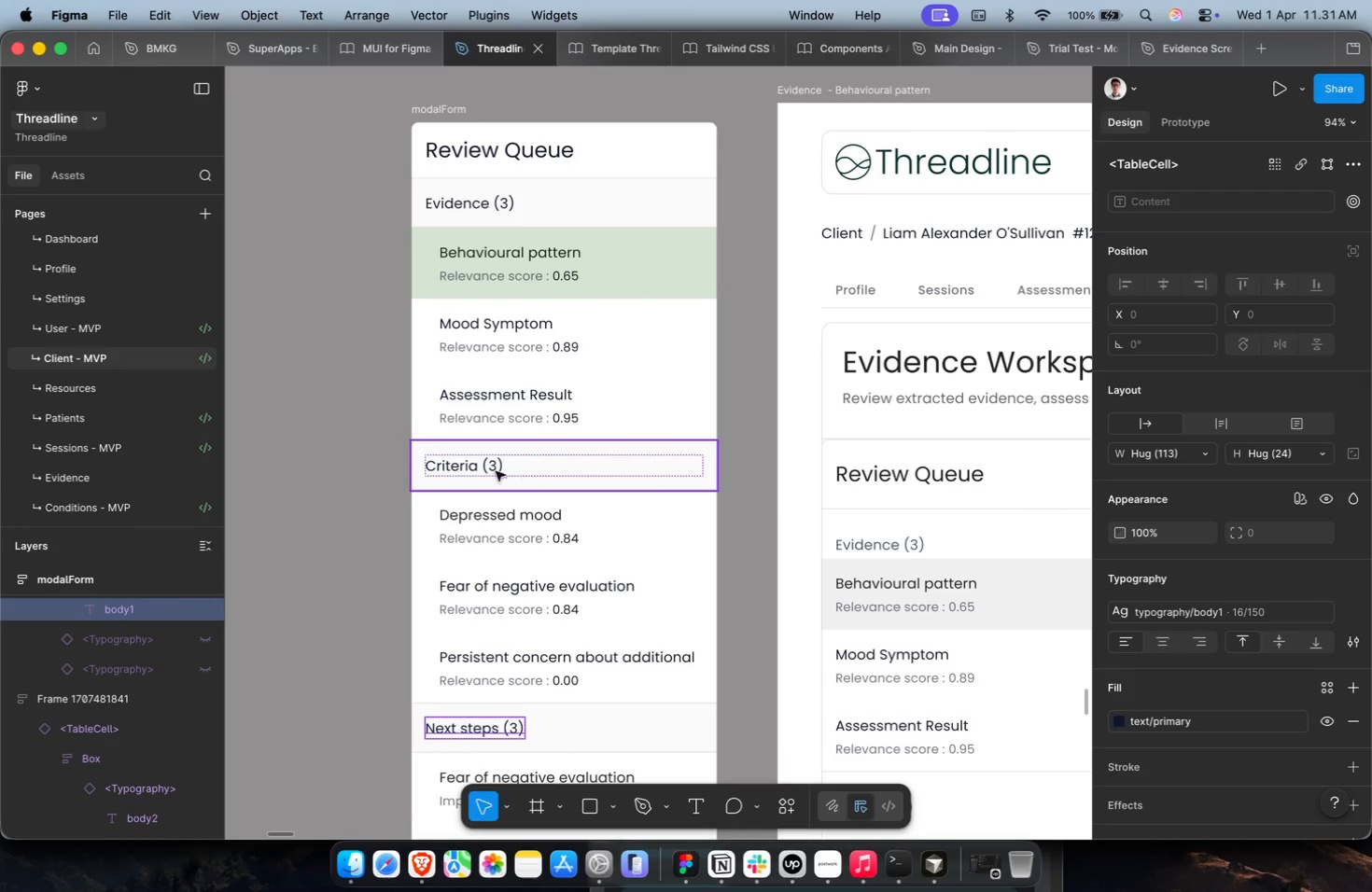 
left_click([494, 471])
 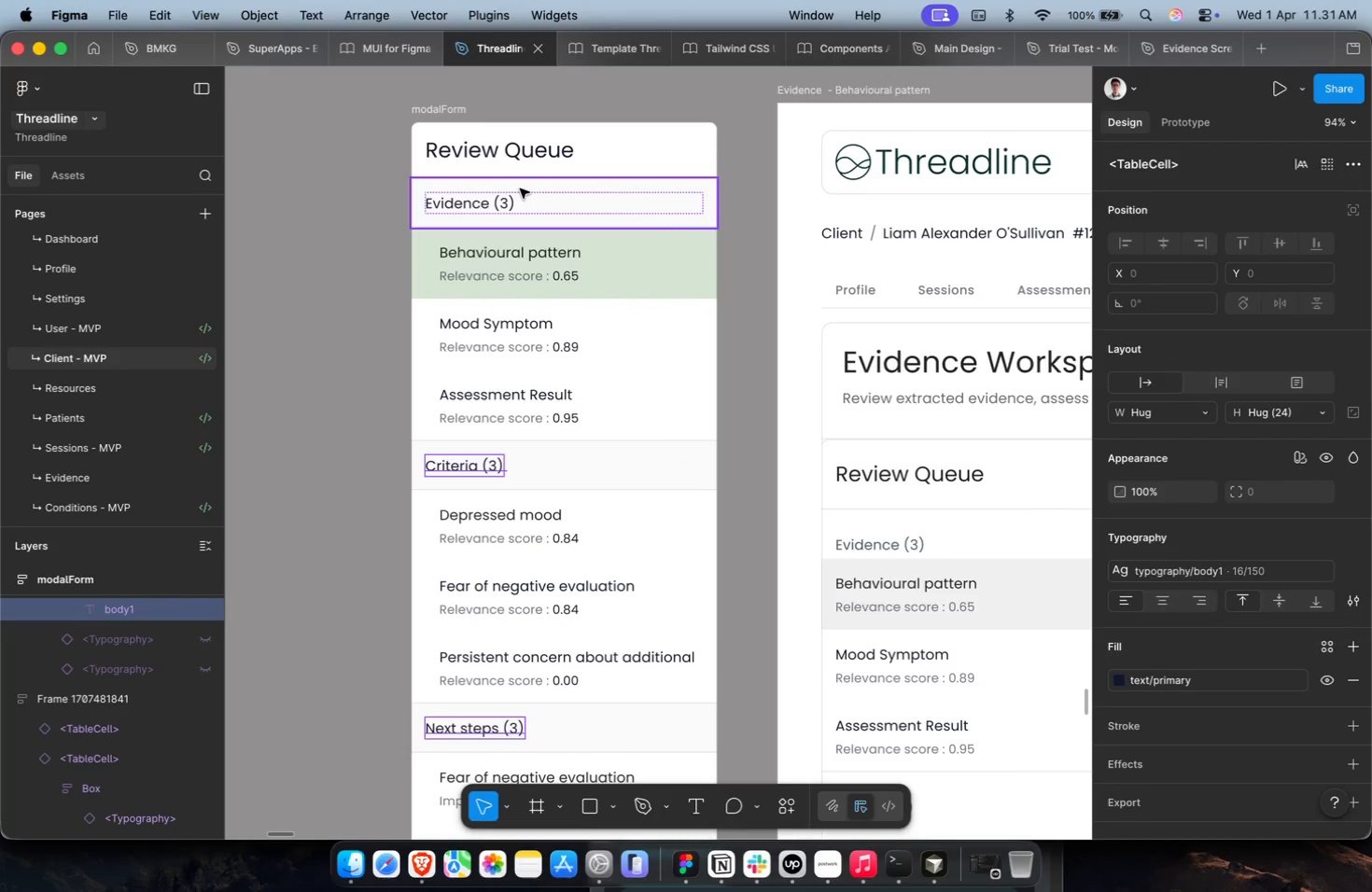 
left_click([505, 206])
 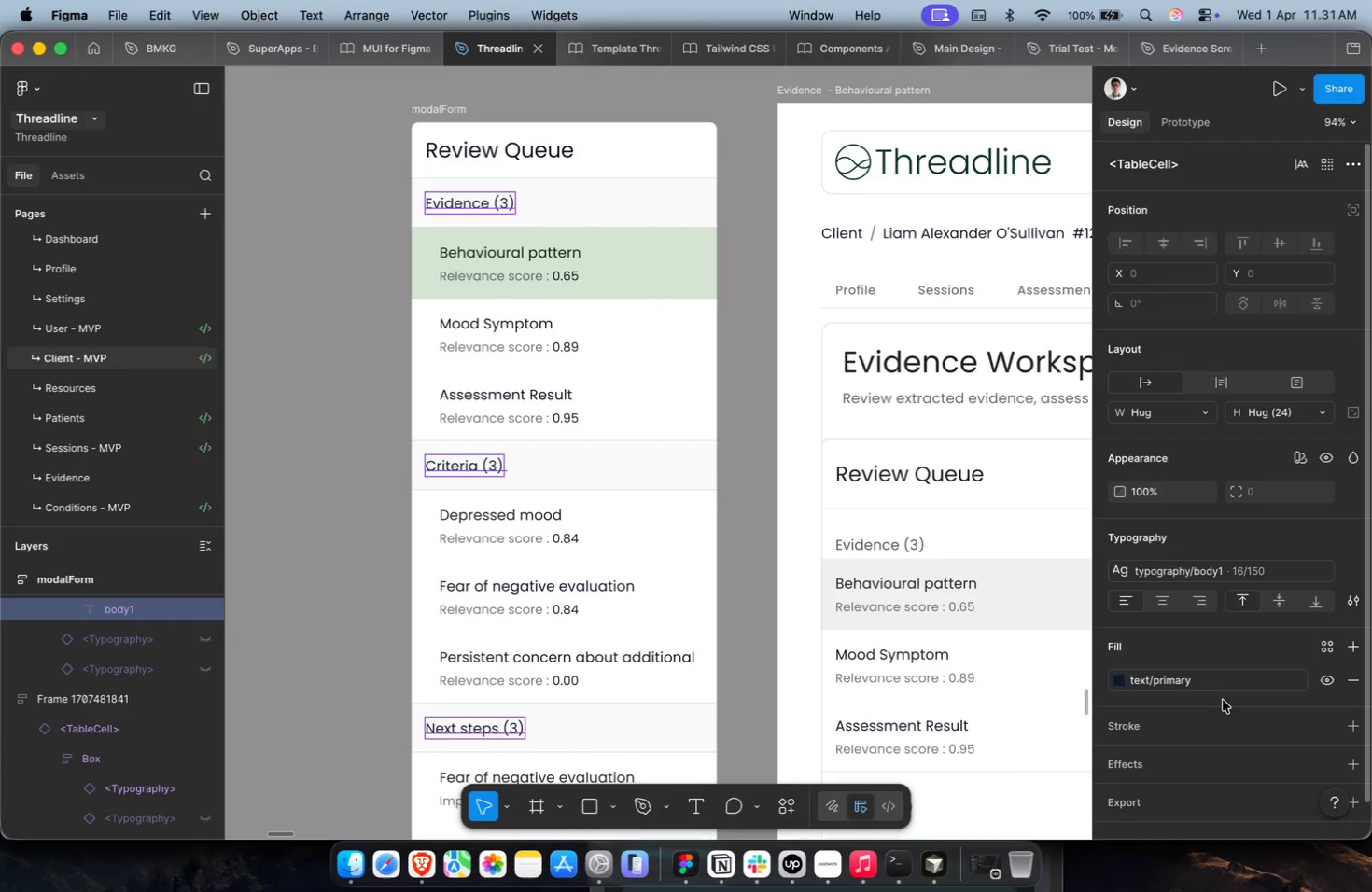 
left_click([1217, 678])
 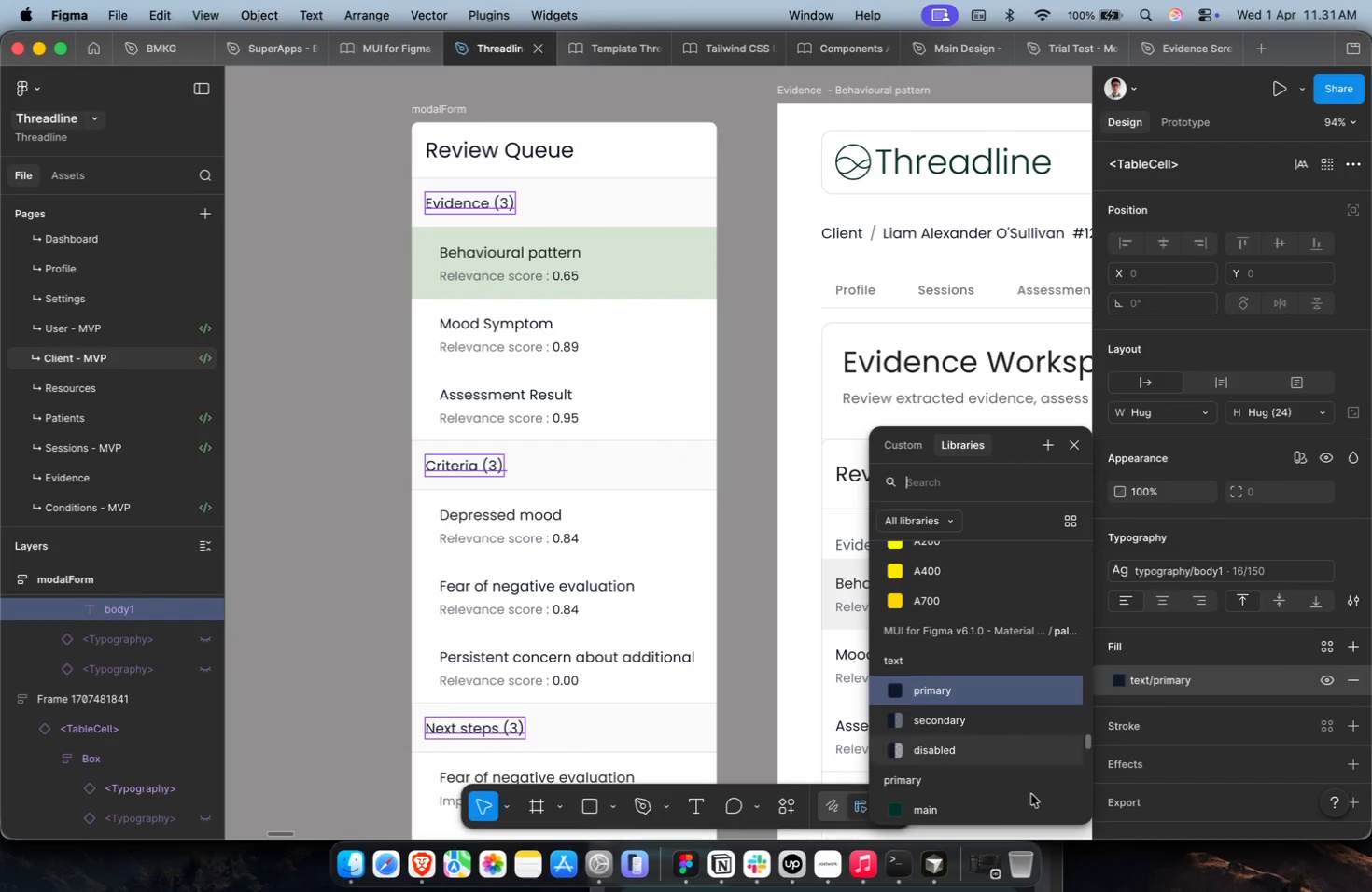 
left_click([994, 813])
 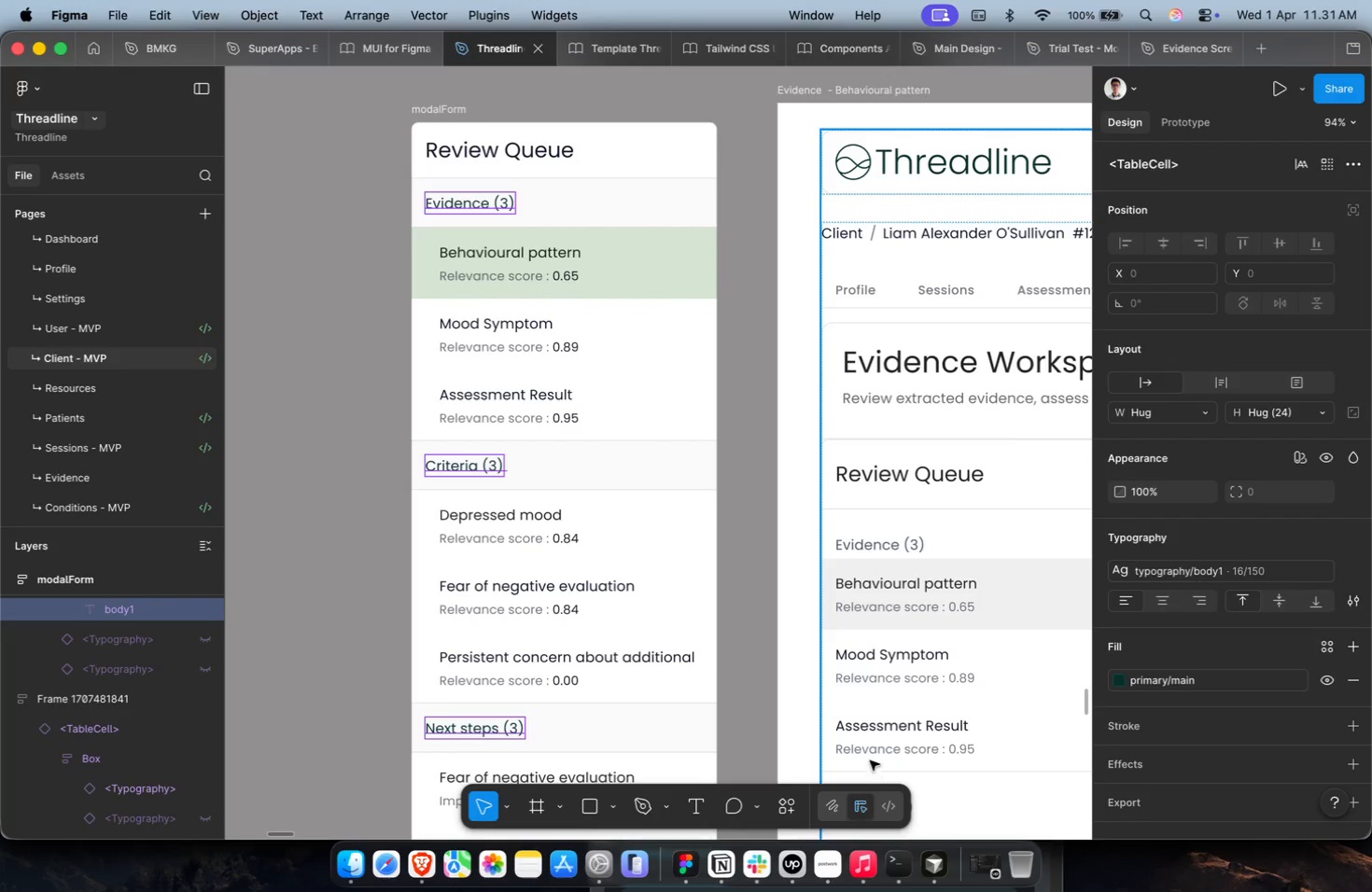 
double_click([870, 749])
 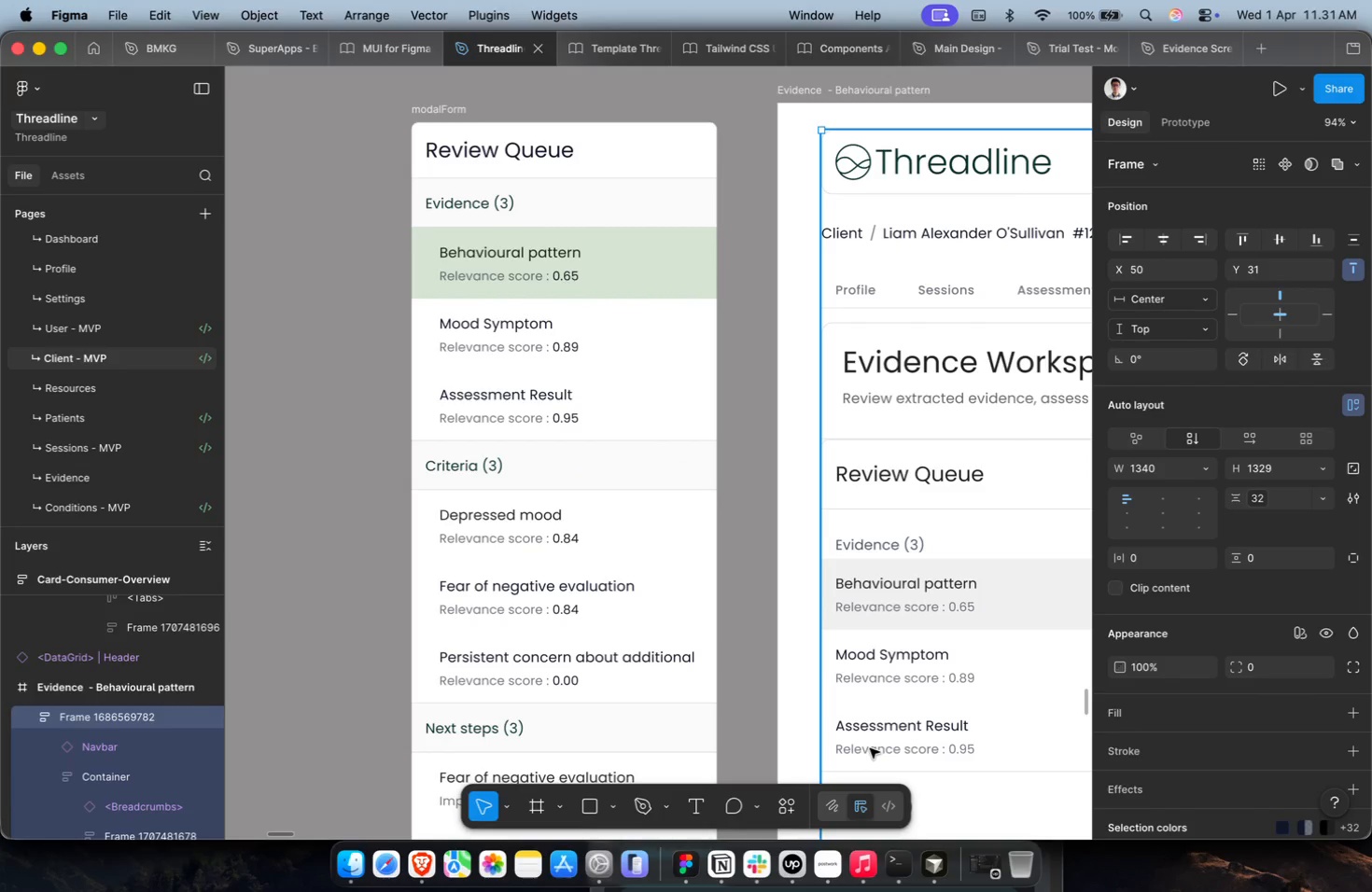 
scroll: coordinate [870, 748], scroll_direction: down, amount: 4.0
 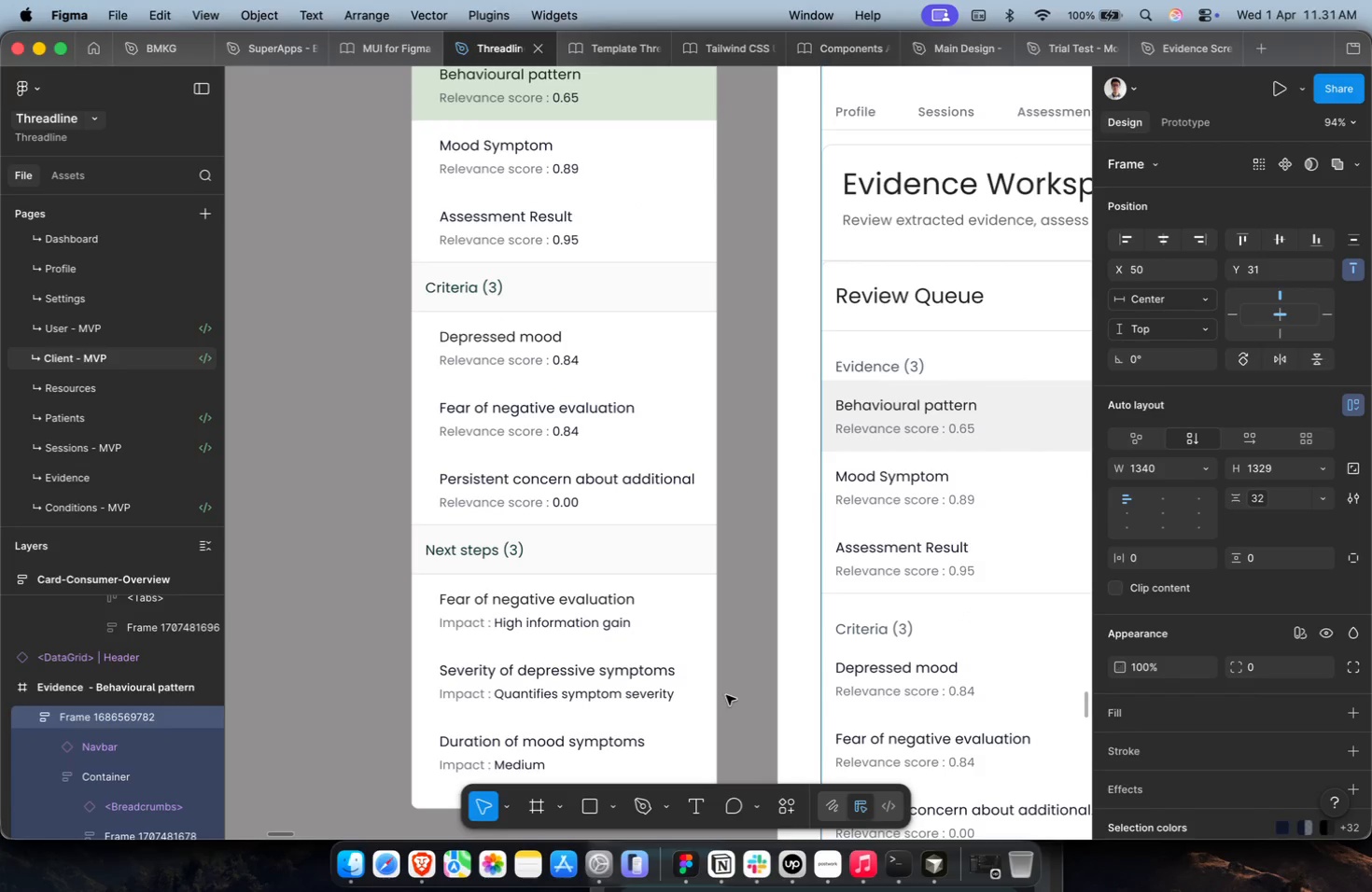 
left_click([745, 689])
 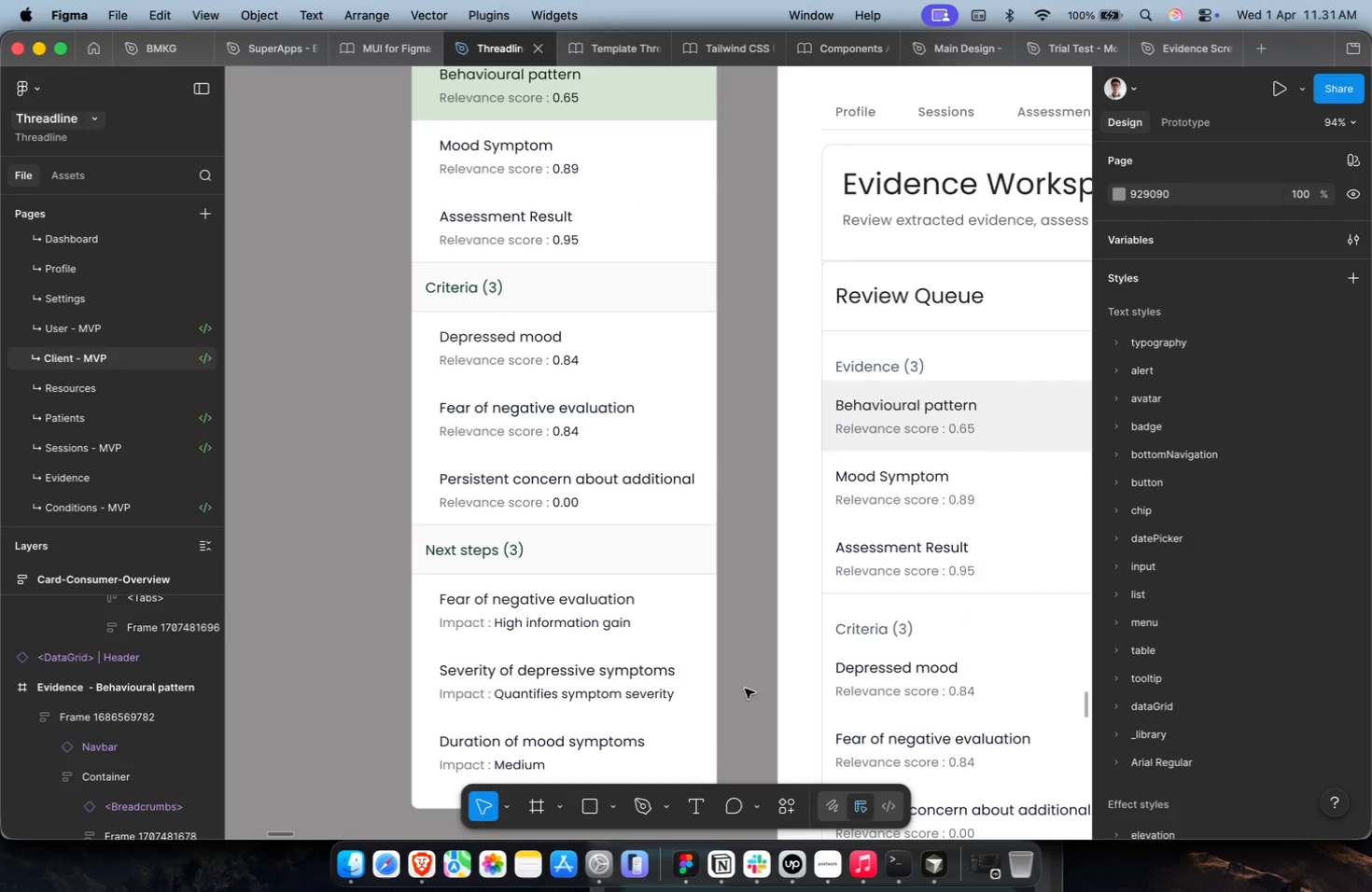 
key(Meta+Z)
 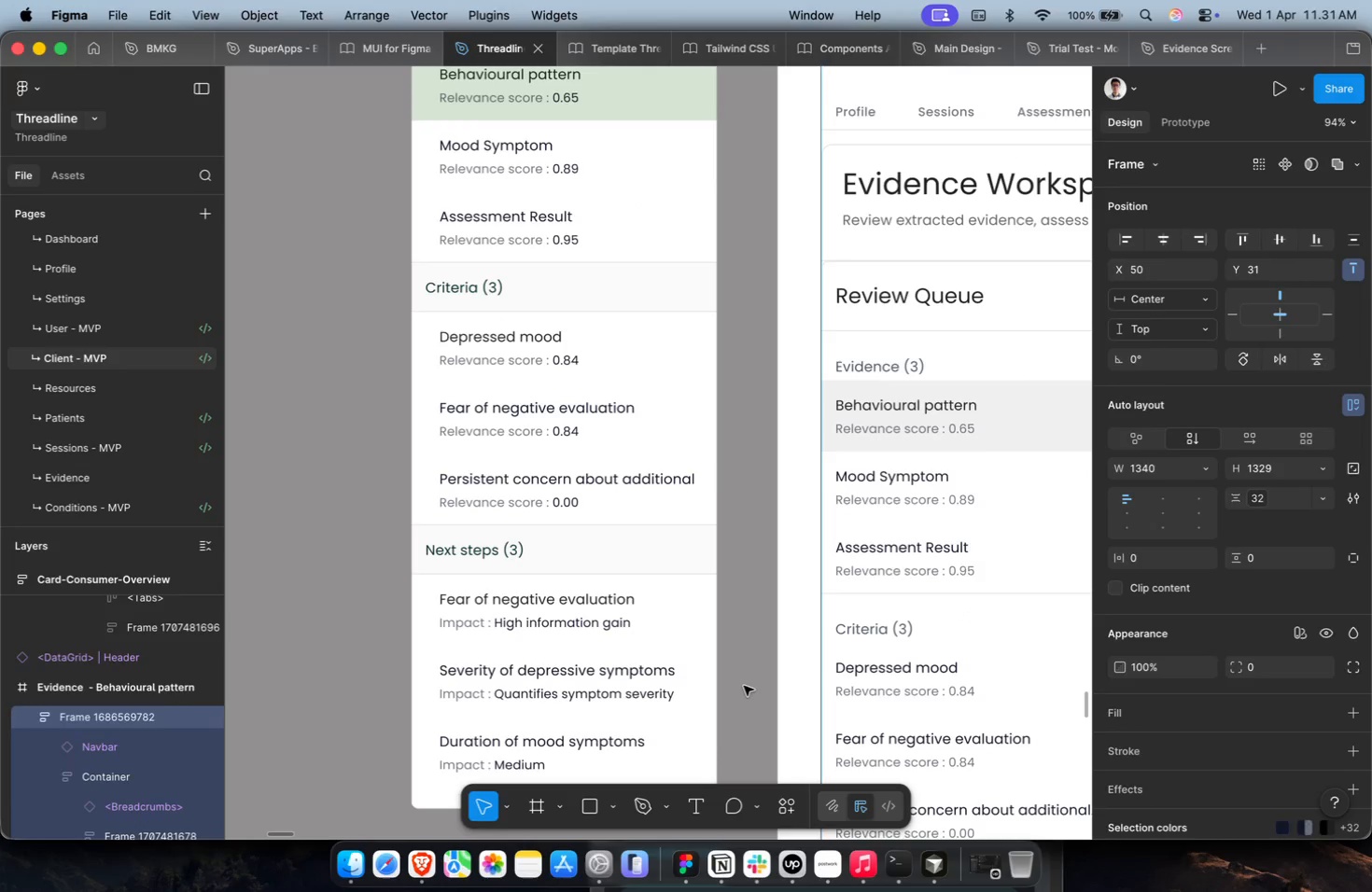 
key(Meta+Z)
 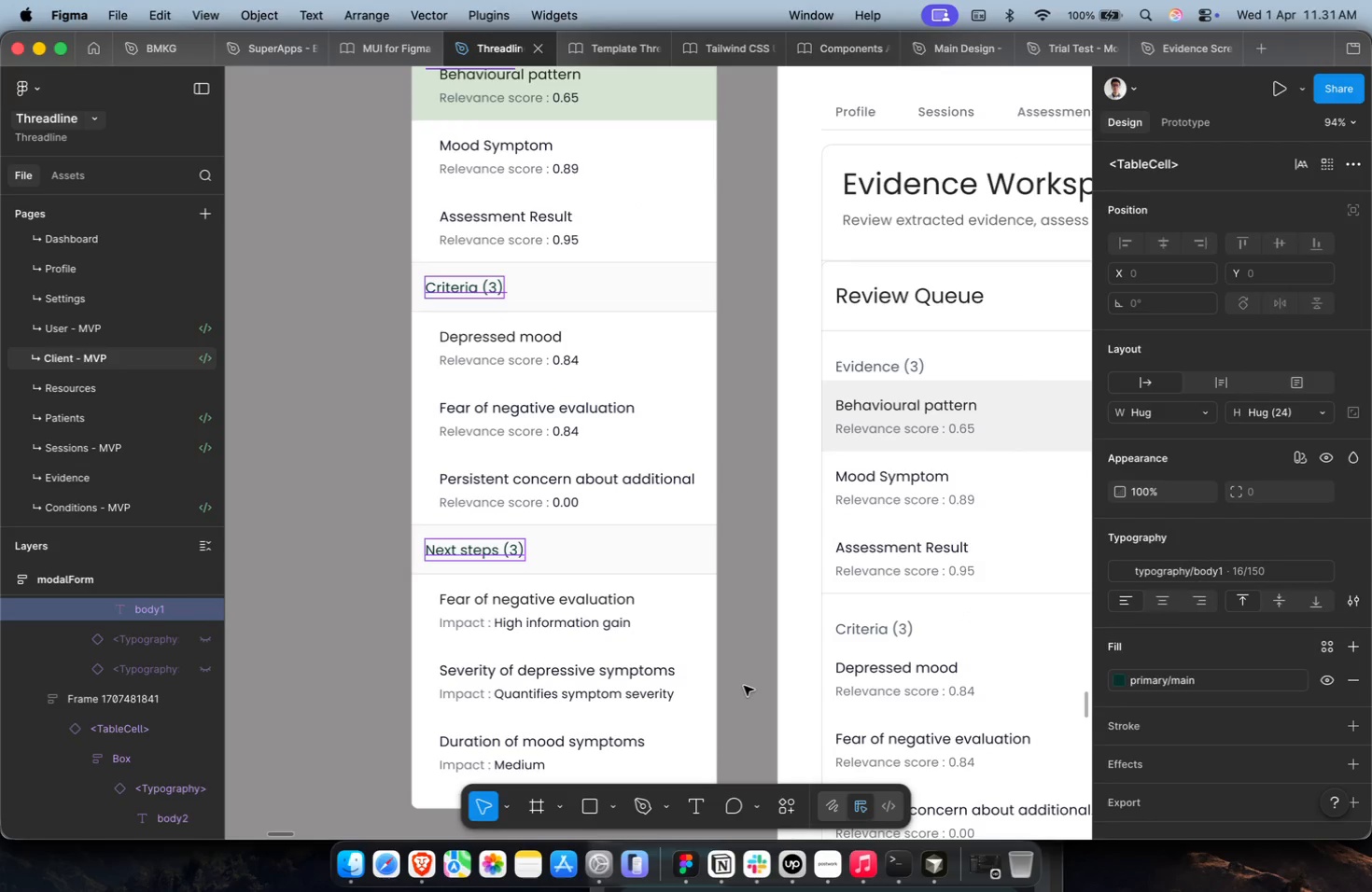 
key(Meta+Z)
 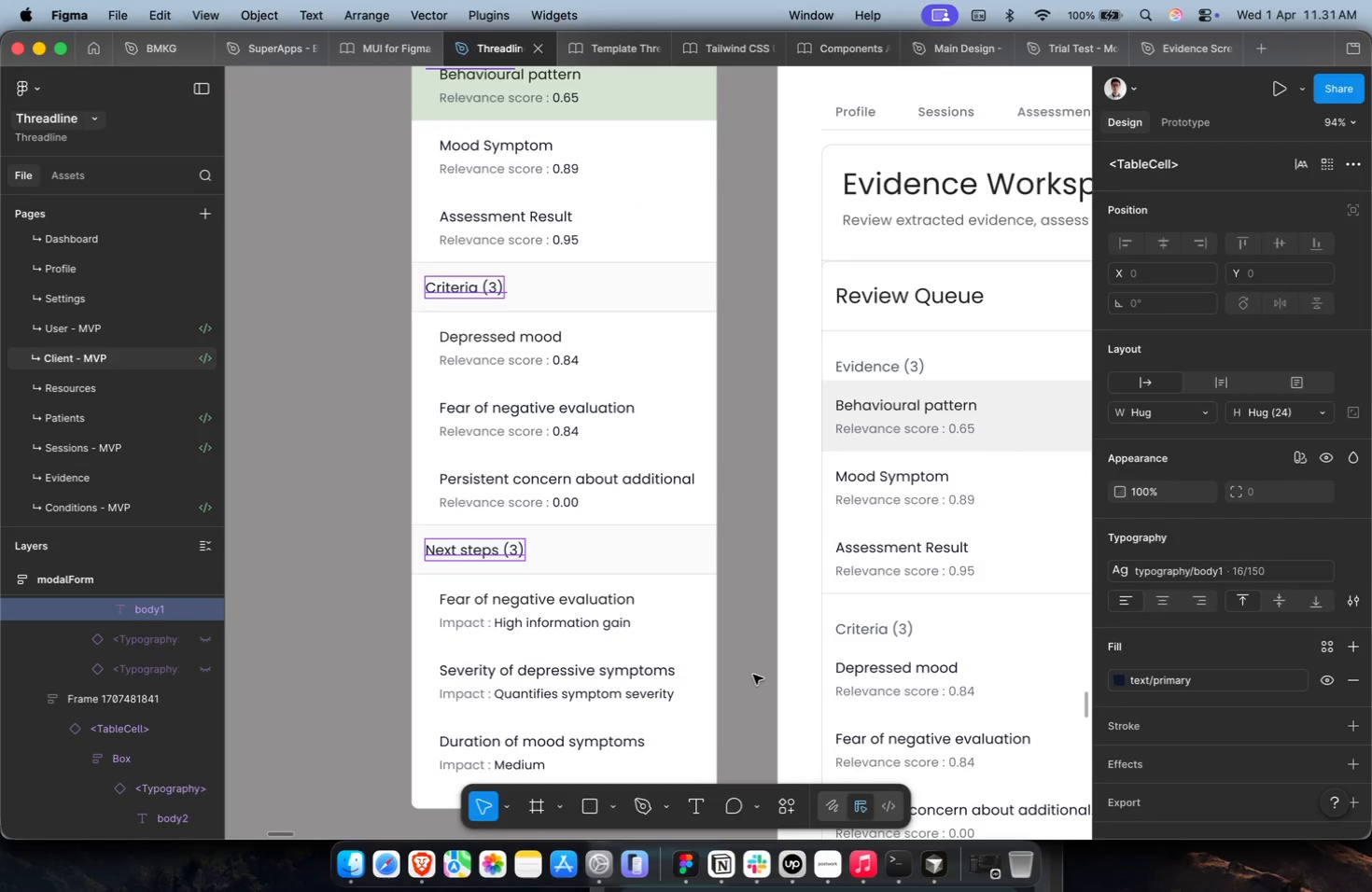 
key(Meta+Z)
 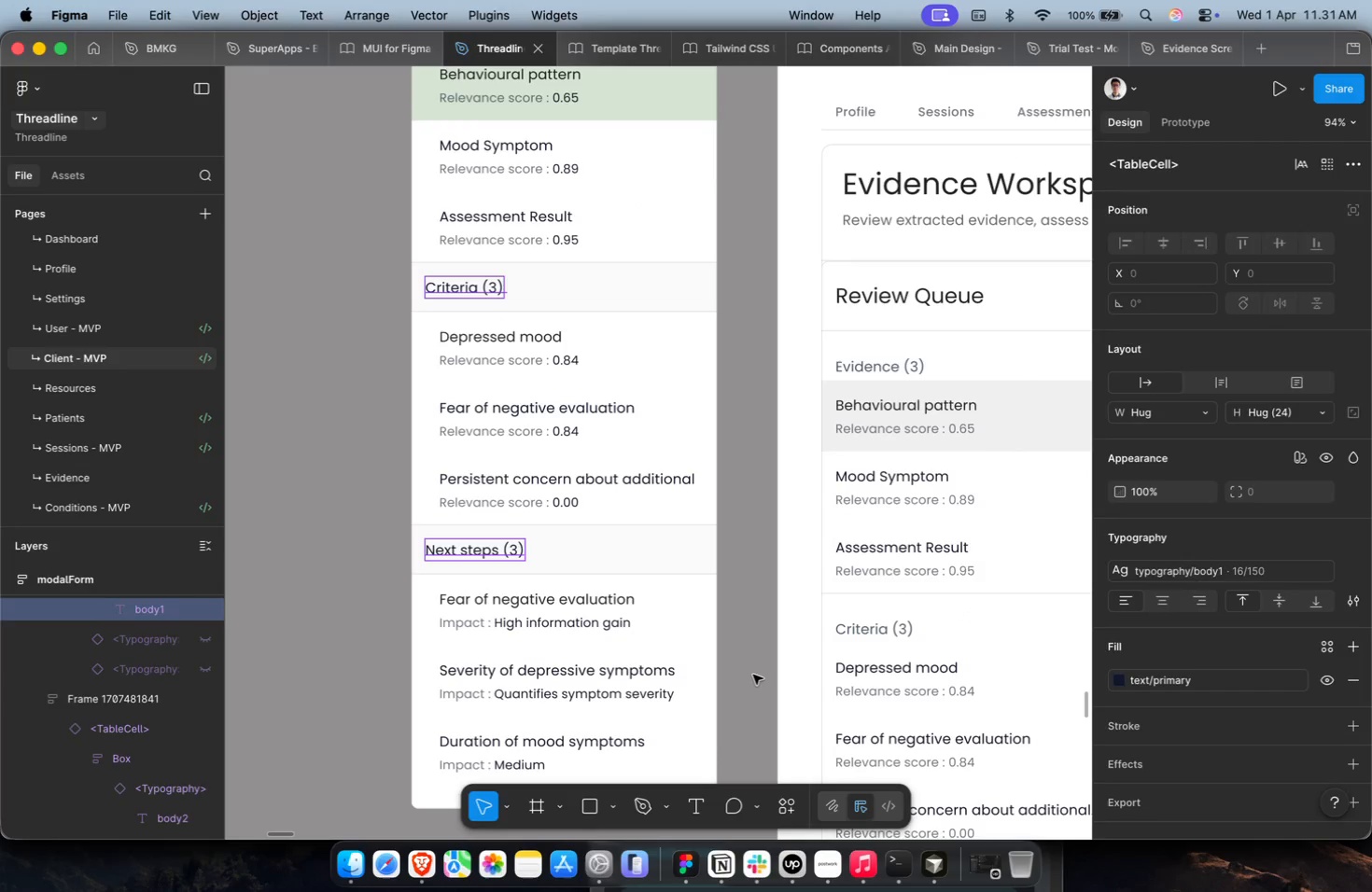 
left_click([753, 675])
 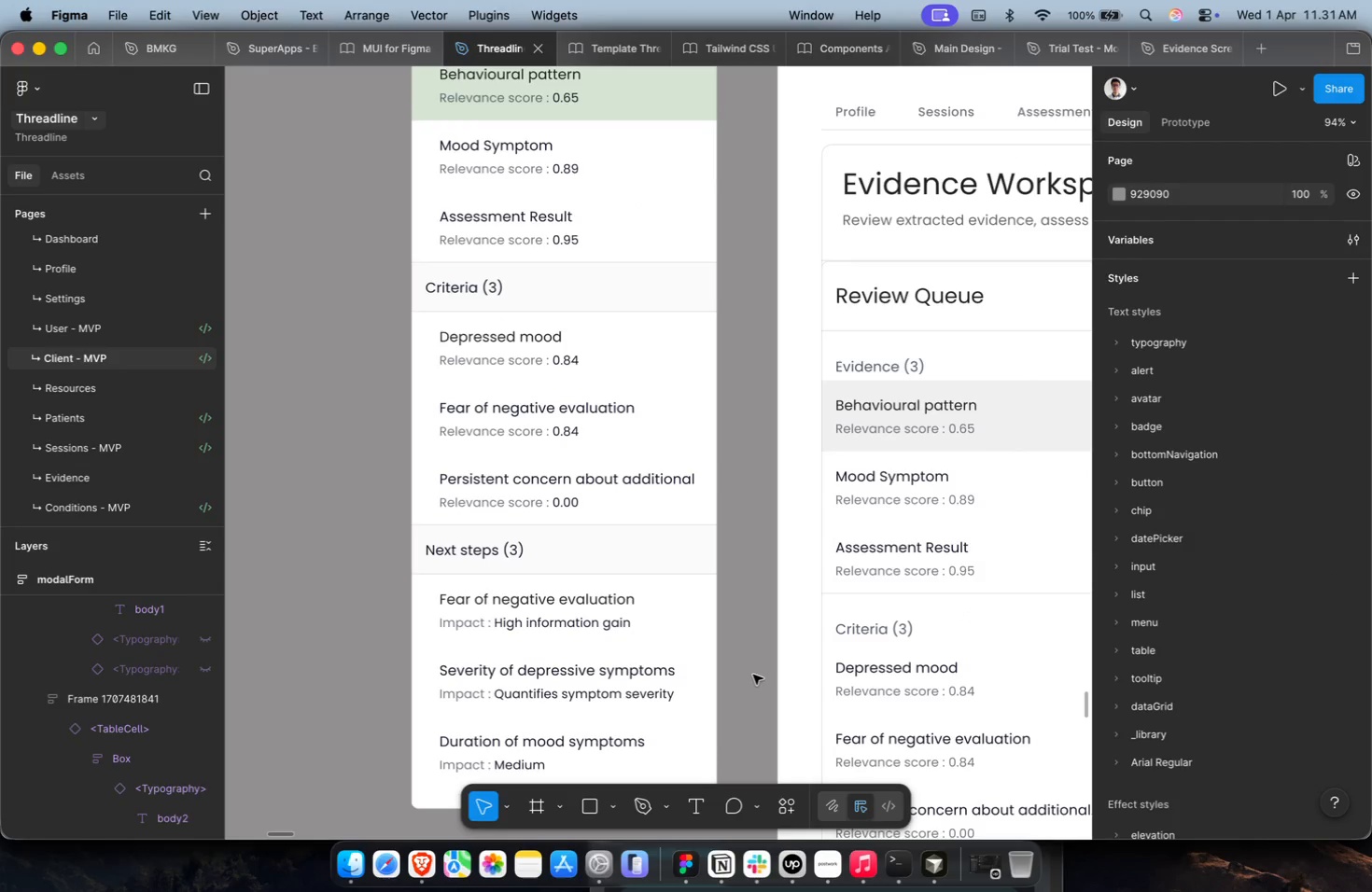 
hold_key(key=CommandLeft, duration=2.12)
 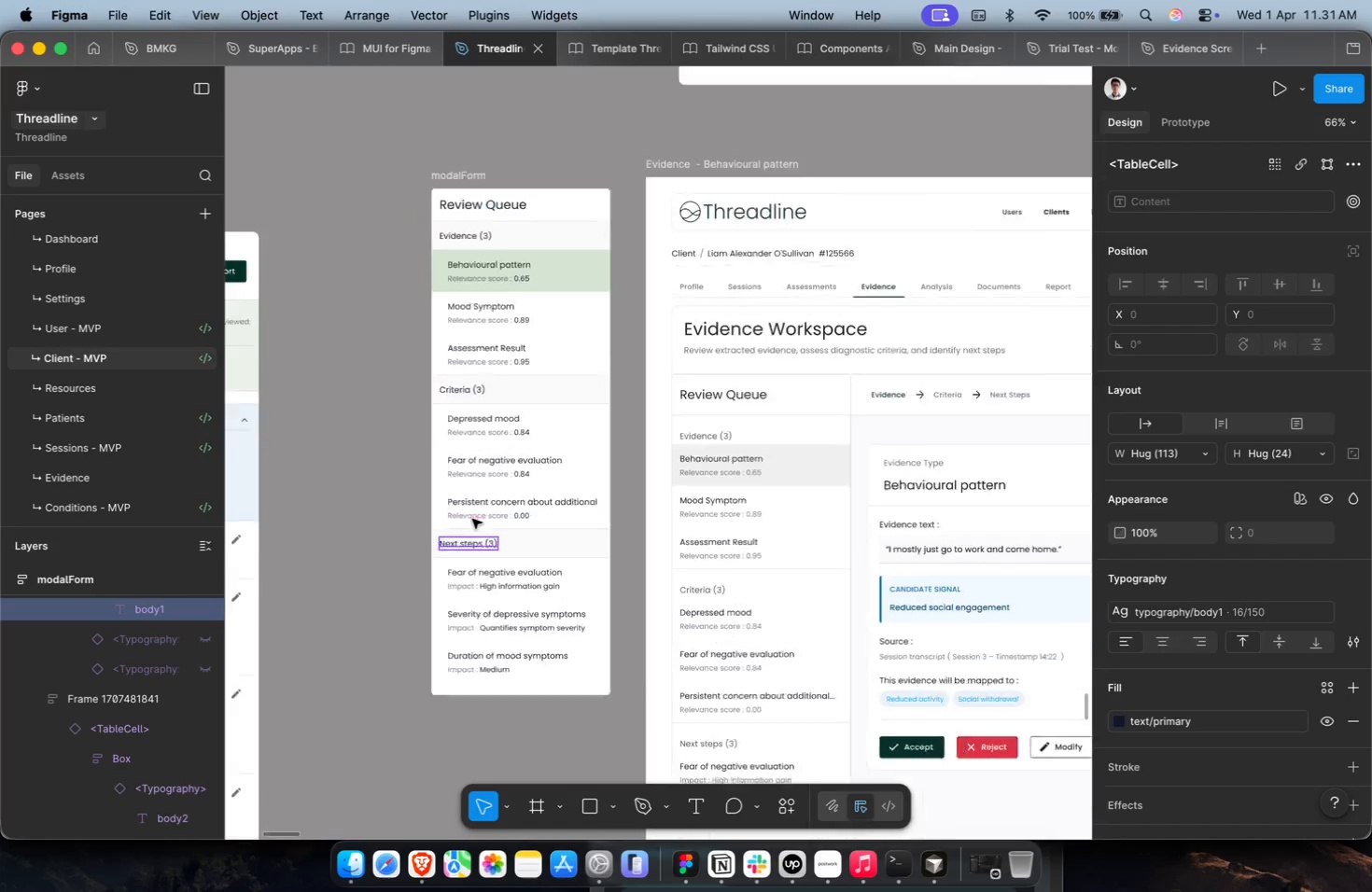 
key(Meta+CommandLeft)
 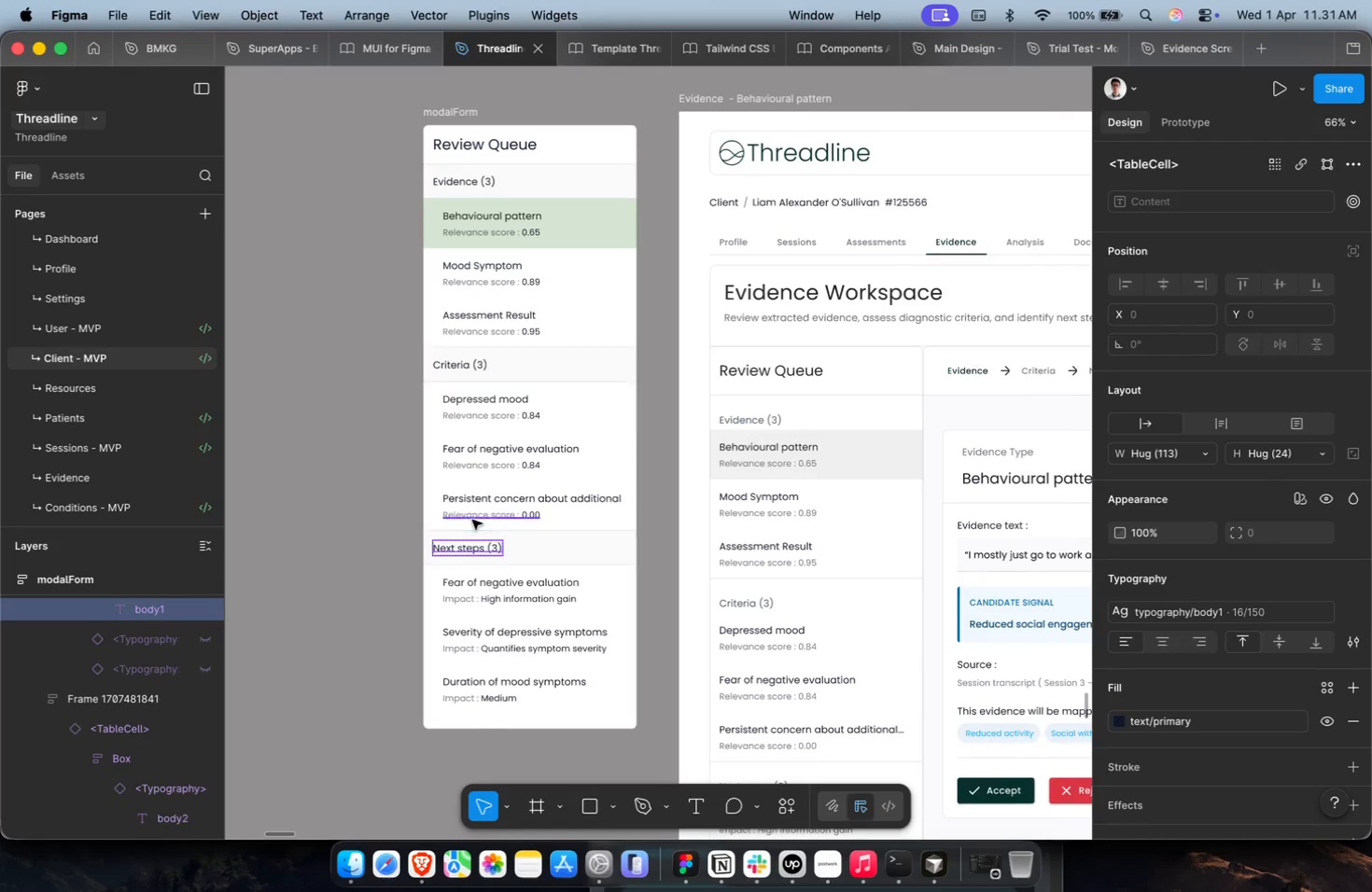 
scroll: coordinate [472, 519], scroll_direction: down, amount: 13.0
 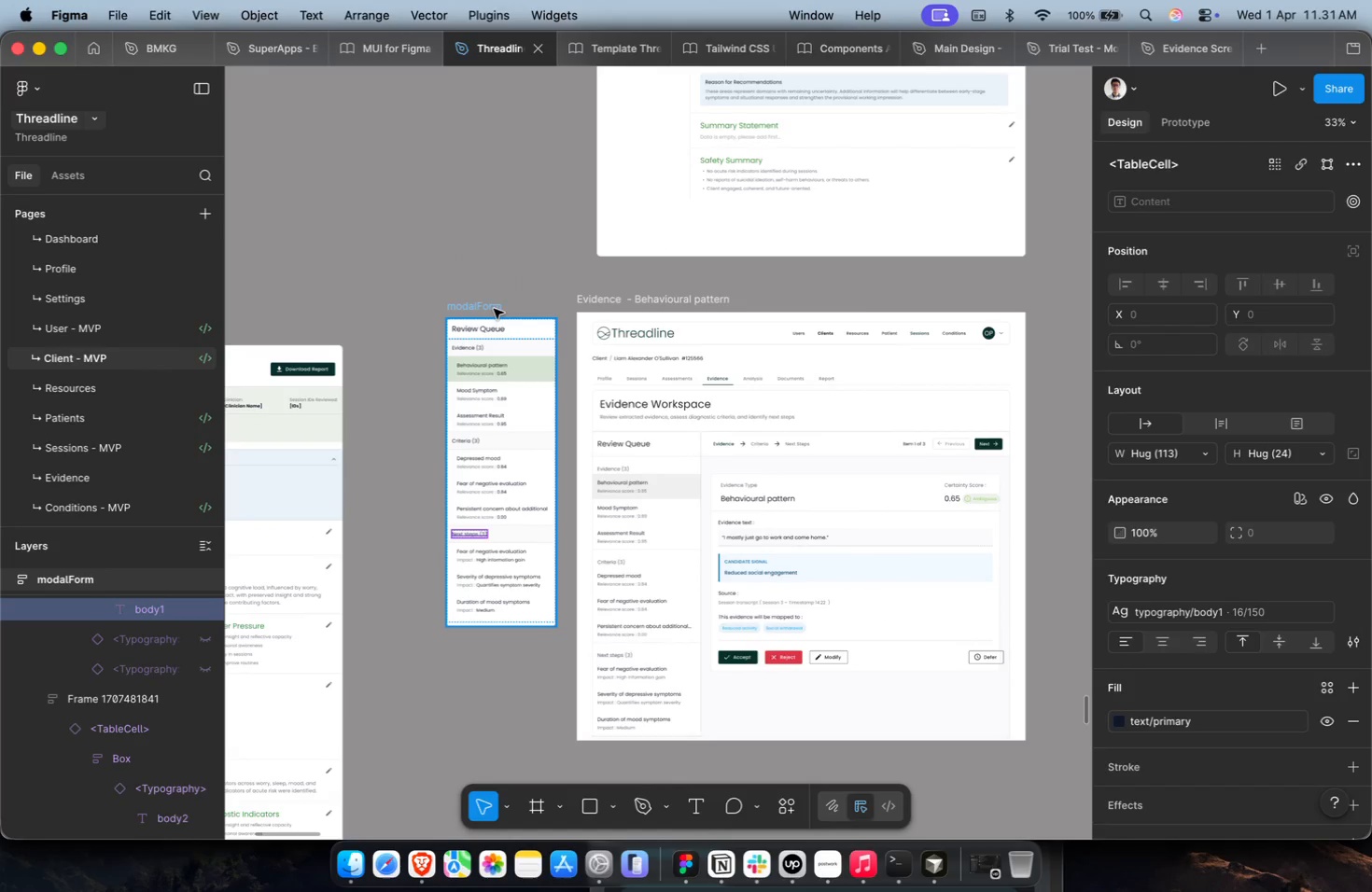 
left_click_drag(start_coordinate=[493, 305], to_coordinate=[455, 375])
 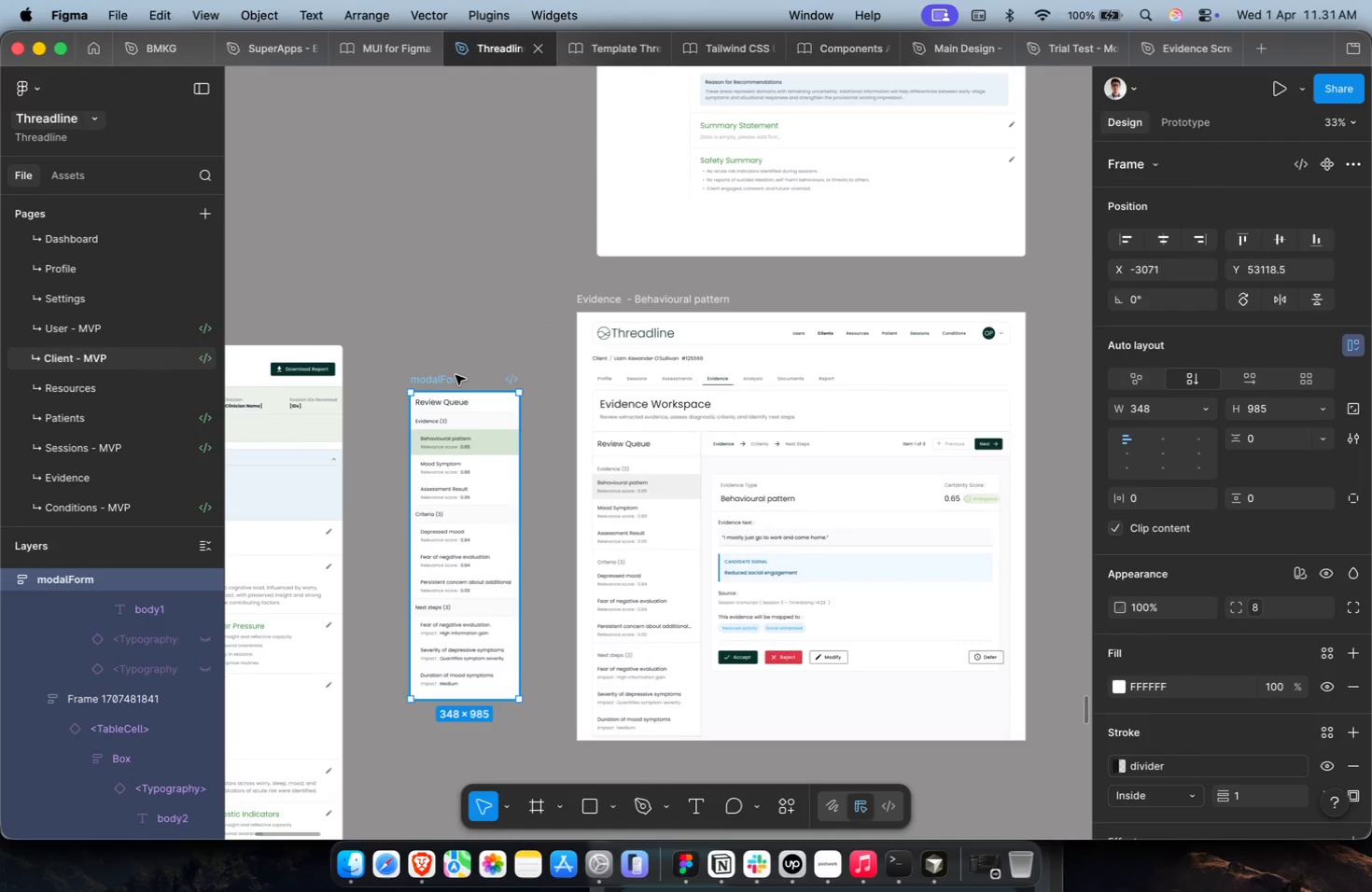 
hold_key(key=ShiftLeft, duration=0.51)
 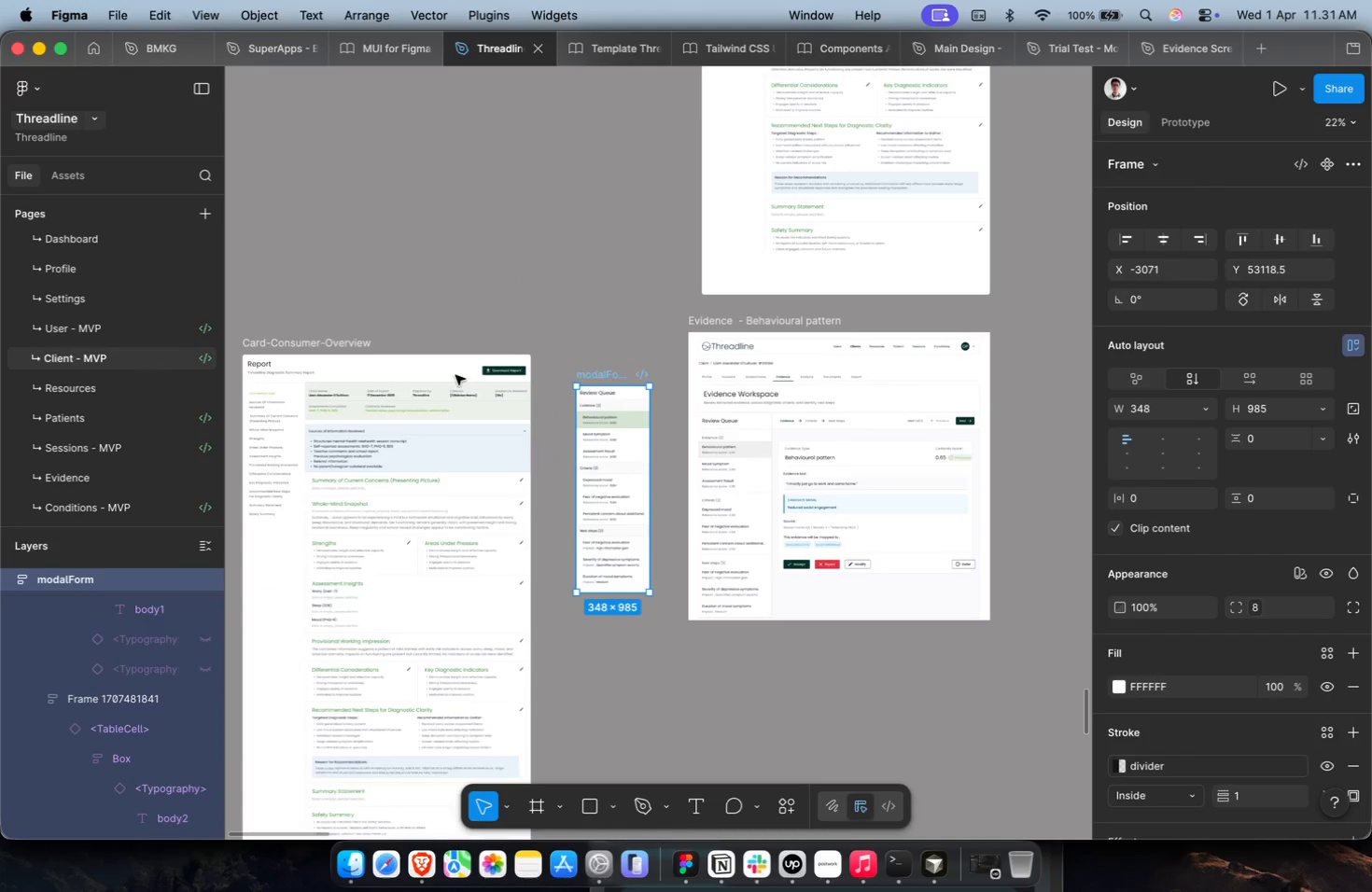 
key(Meta+CommandLeft)
 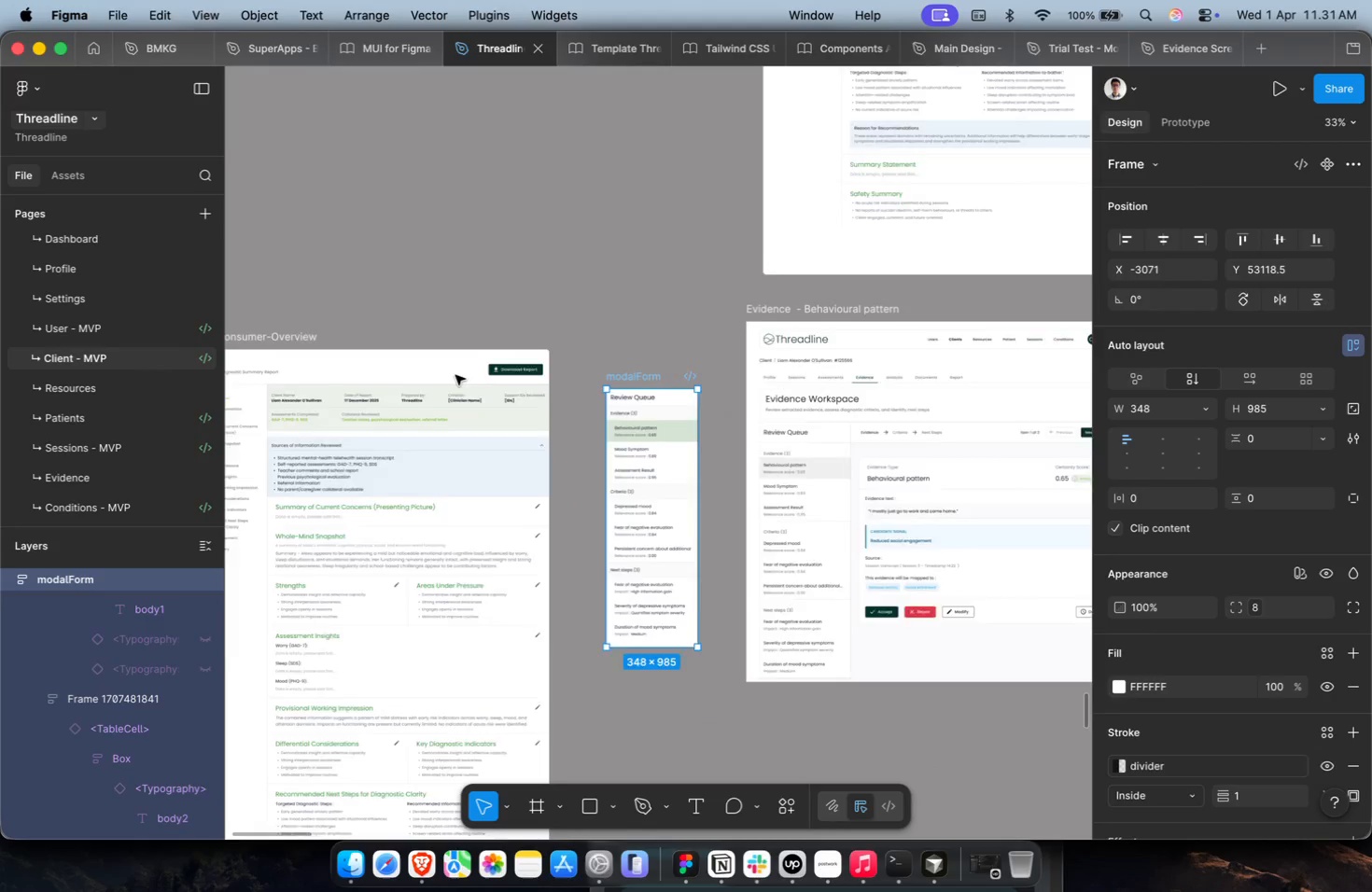 
scroll: coordinate [455, 375], scroll_direction: up, amount: 3.0
 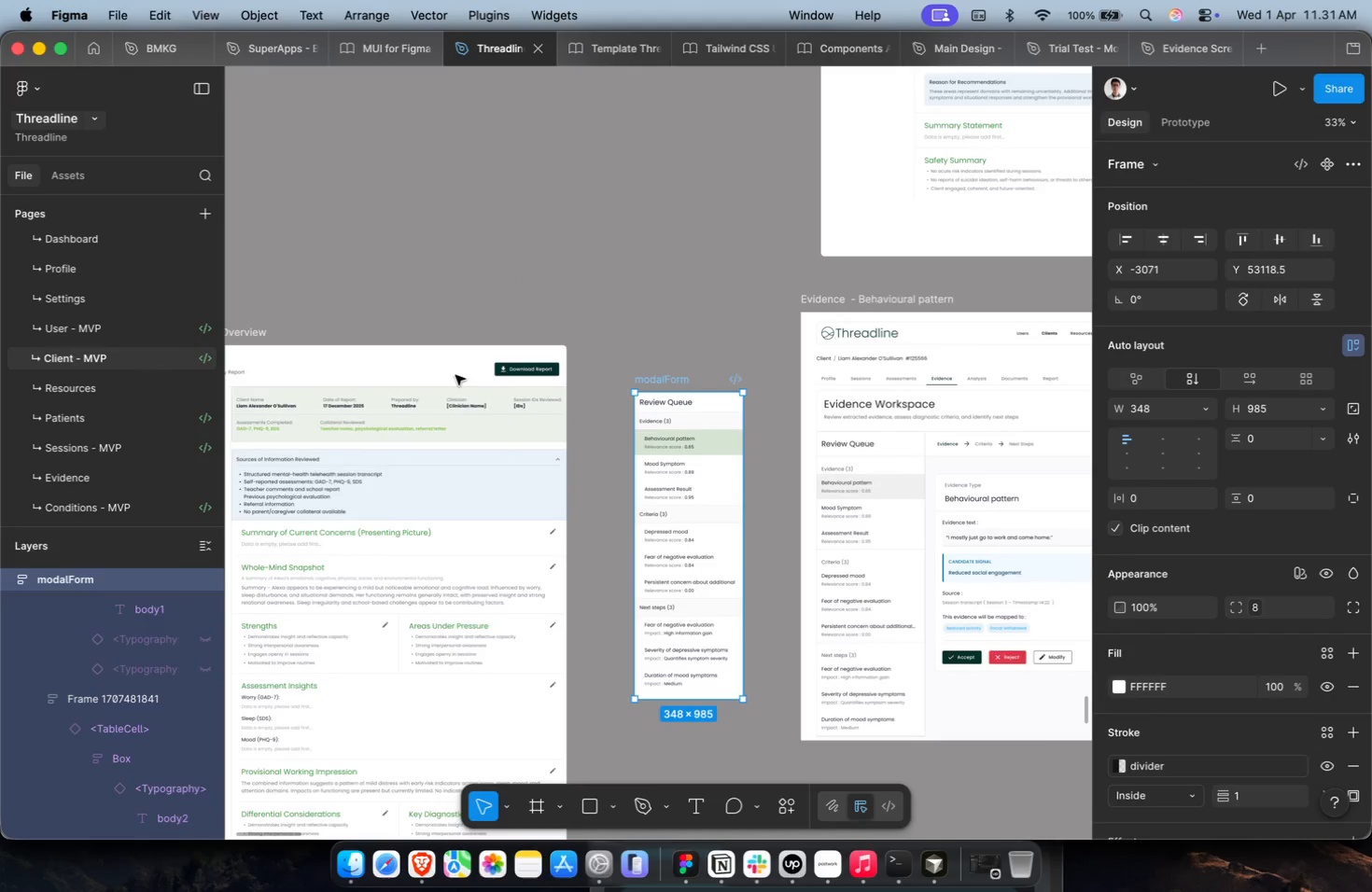 
hold_key(key=ShiftLeft, duration=0.7)
 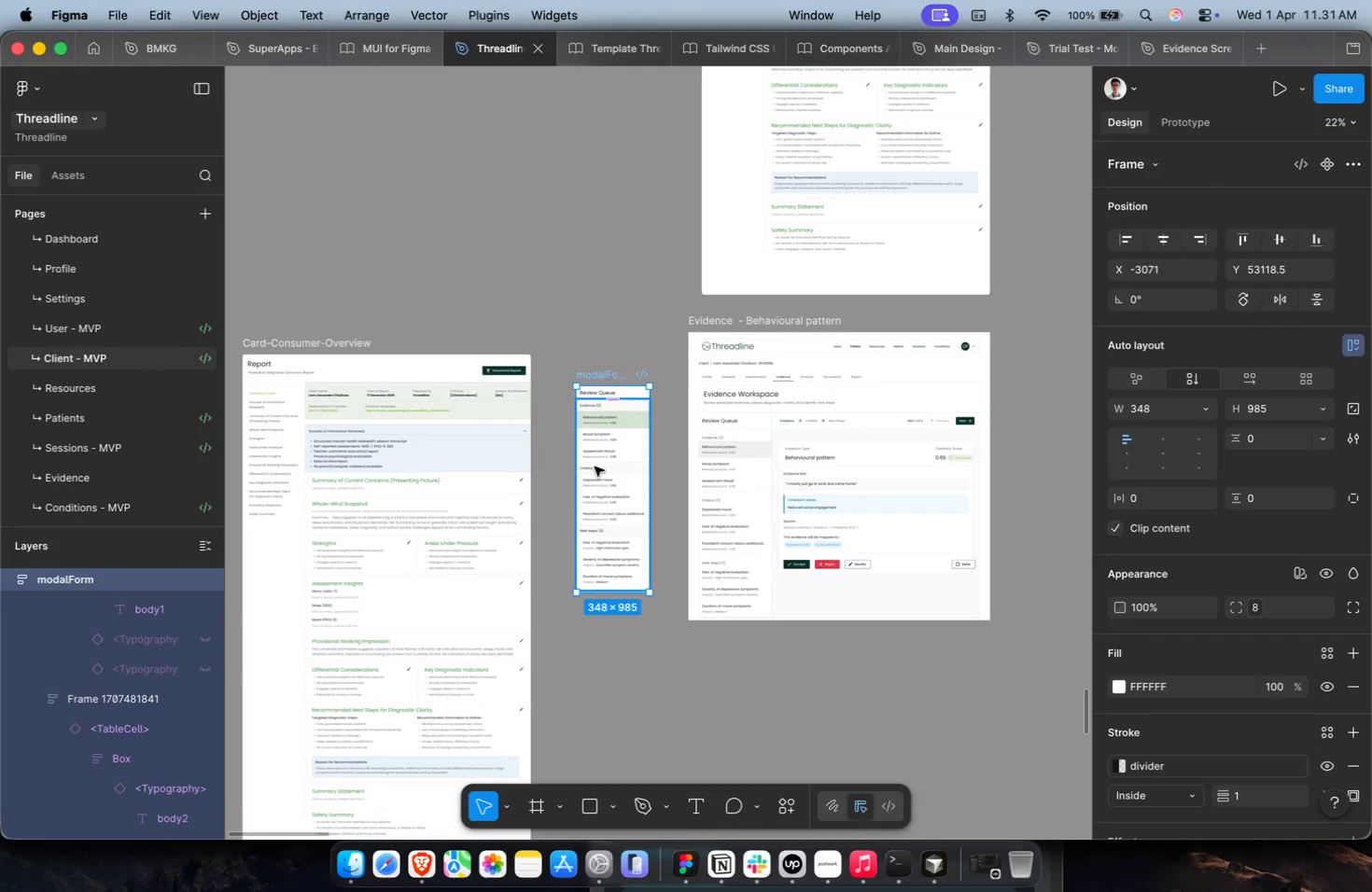 
scroll: coordinate [455, 375], scroll_direction: down, amount: 4.0
 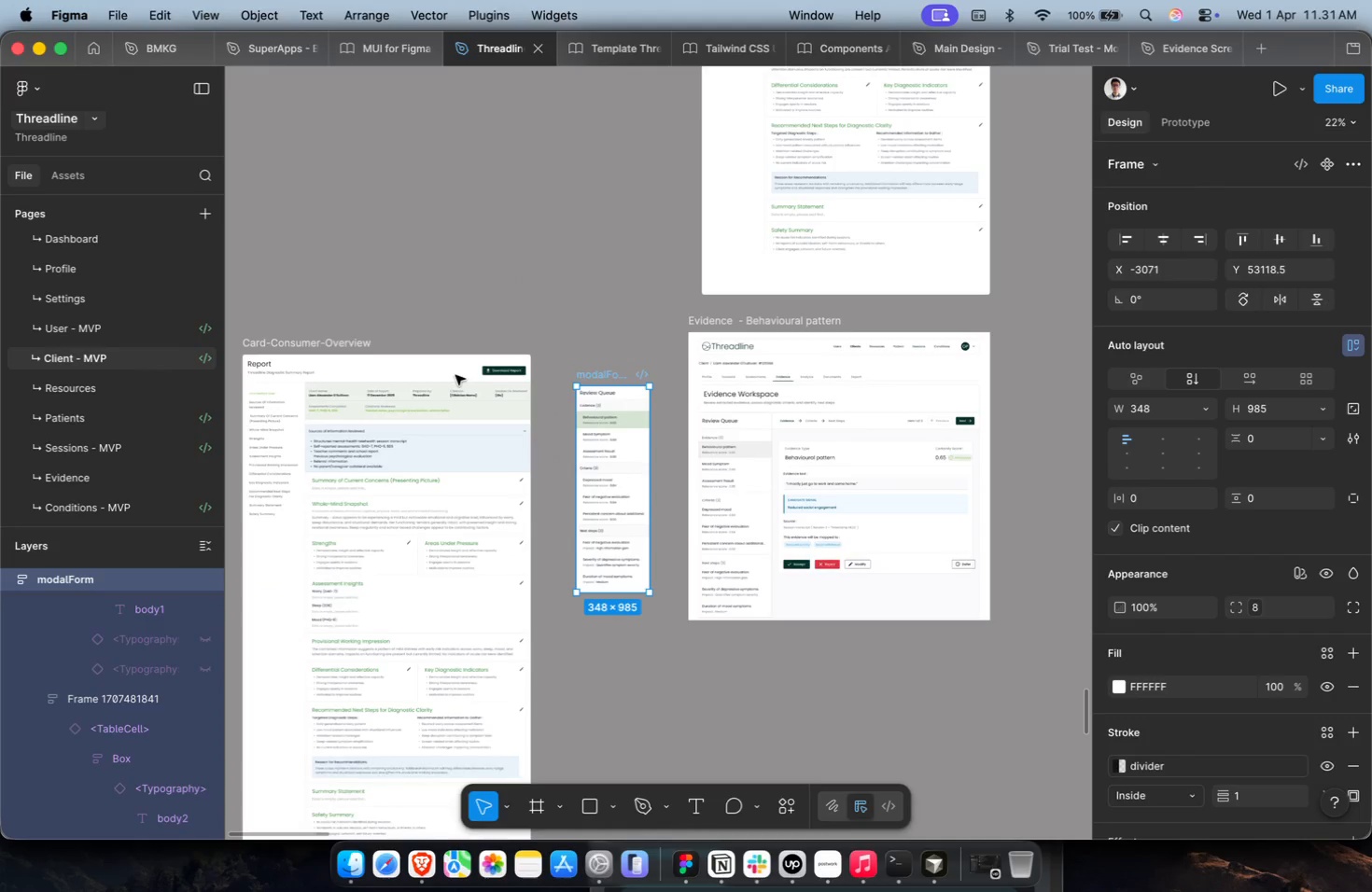 
hold_key(key=CommandLeft, duration=0.91)
 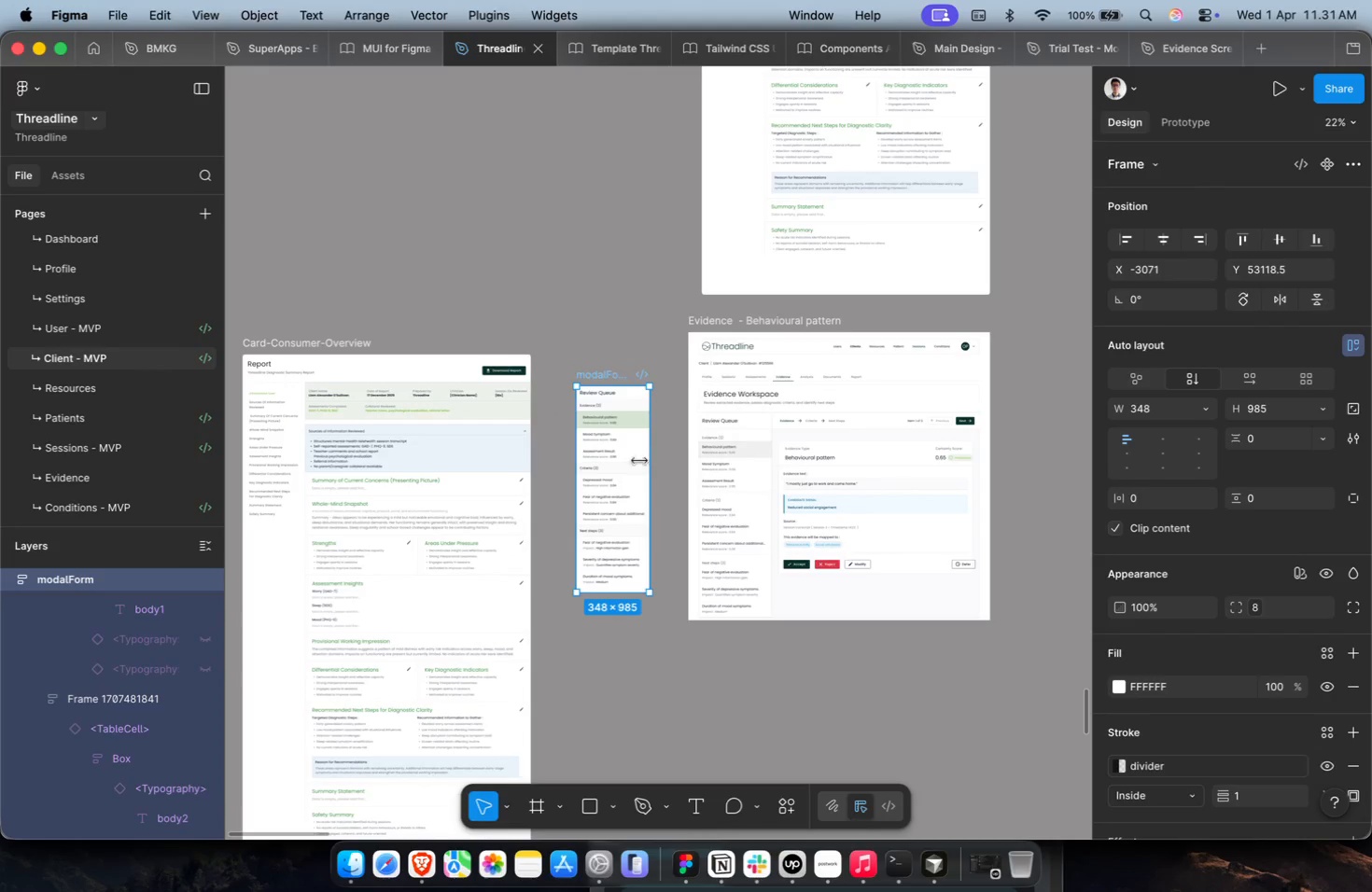 
key(Shift+ShiftLeft)
 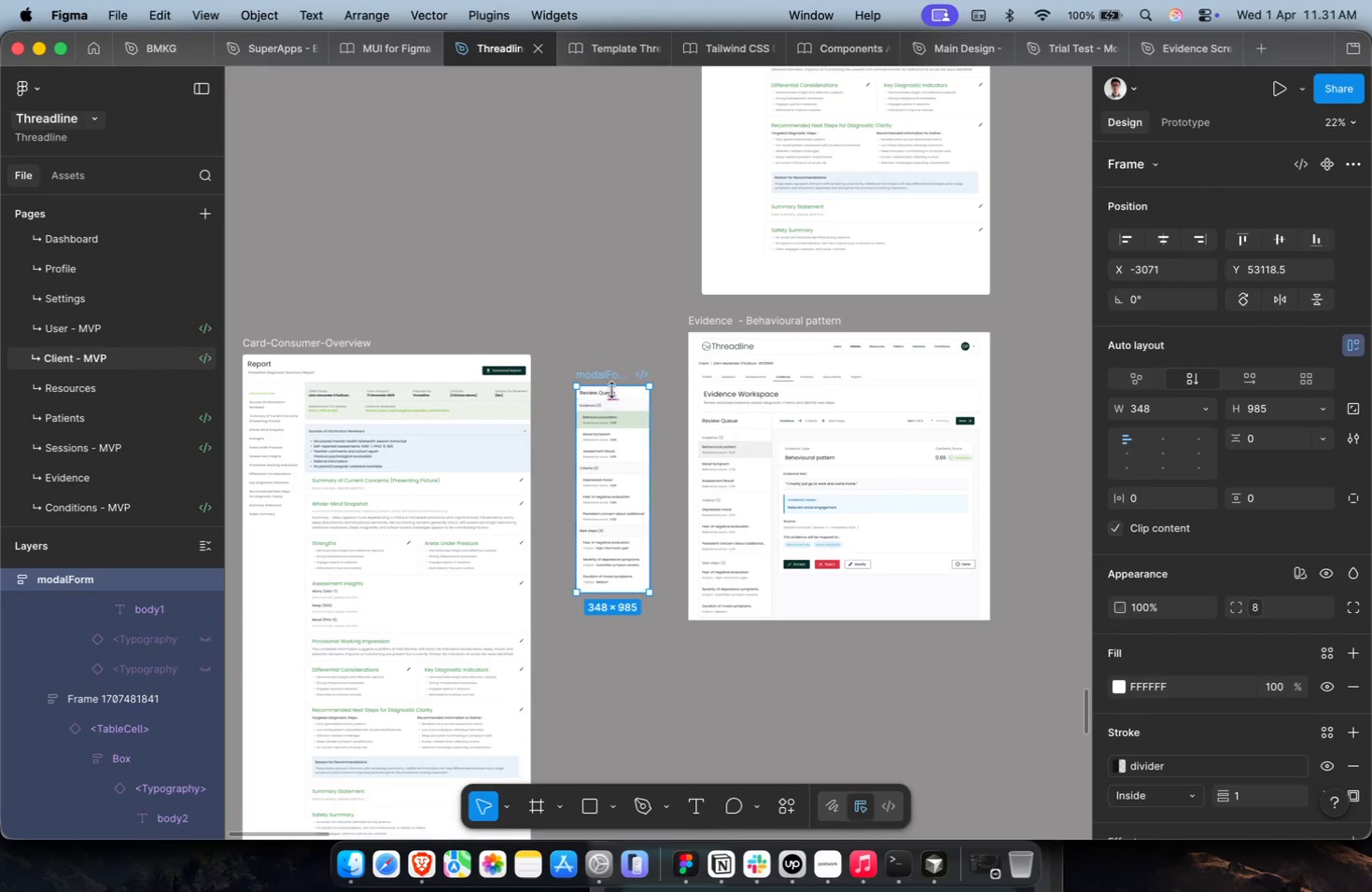 
key(Meta+X)
 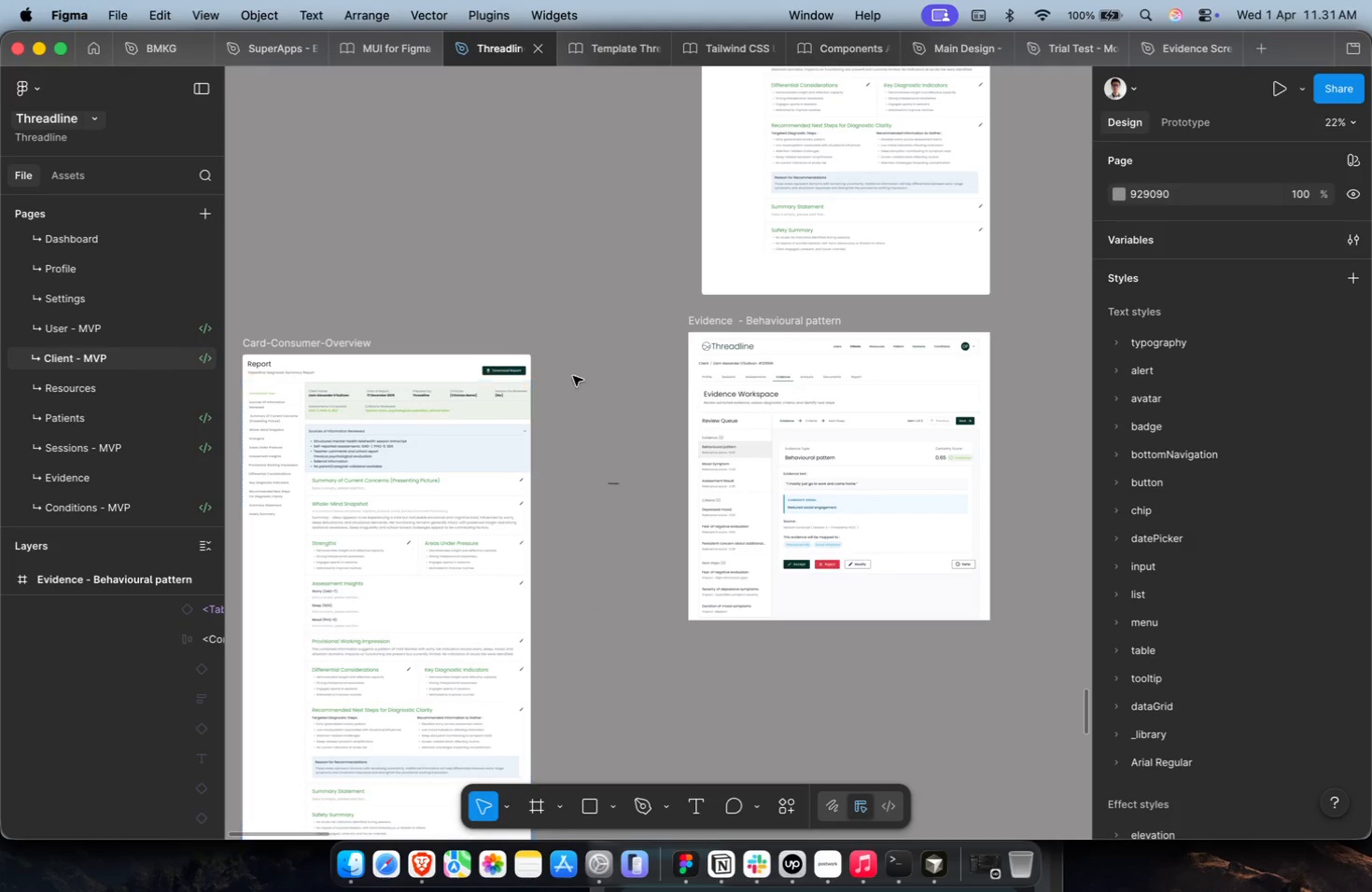 
hold_key(key=ShiftLeft, duration=0.34)
 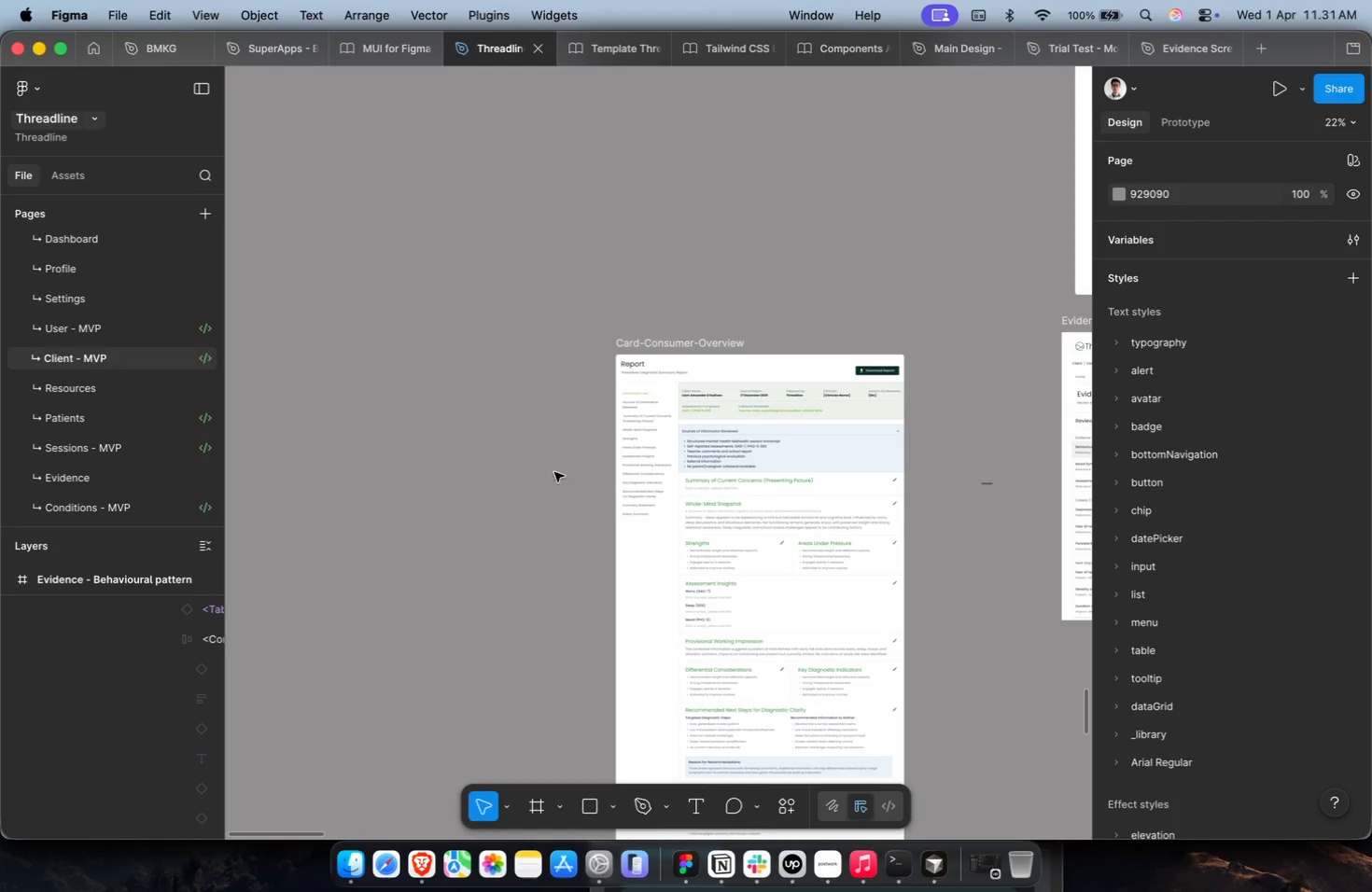 
hold_key(key=CommandLeft, duration=0.78)
 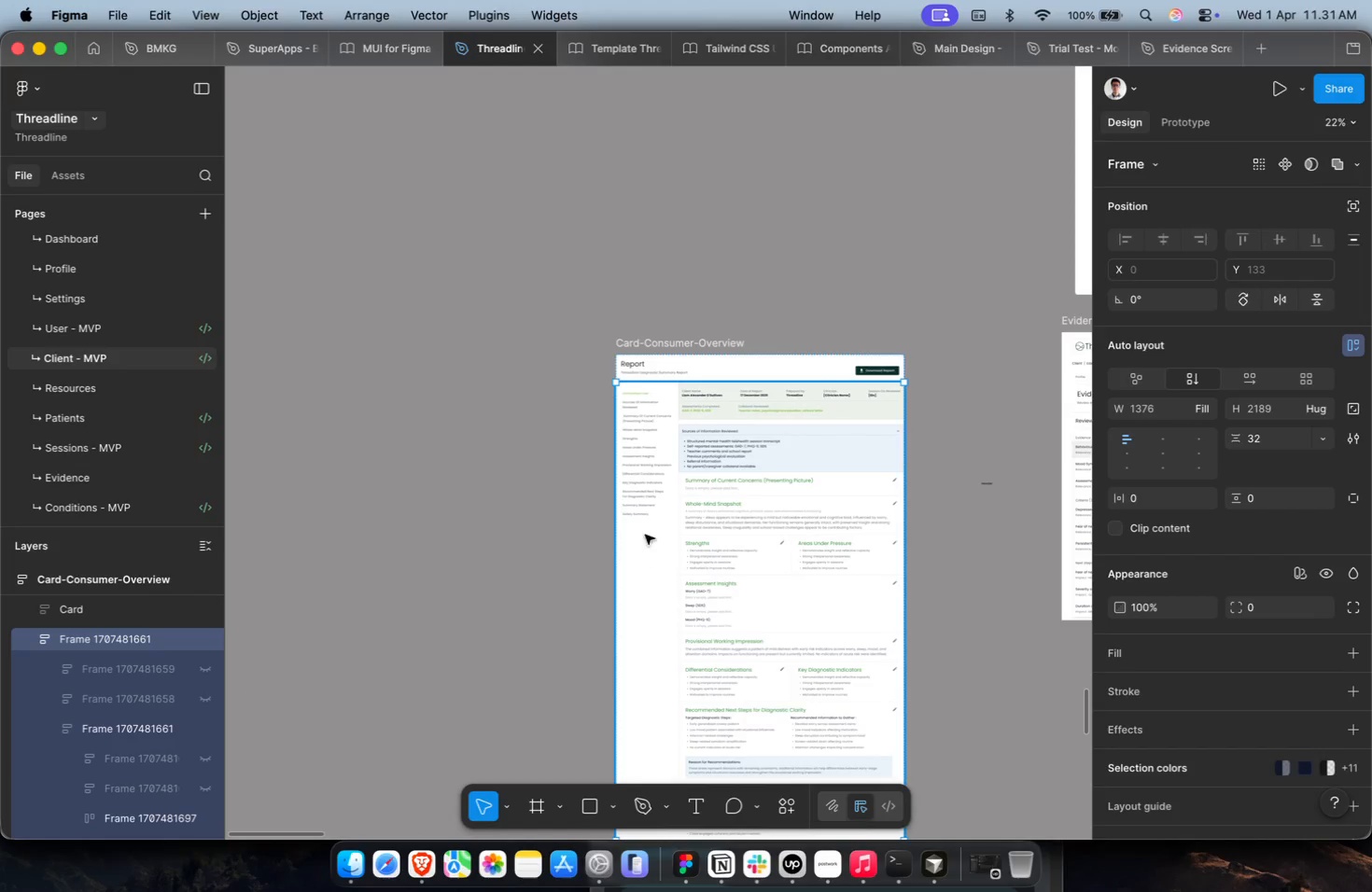 
scroll: coordinate [496, 402], scroll_direction: up, amount: 7.0
 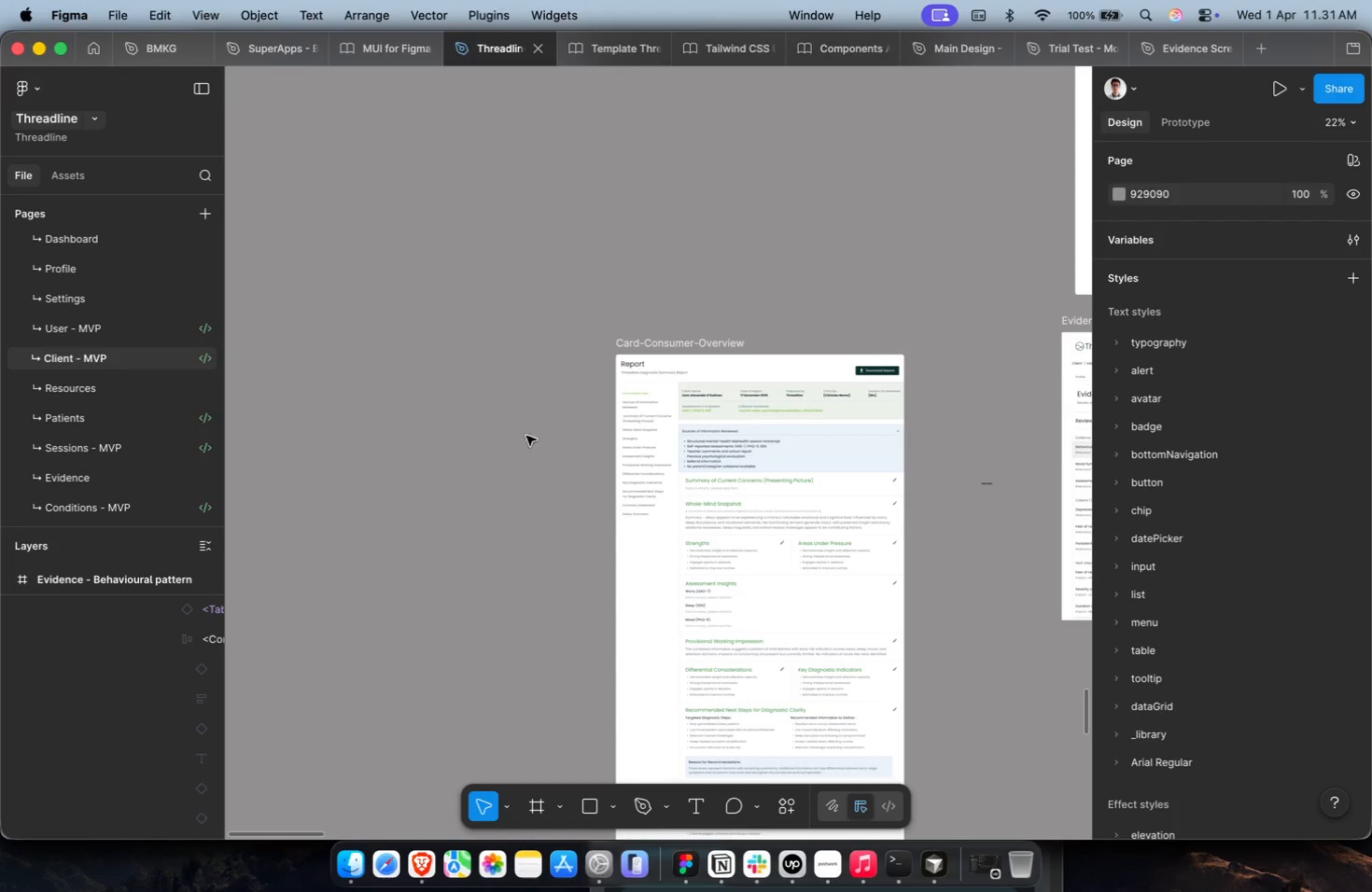 
left_click([642, 553])
 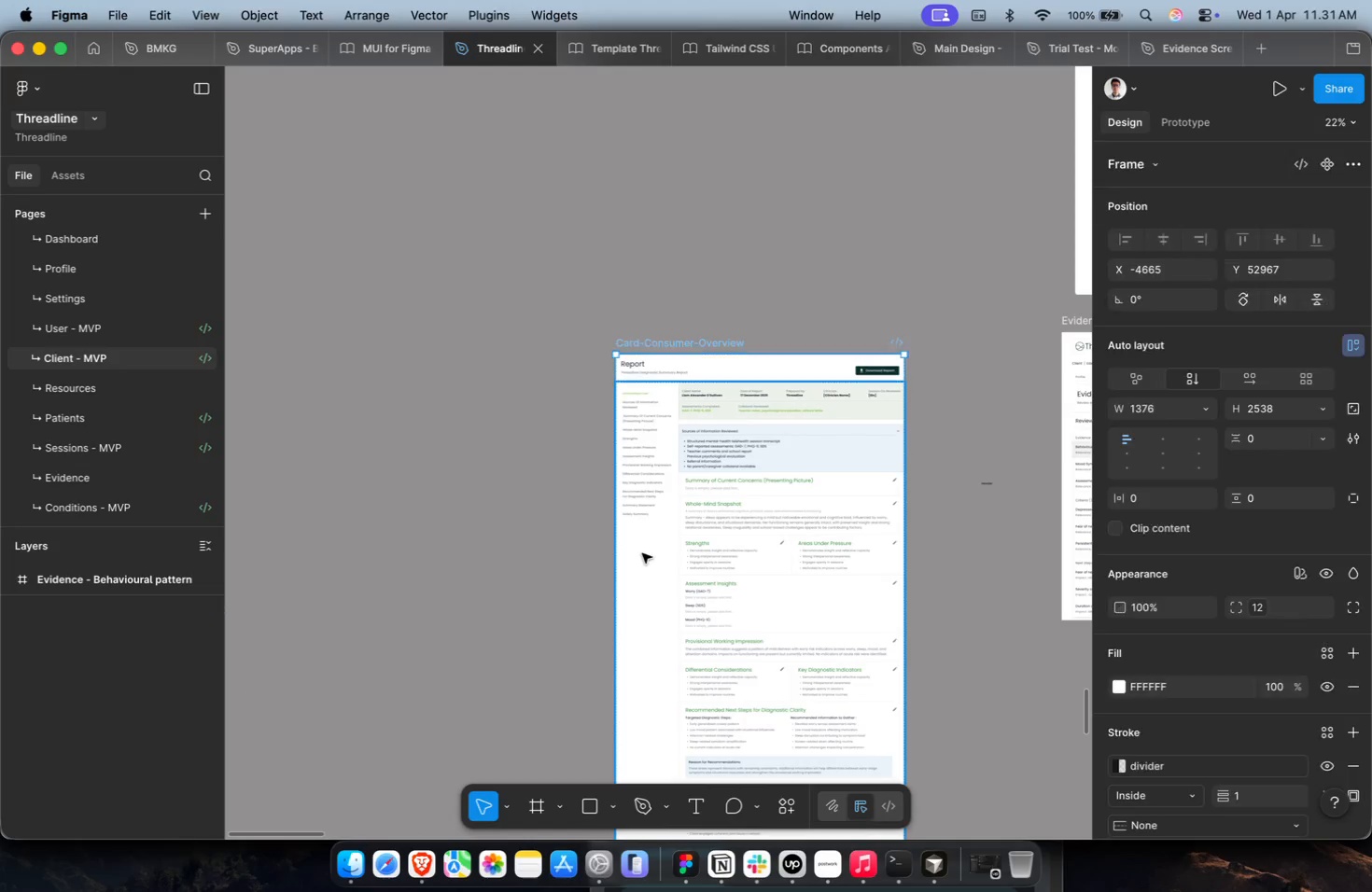 
double_click([642, 553])
 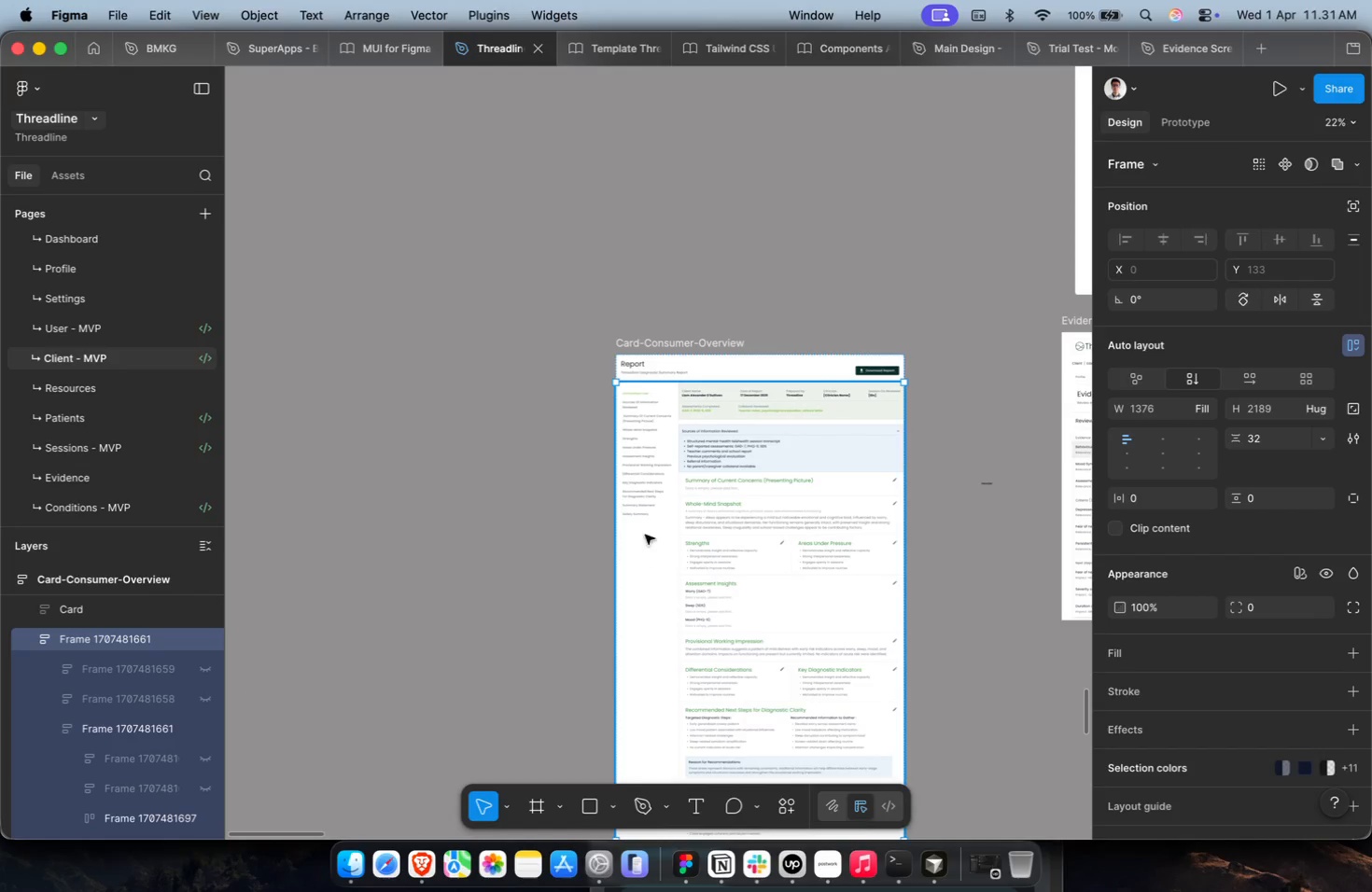 
triple_click([644, 491])
 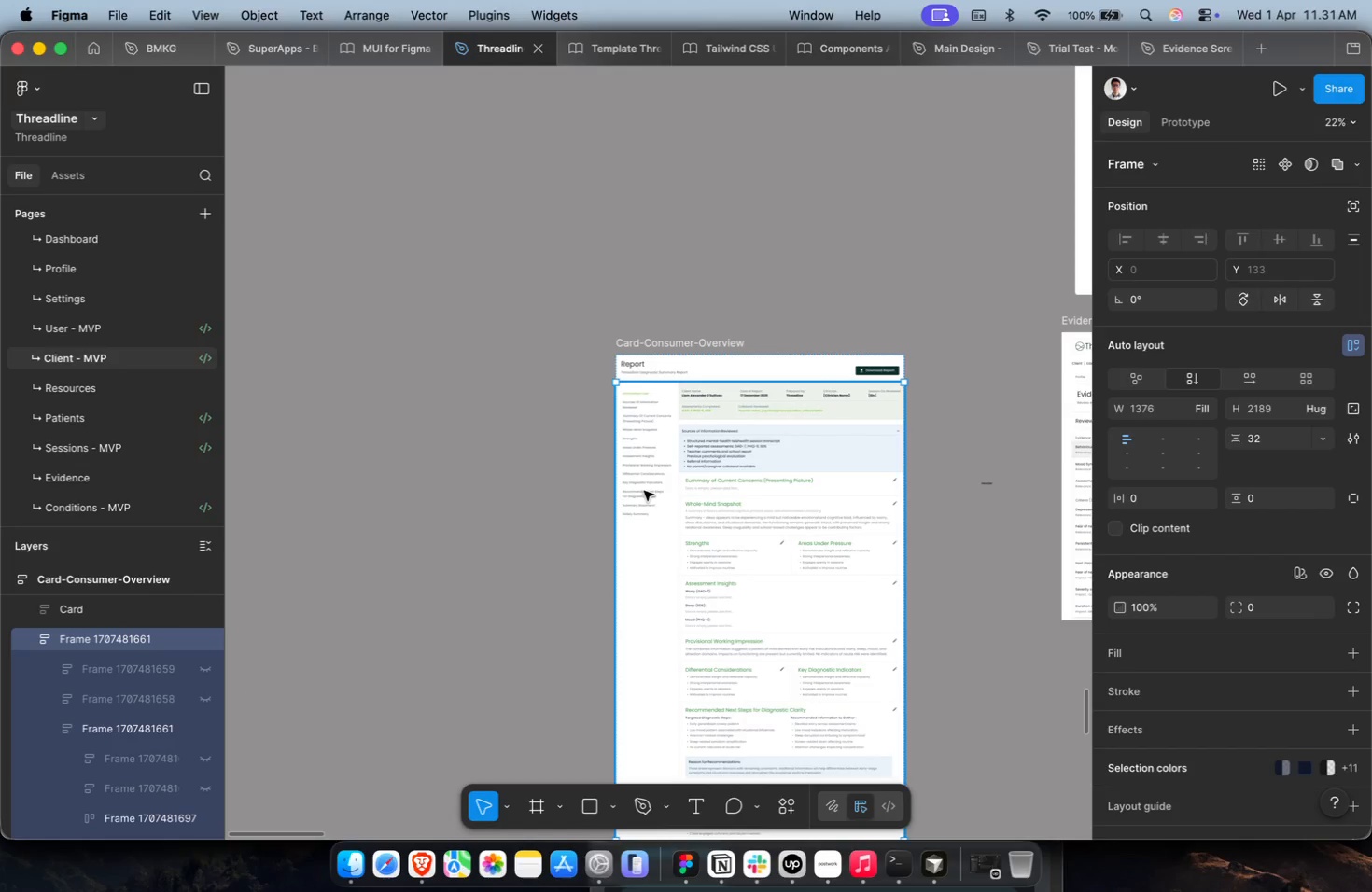 
triple_click([644, 491])
 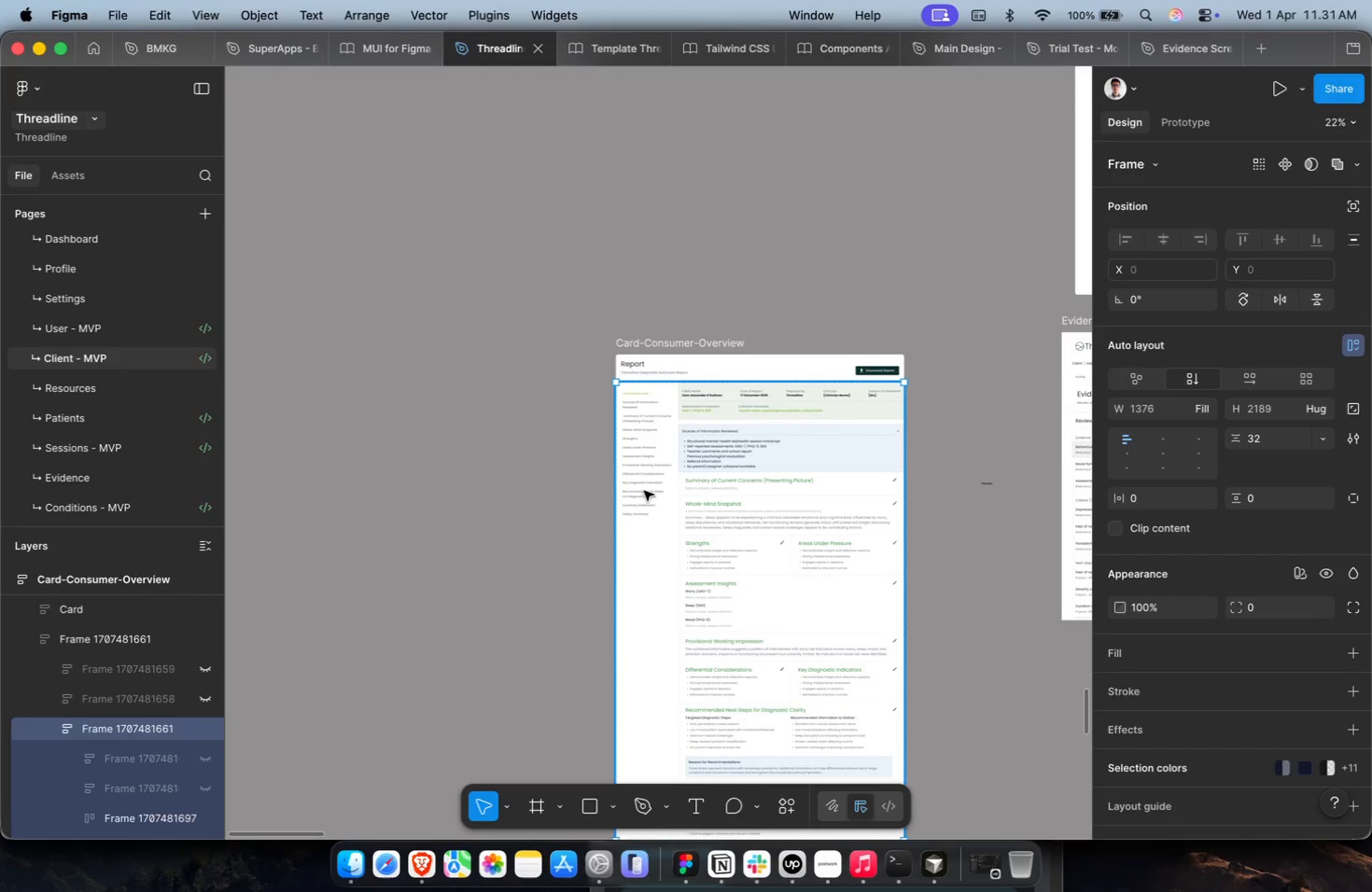 
triple_click([644, 491])
 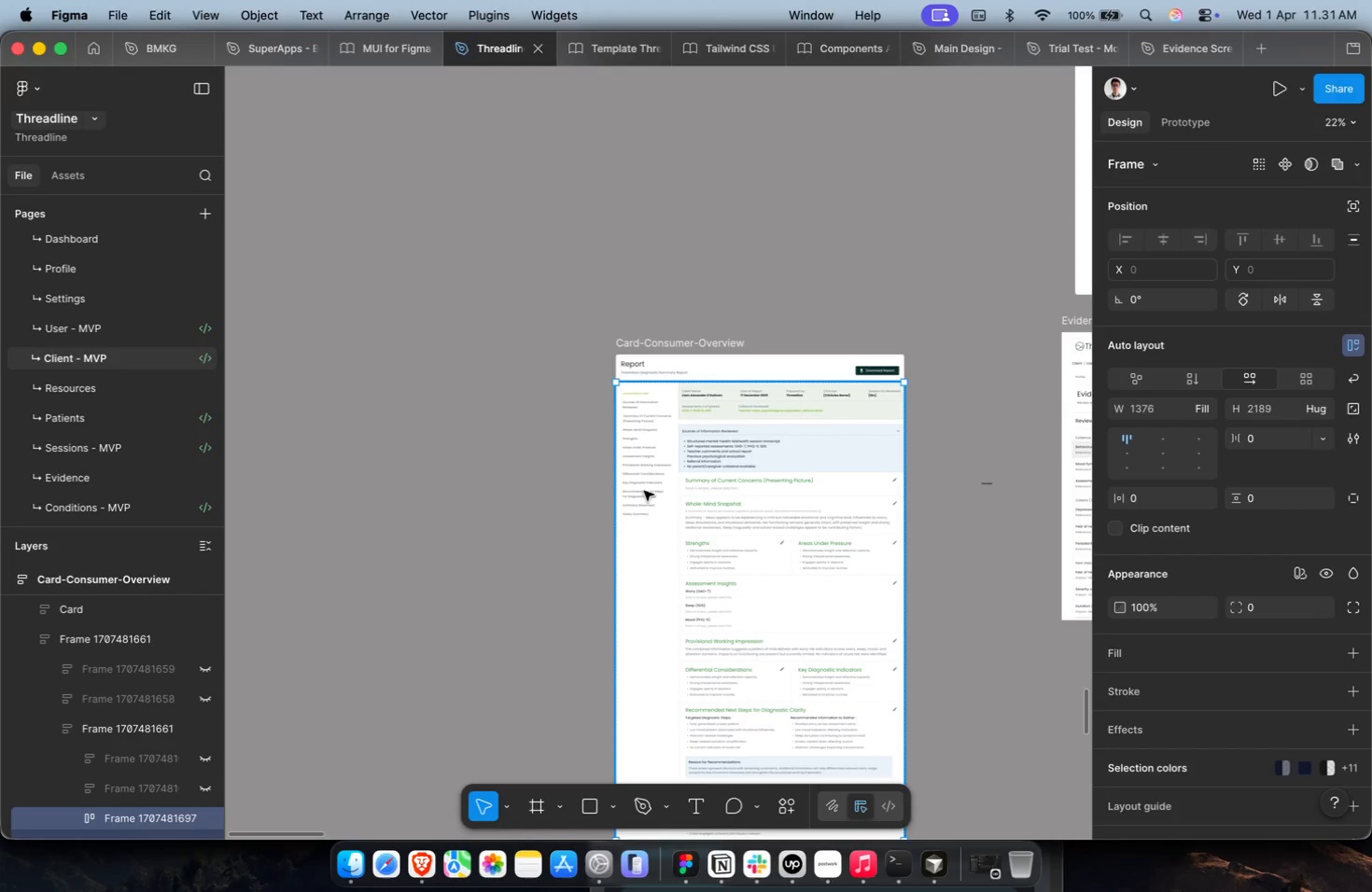 
triple_click([644, 491])
 